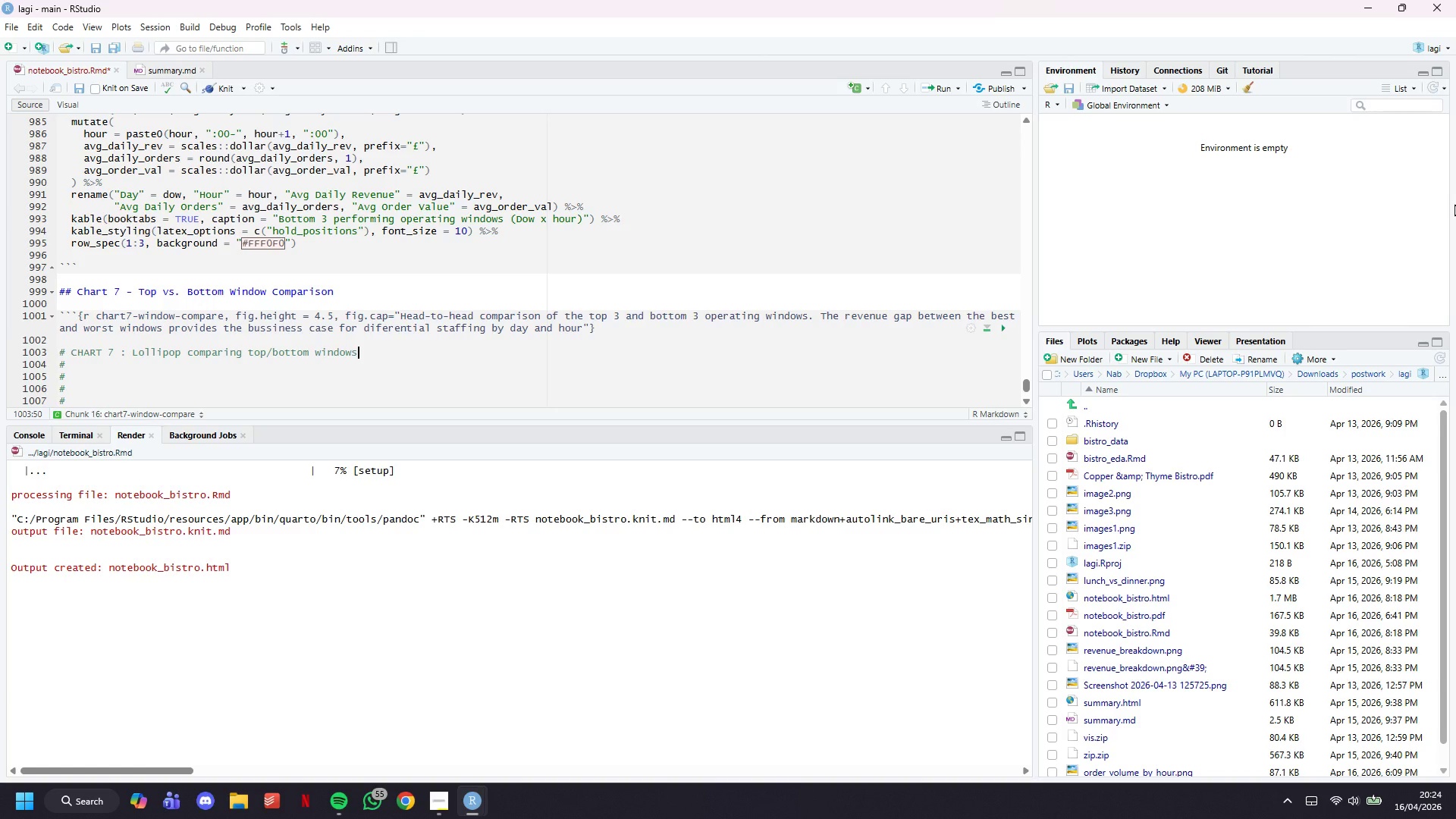 
key(ArrowDown)
 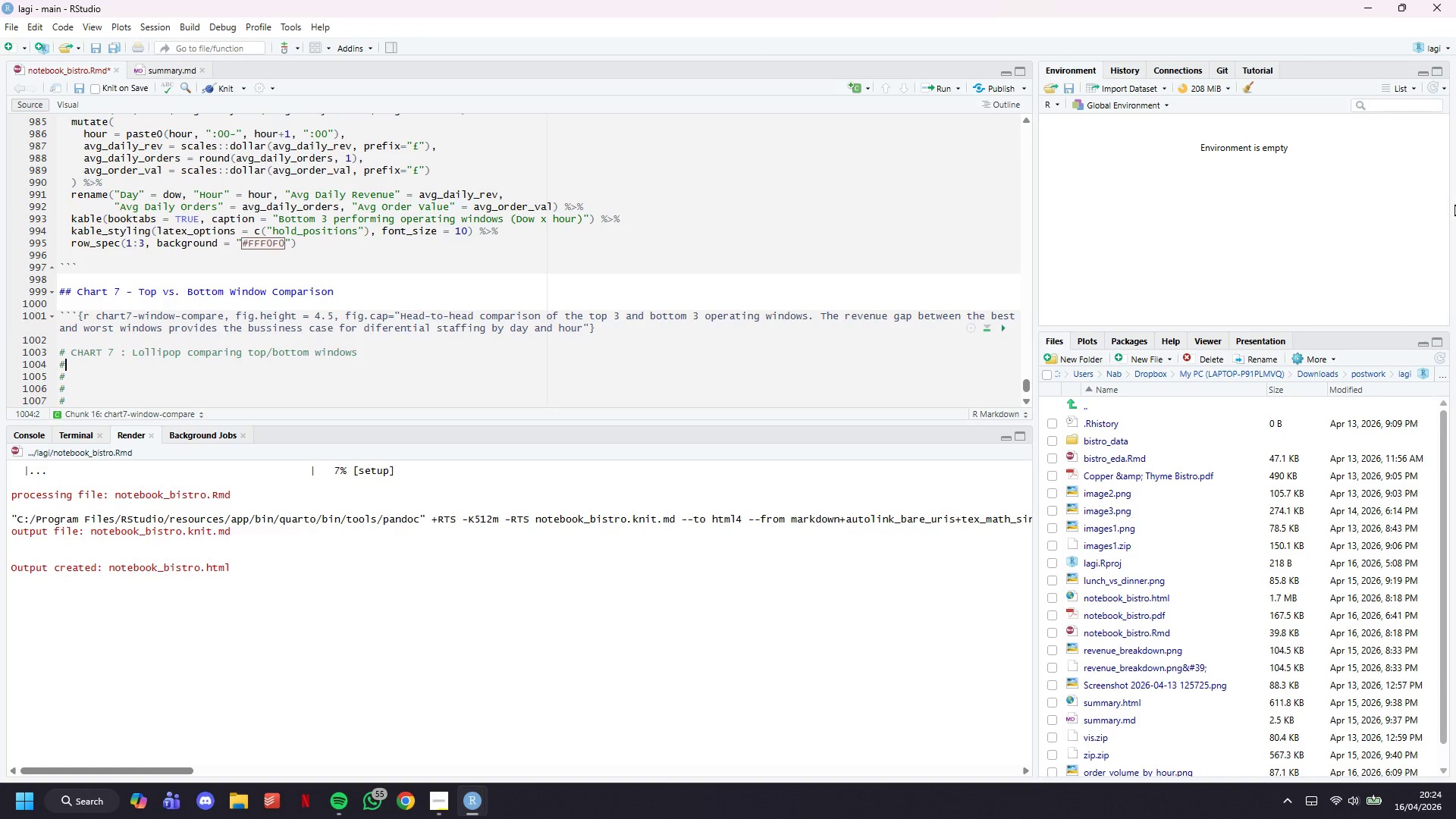 
key(Backspace)
 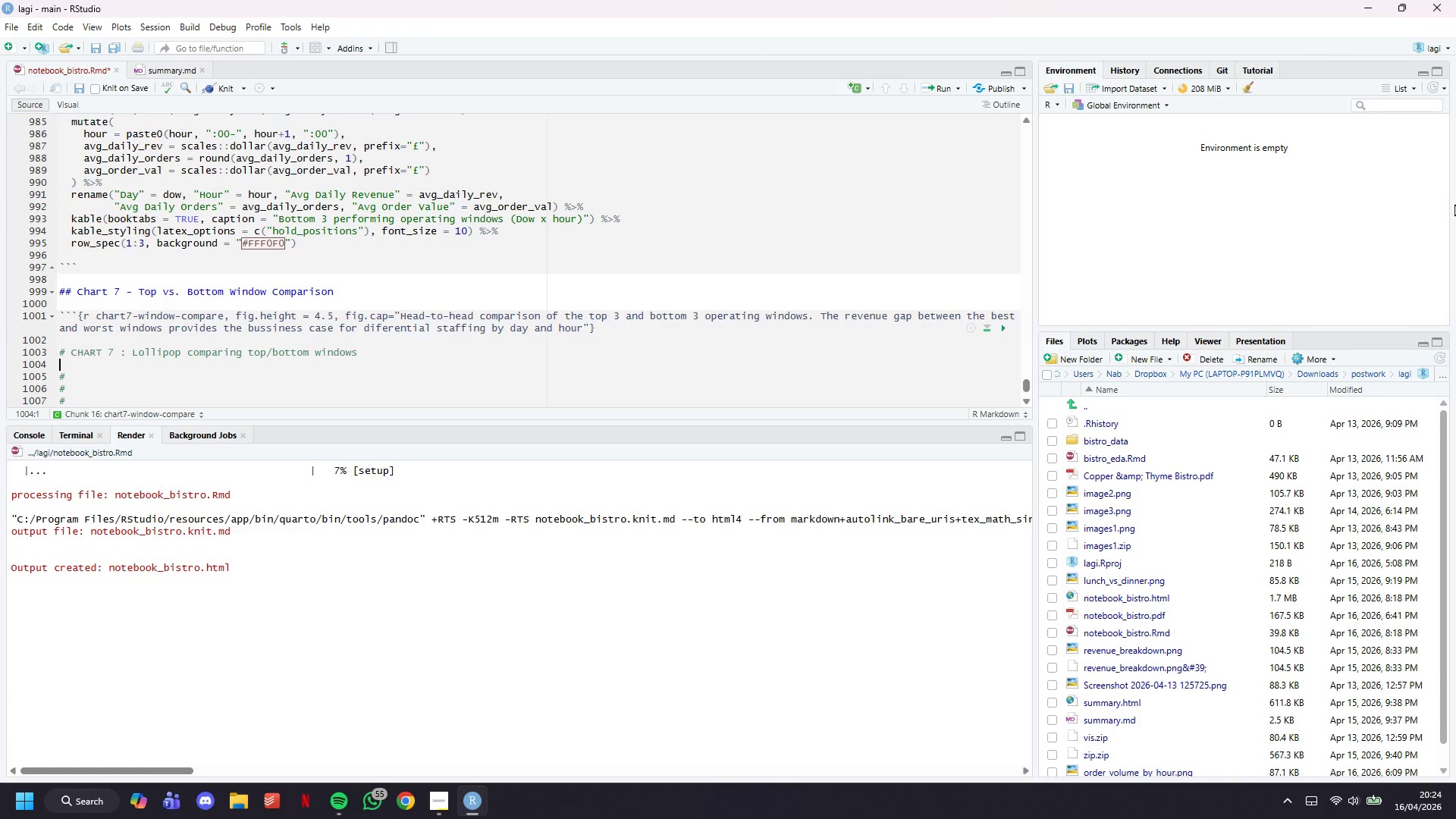 
key(ArrowDown)
 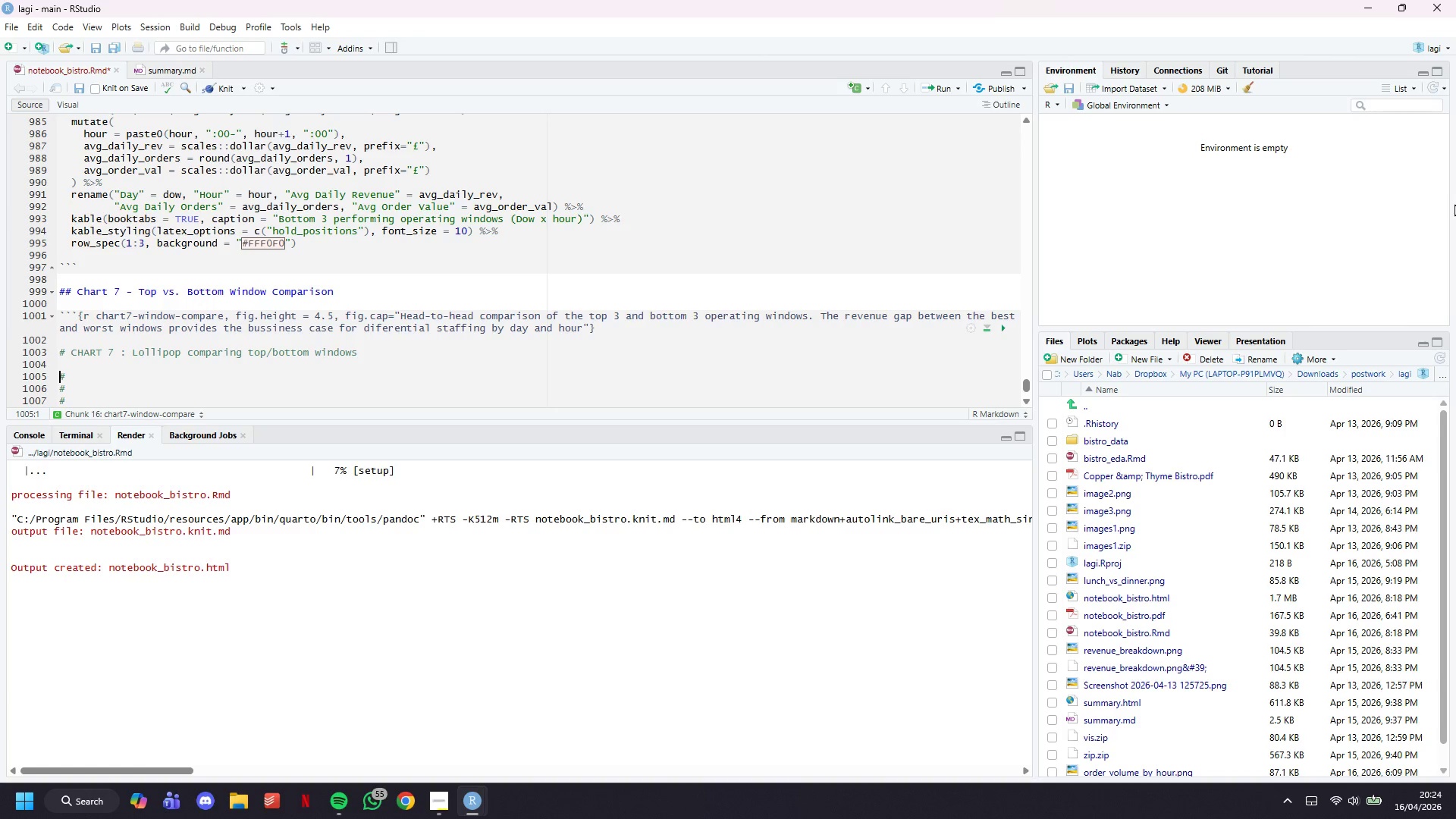 
key(ArrowRight)
 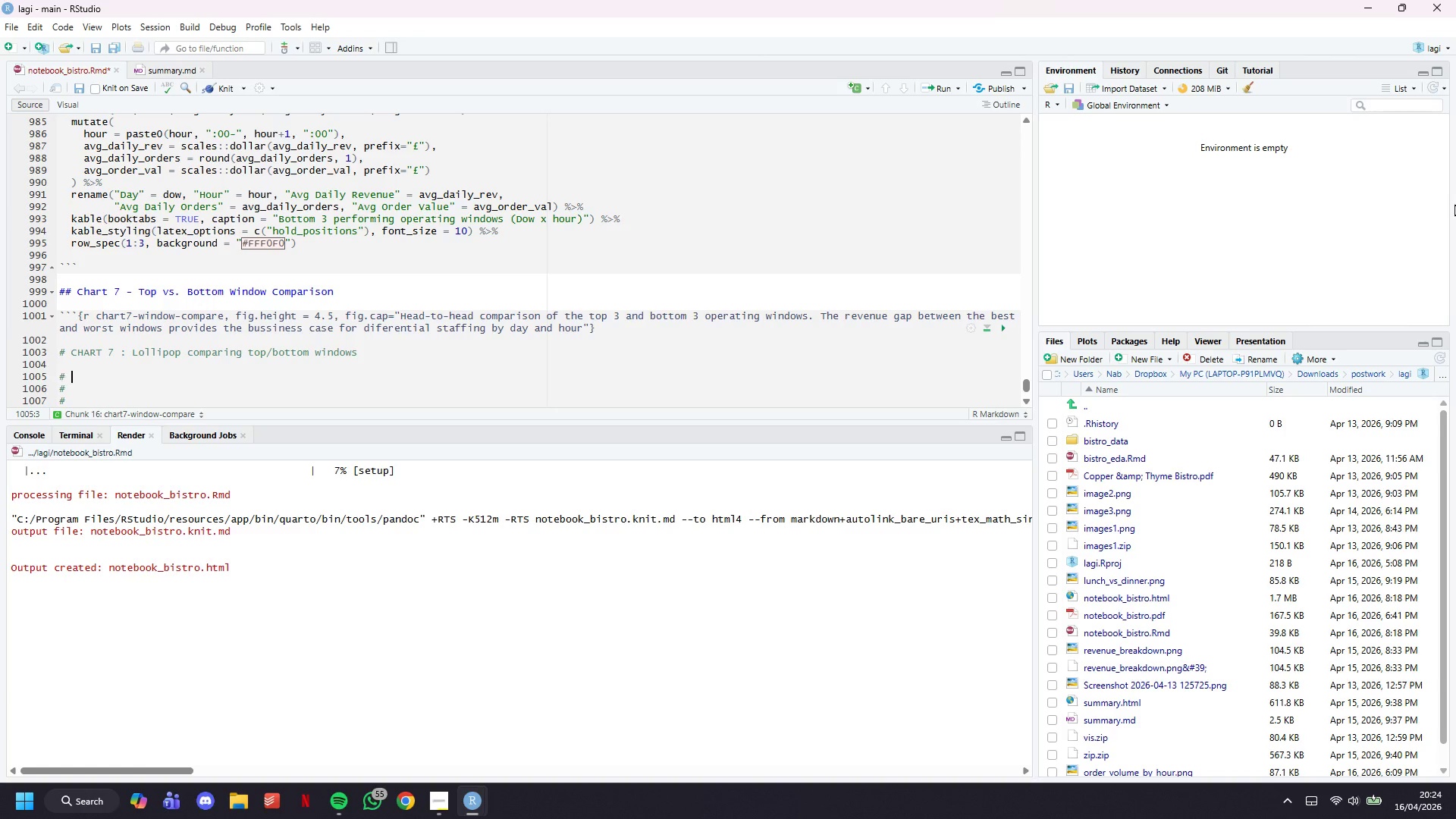 
type( PURPOSE: Make the top/bottom window )
 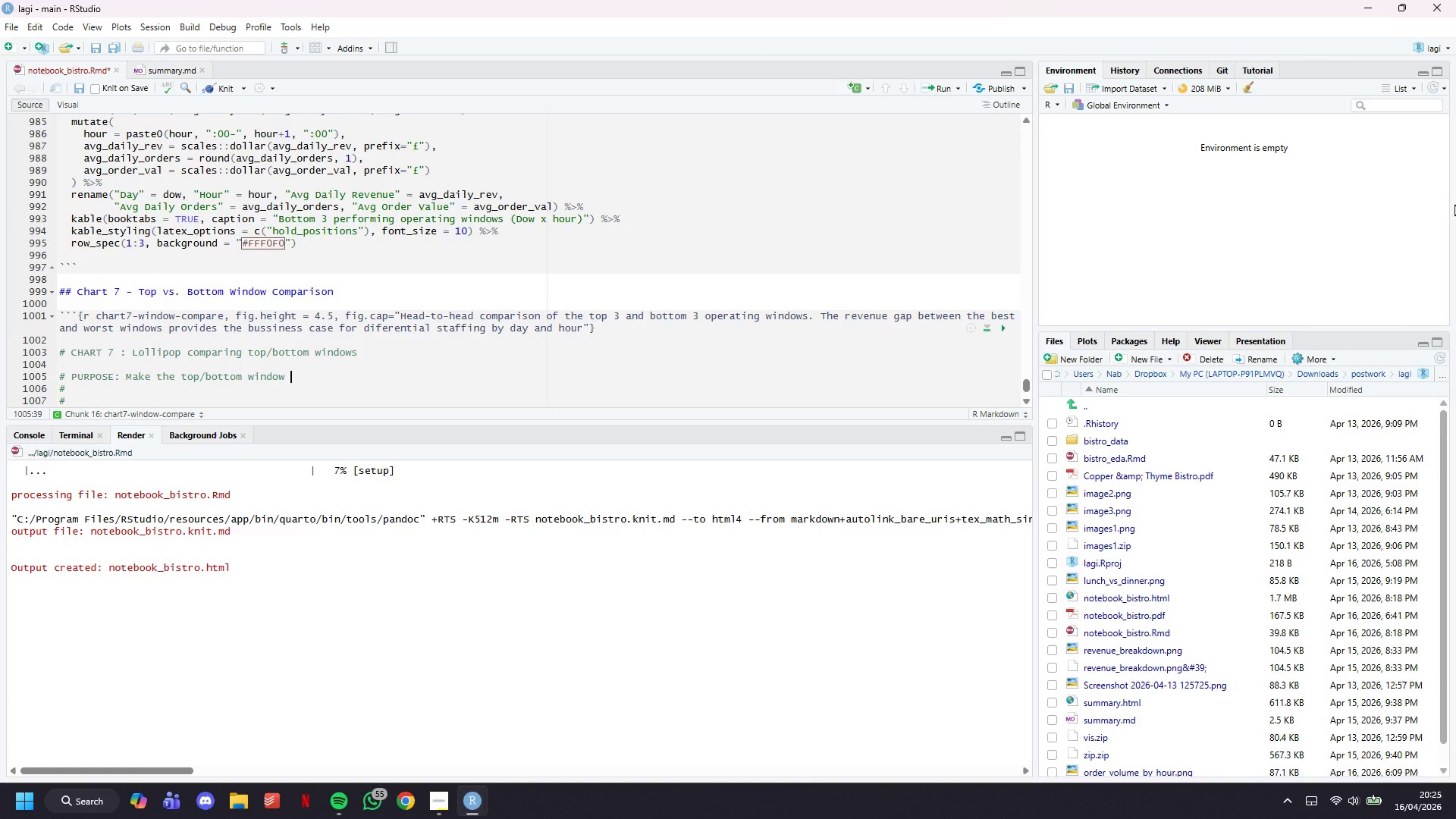 
wait(5.98)
 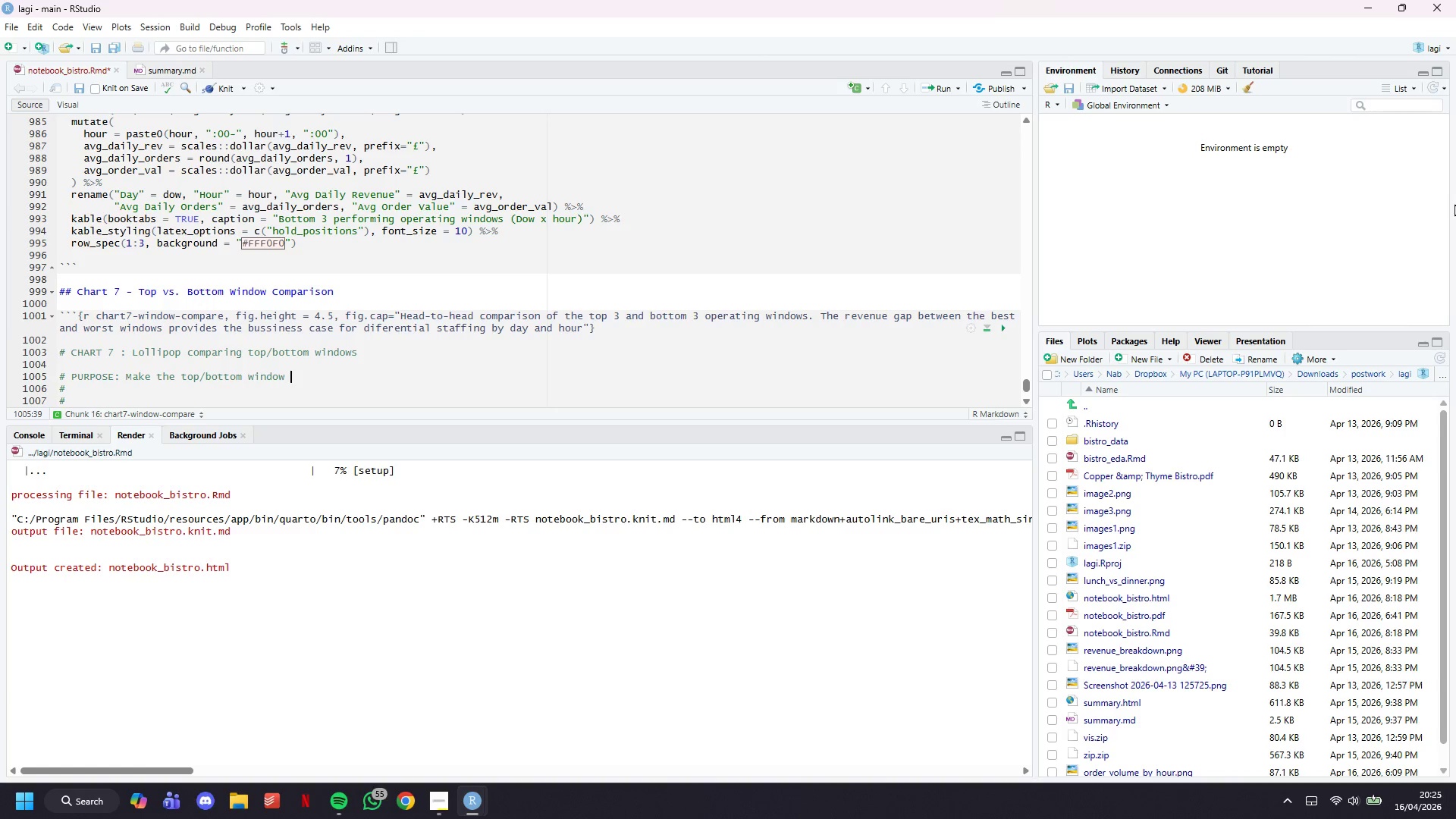 
type(contrast )
 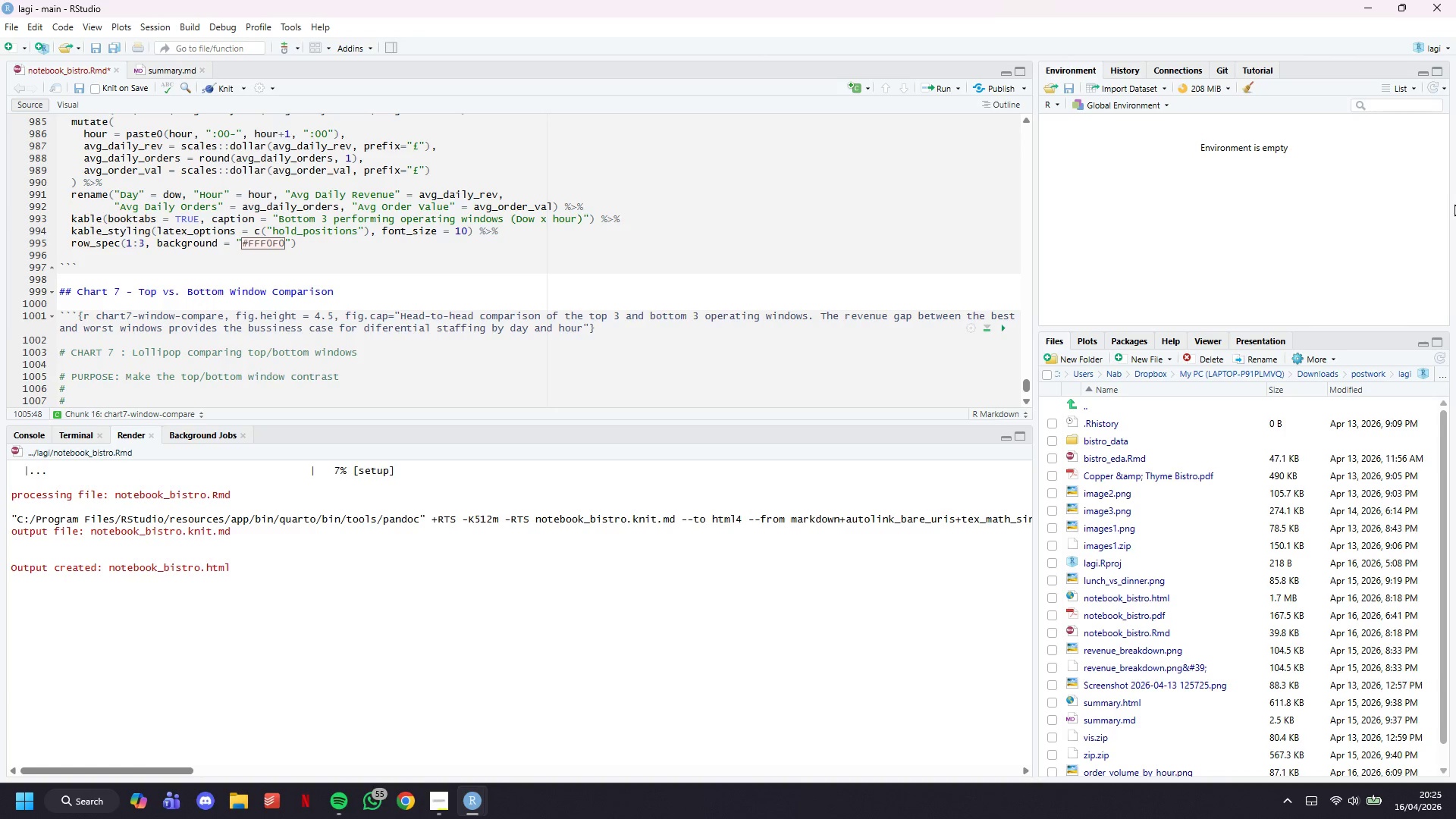 
type(visually immediate for a non-technical manager. Li)
key(Backspace)
type(ollipop chart reads cleany ay)
key(Backspace)
type(t a glance.)
 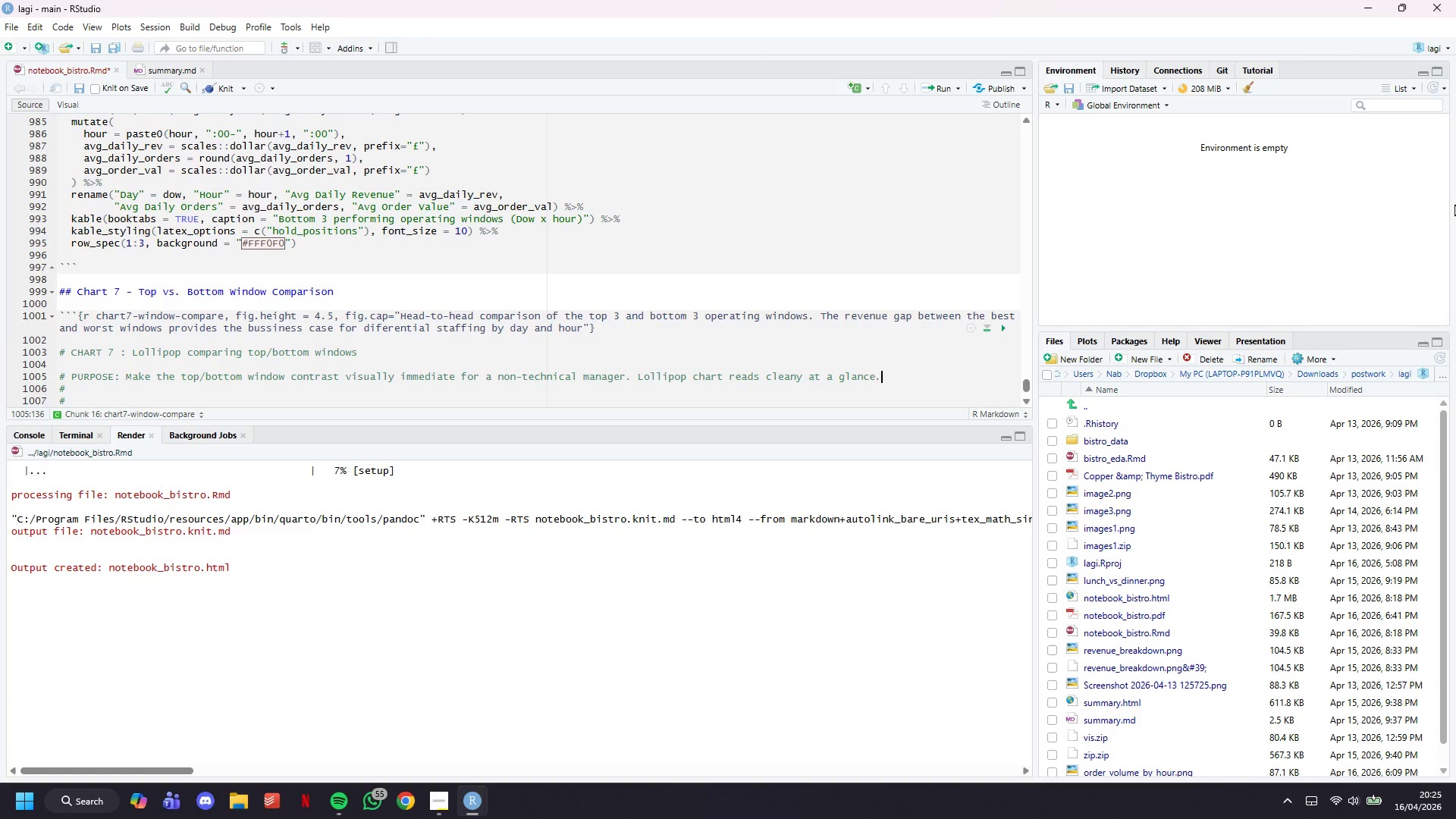 
key(Control+S)
 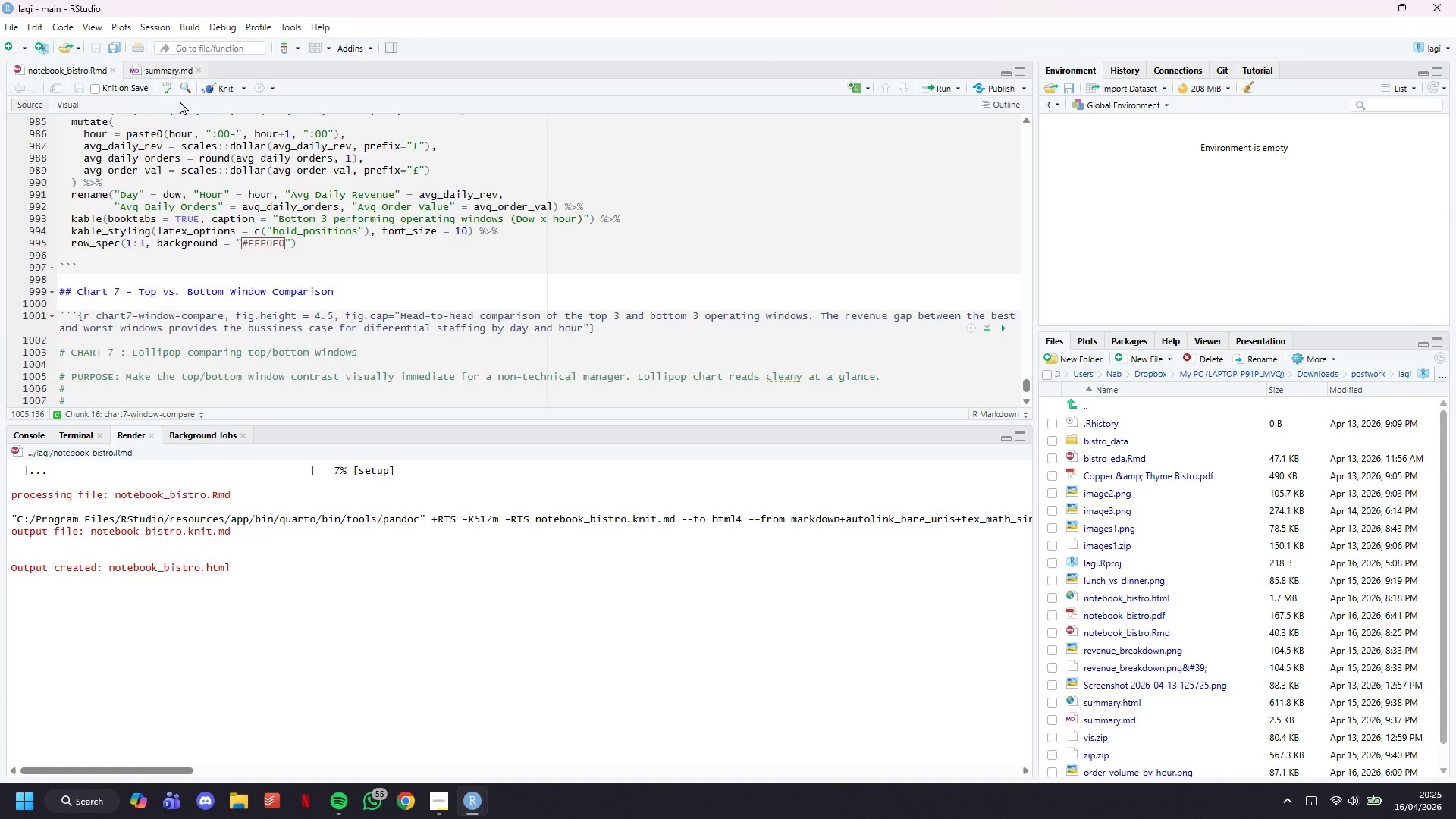 
left_click([216, 86])
 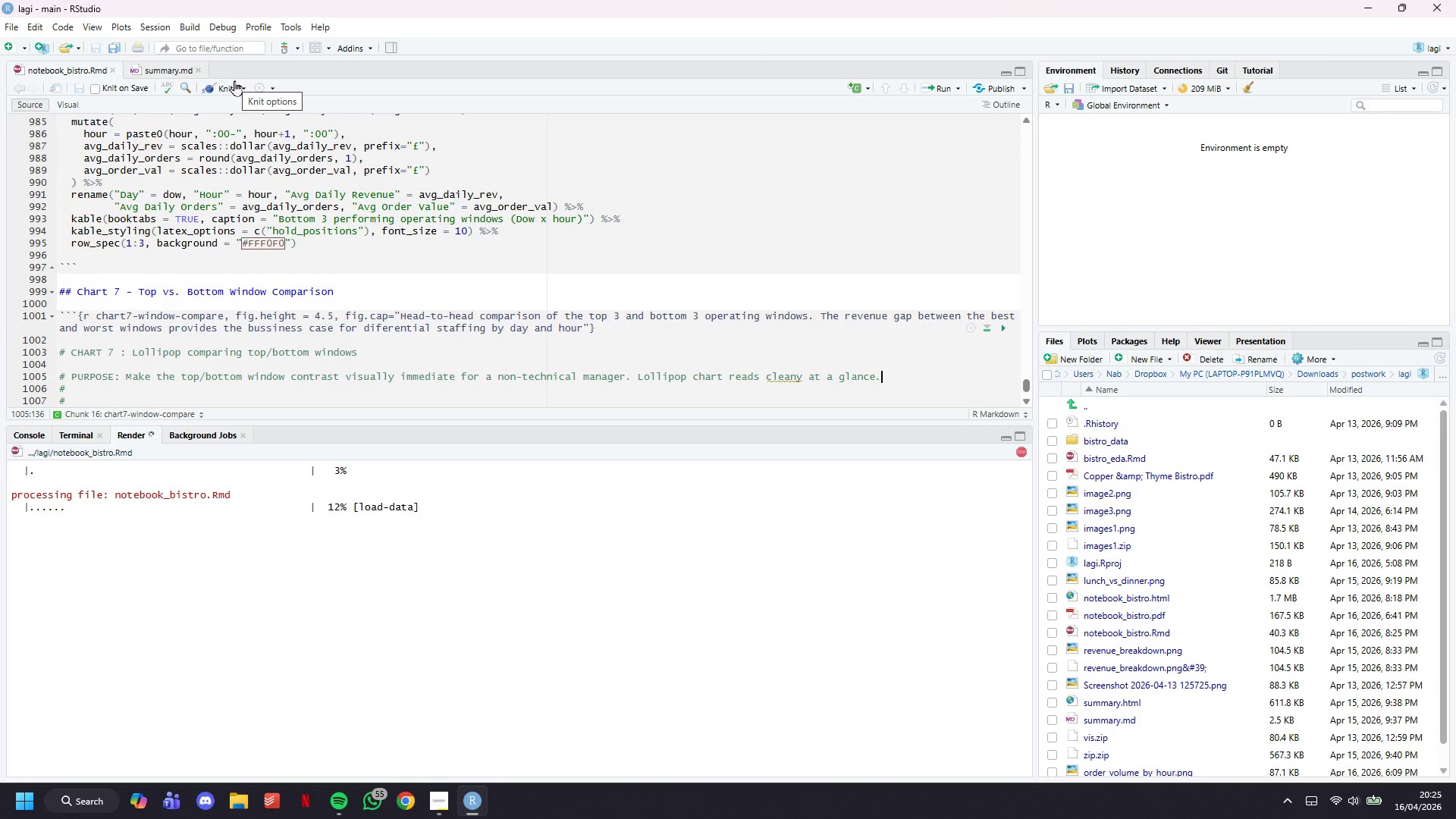 
wait(13.06)
 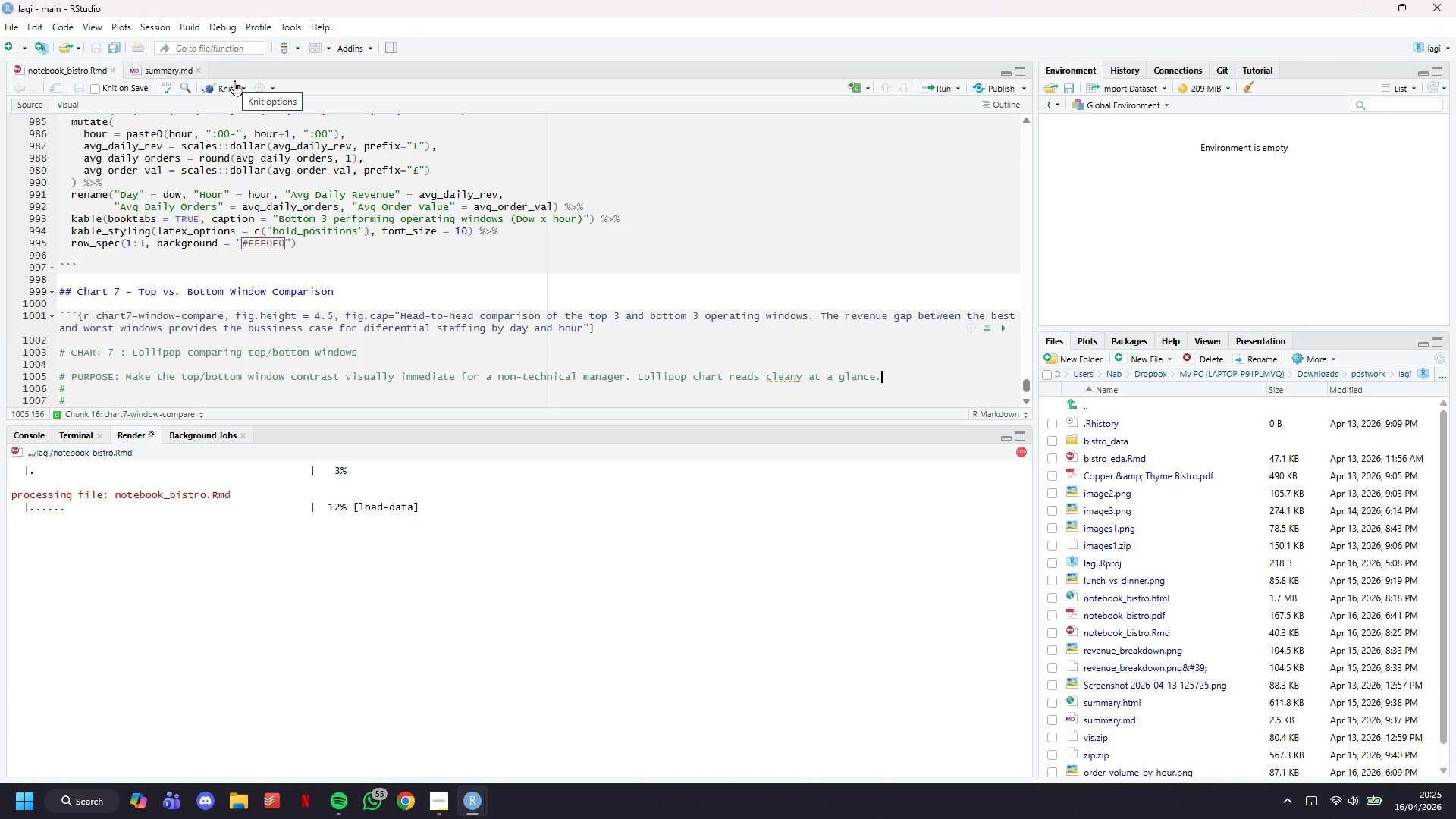 
scroll: coordinate [569, 299], scroll_direction: down, amount: 5.0
 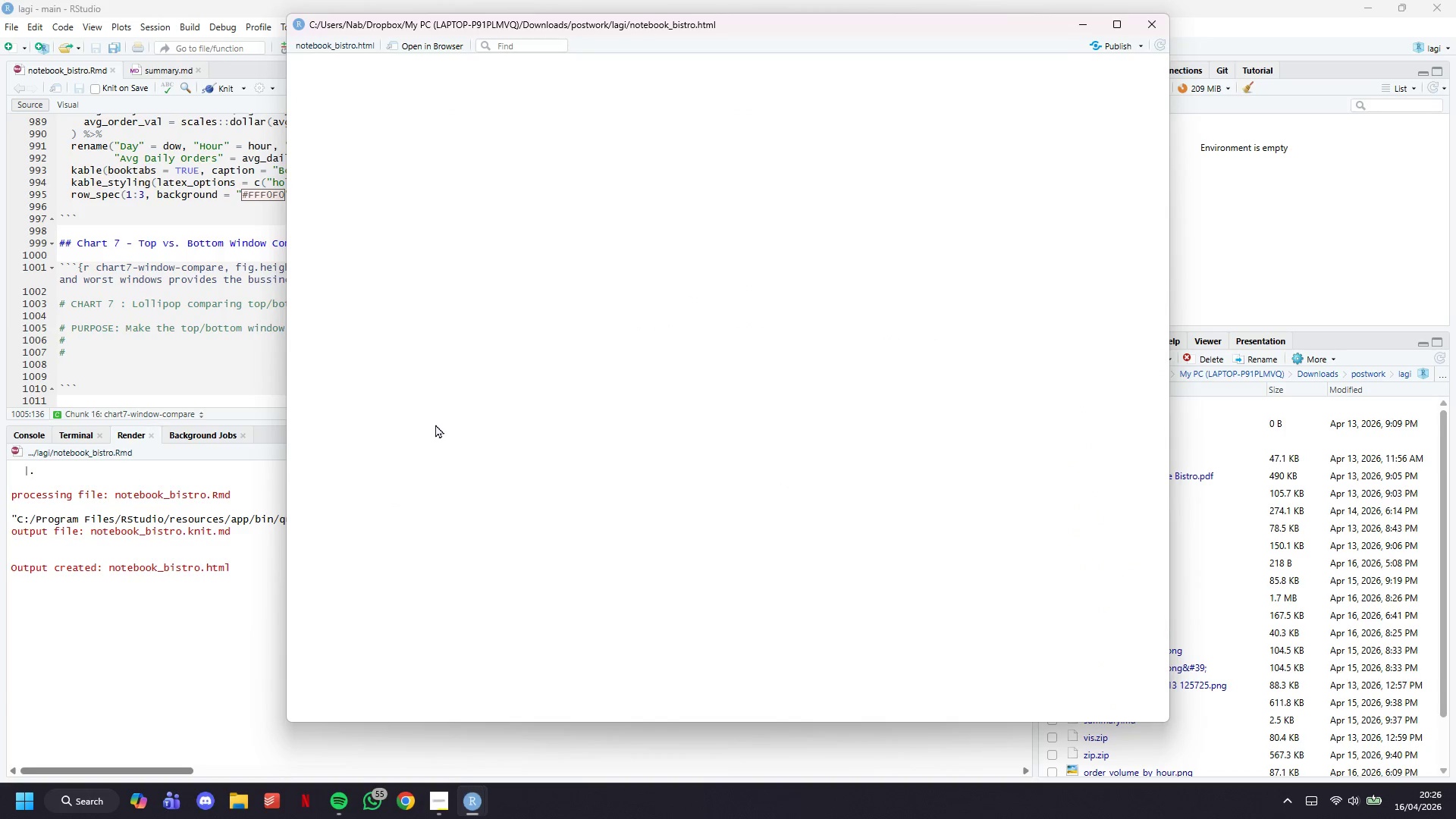 
wait(19.28)
 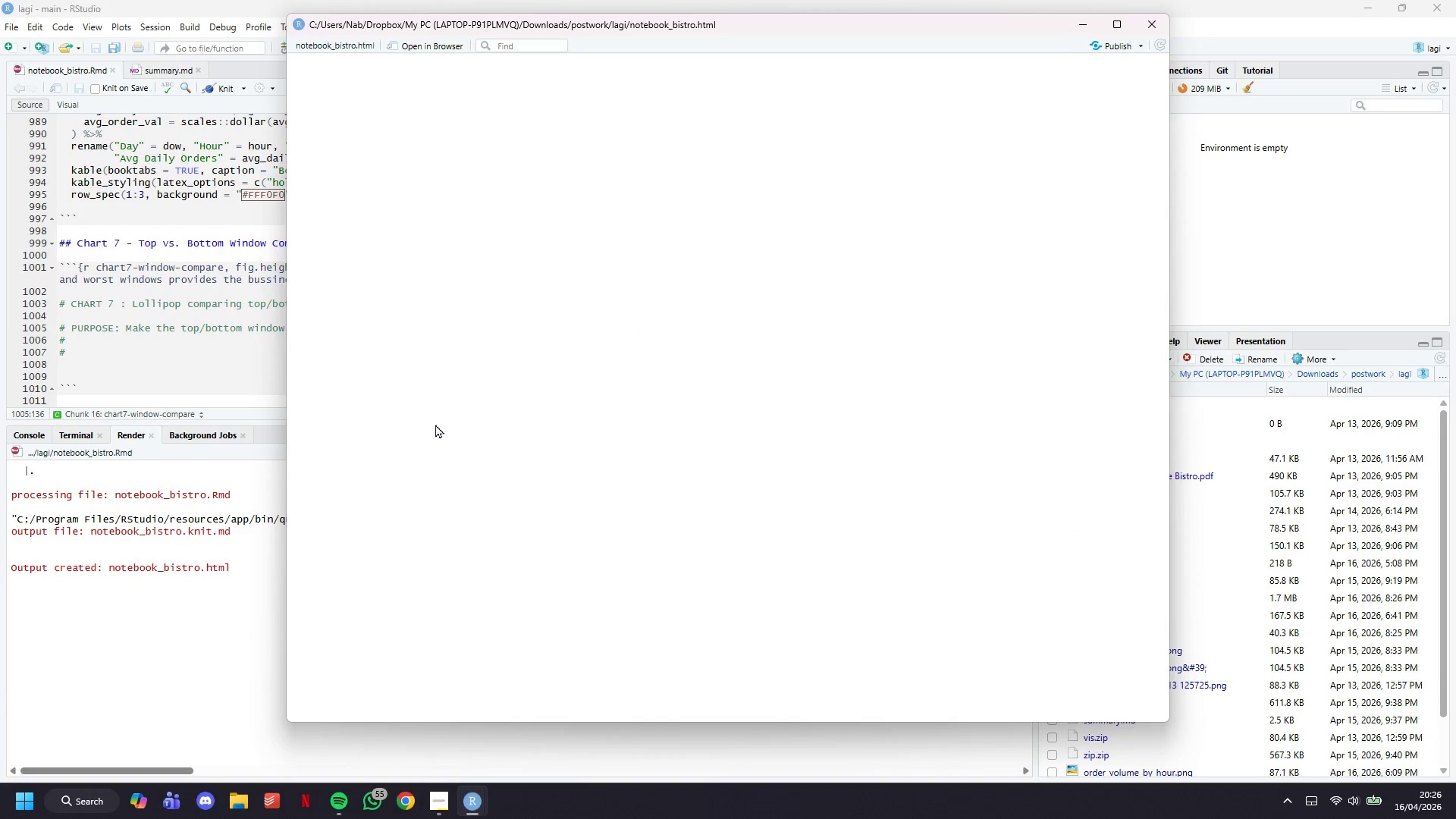 
scroll: coordinate [689, 441], scroll_direction: down, amount: 13.0
 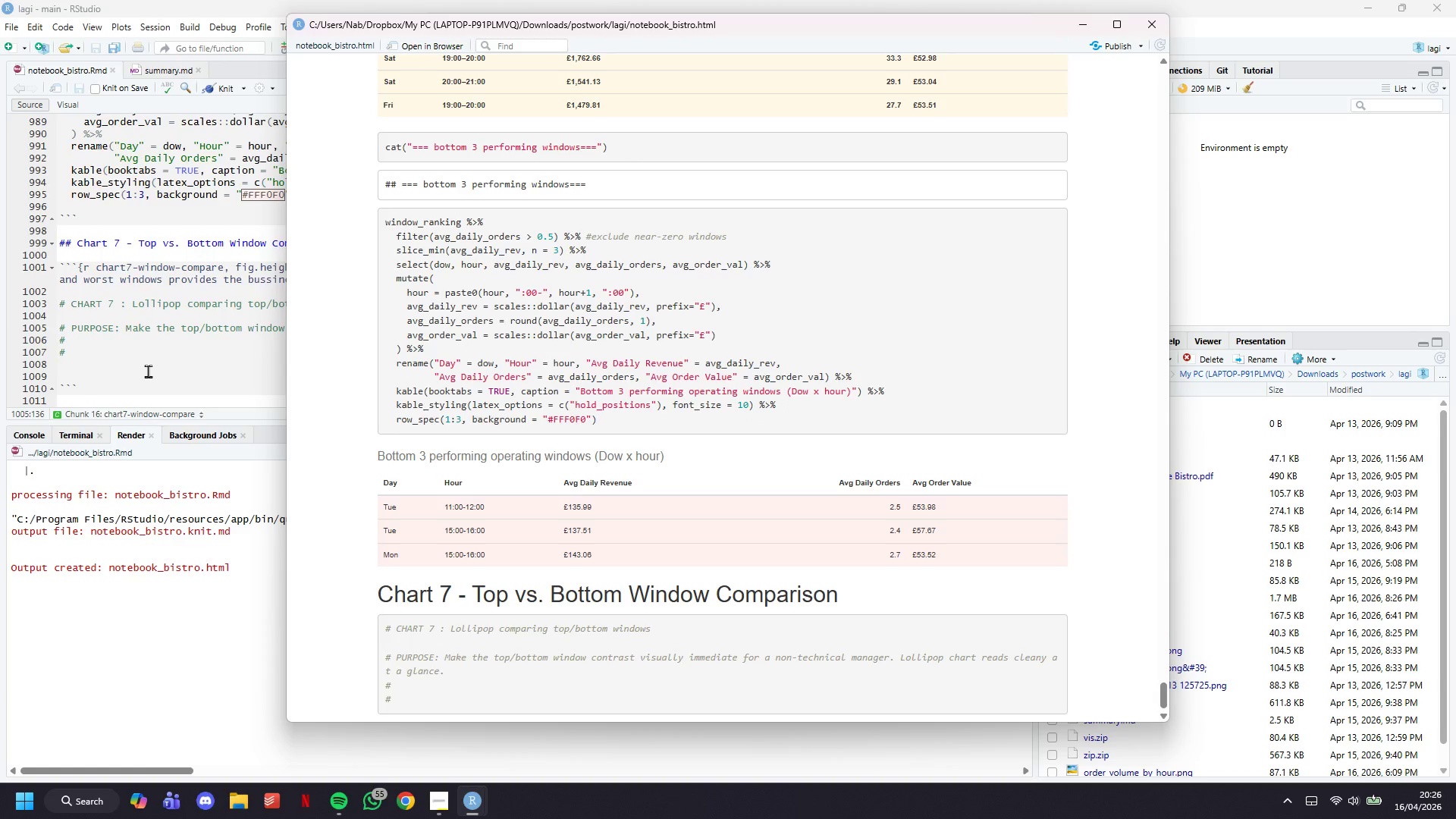 
left_click([149, 362])
 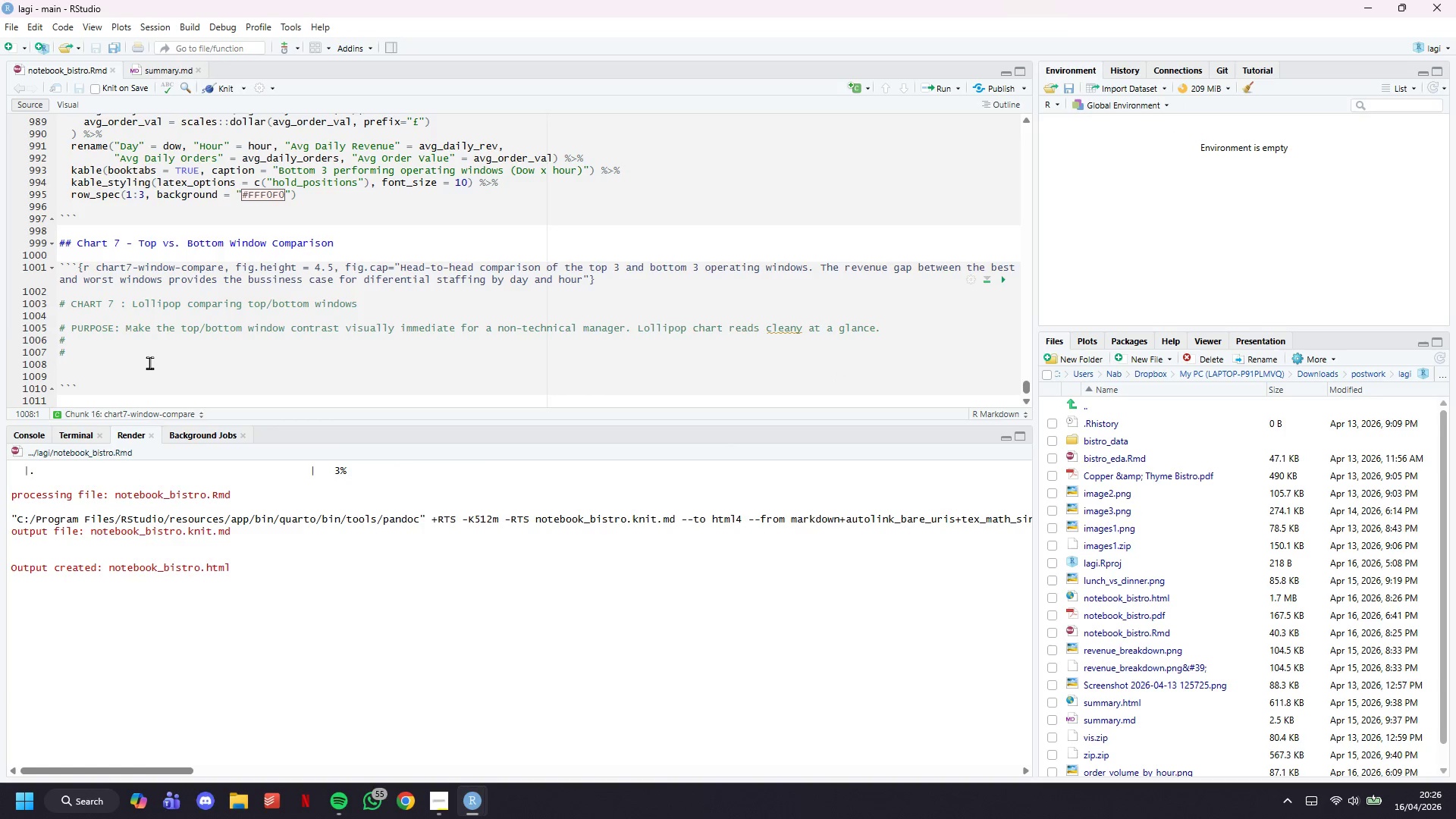 
key(Backspace)
 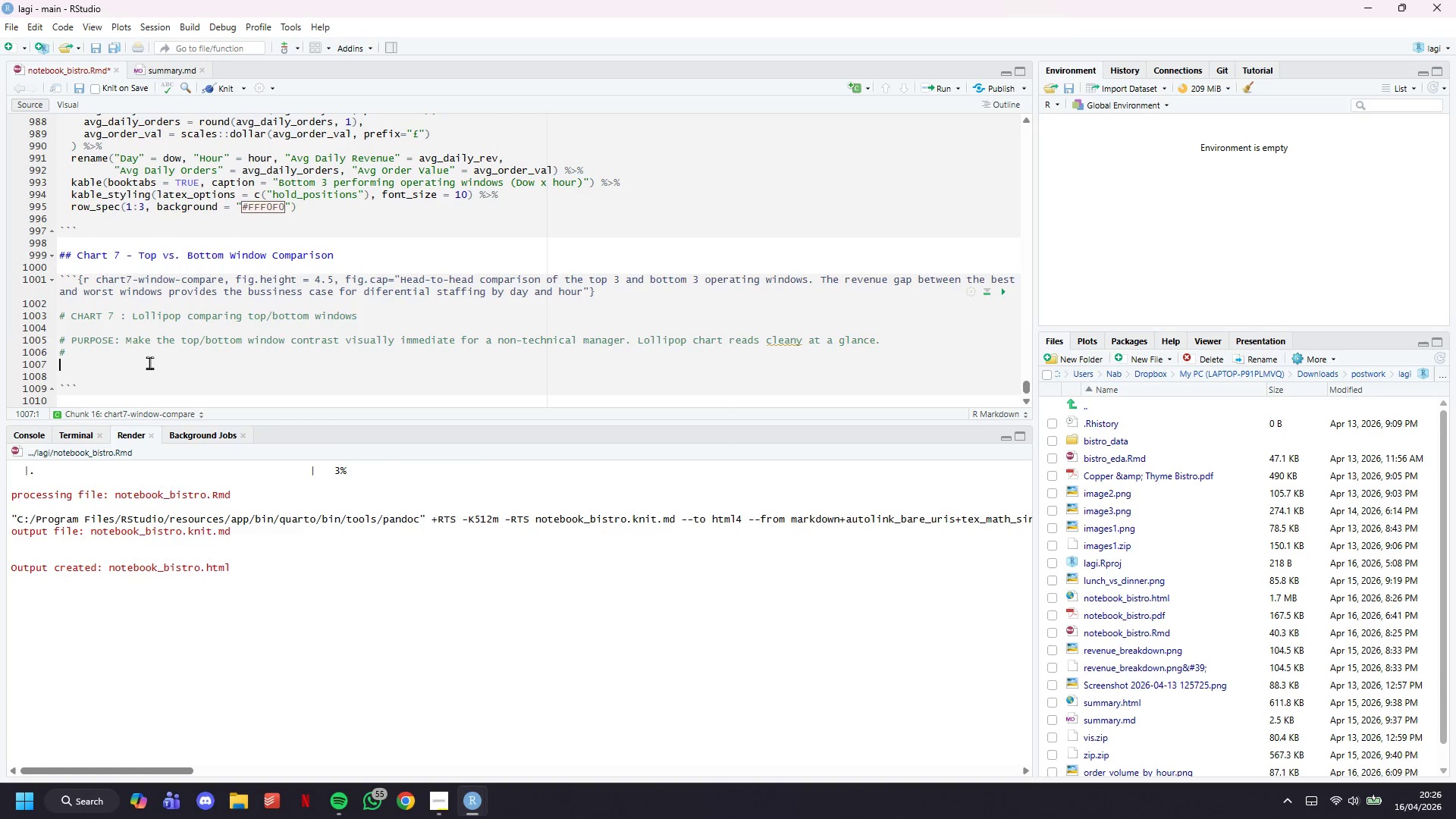 
key(Backspace)
 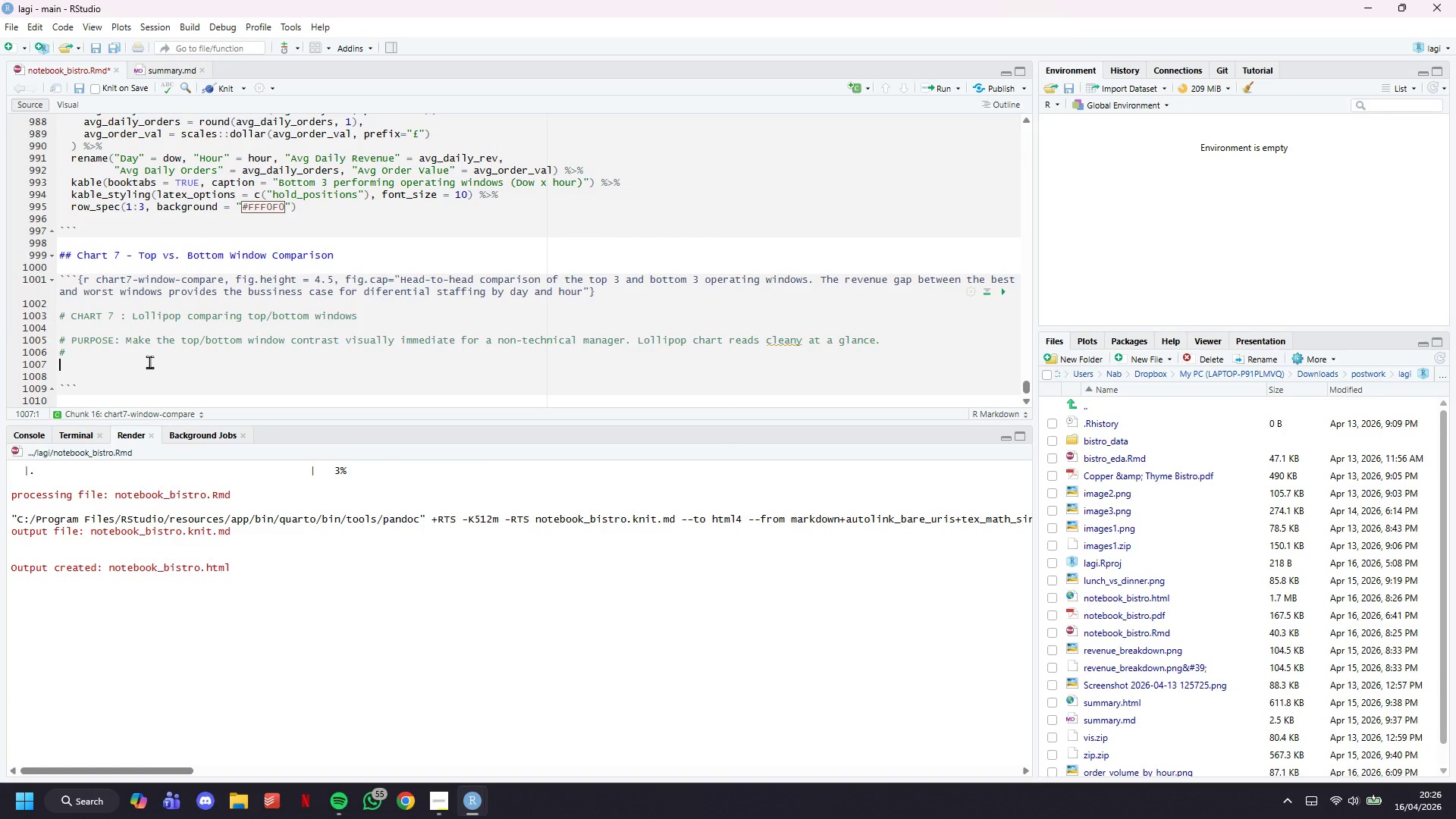 
key(Backspace)
 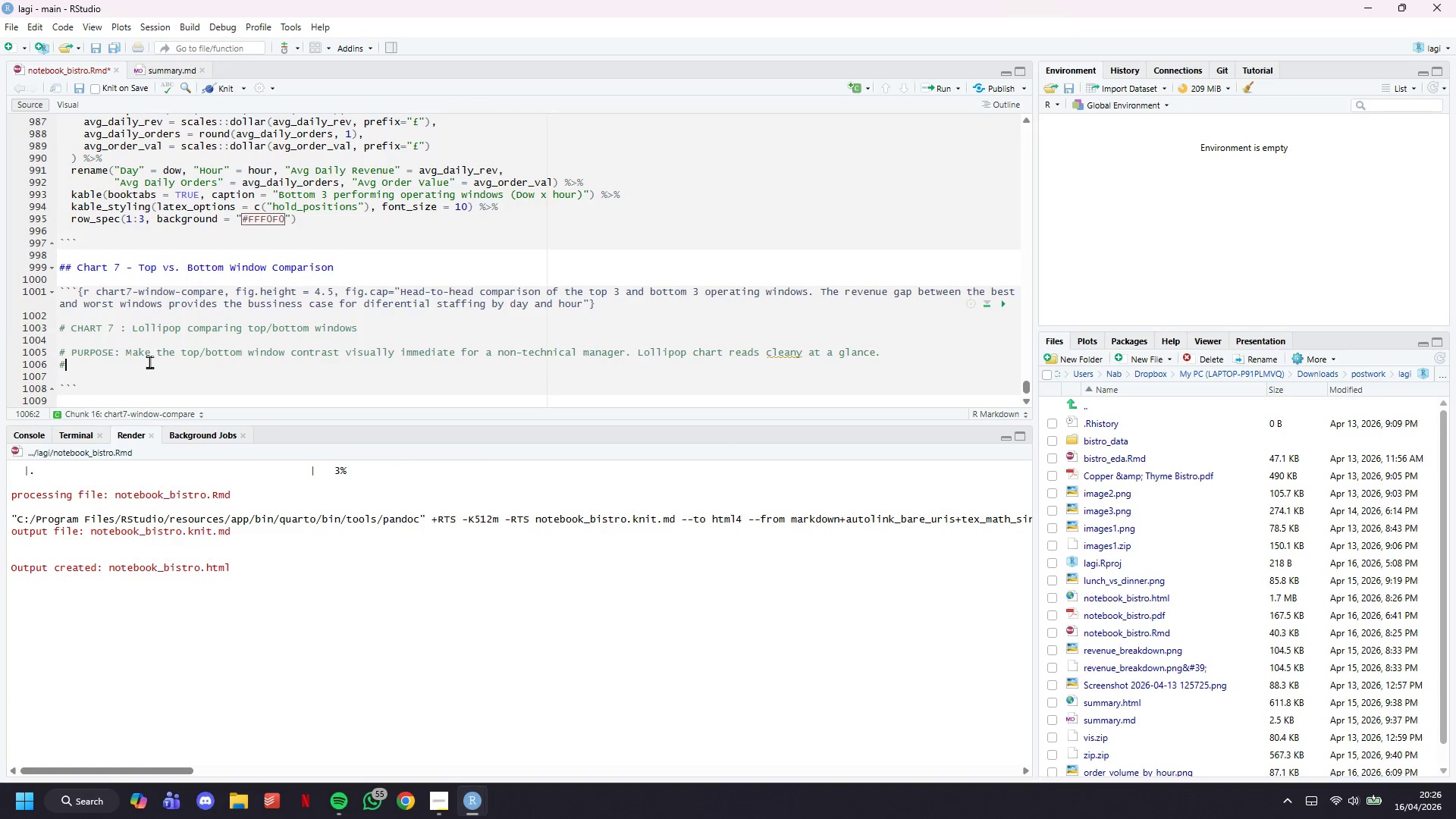 
key(Backspace)
 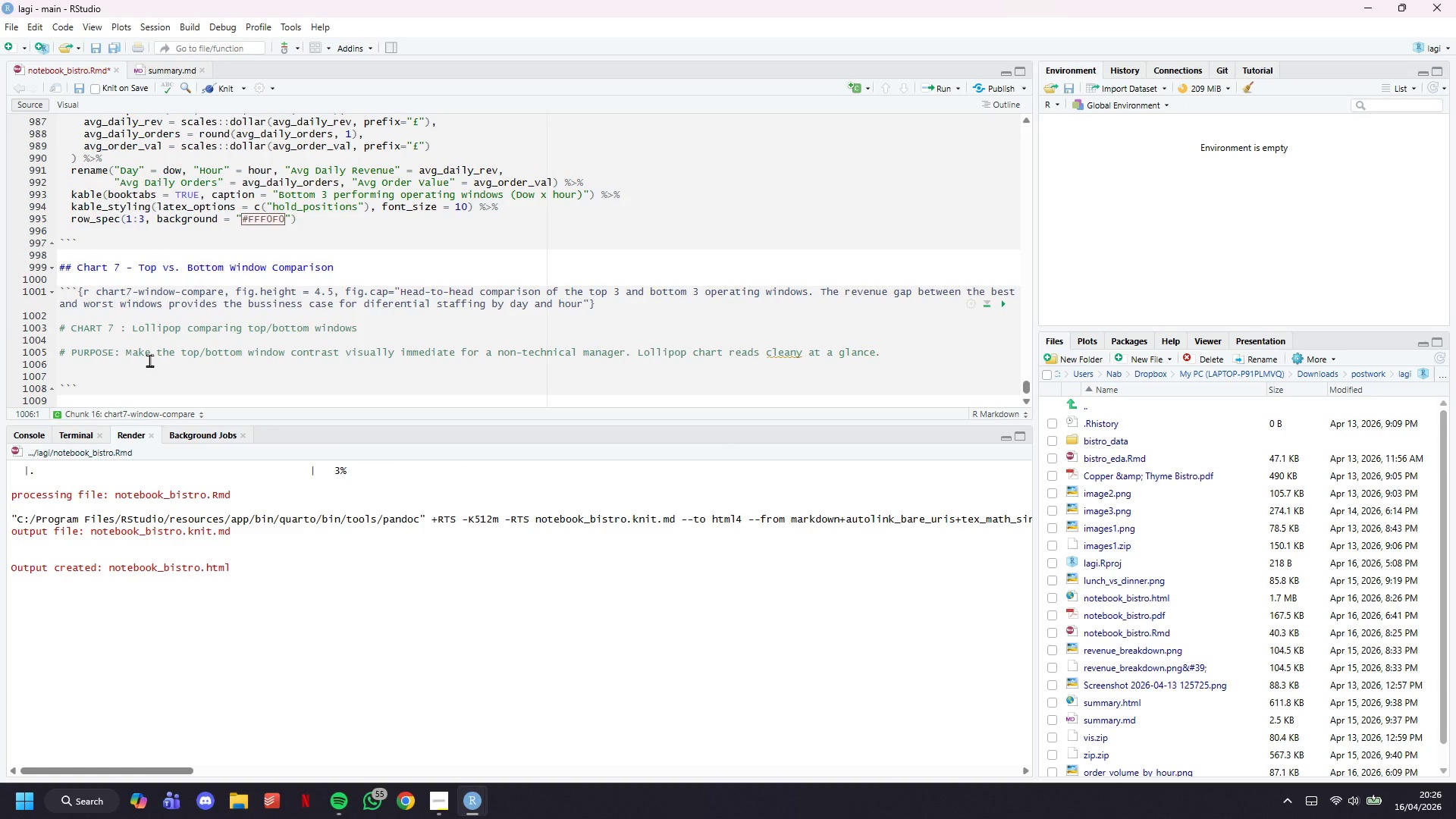 
key(Enter)
 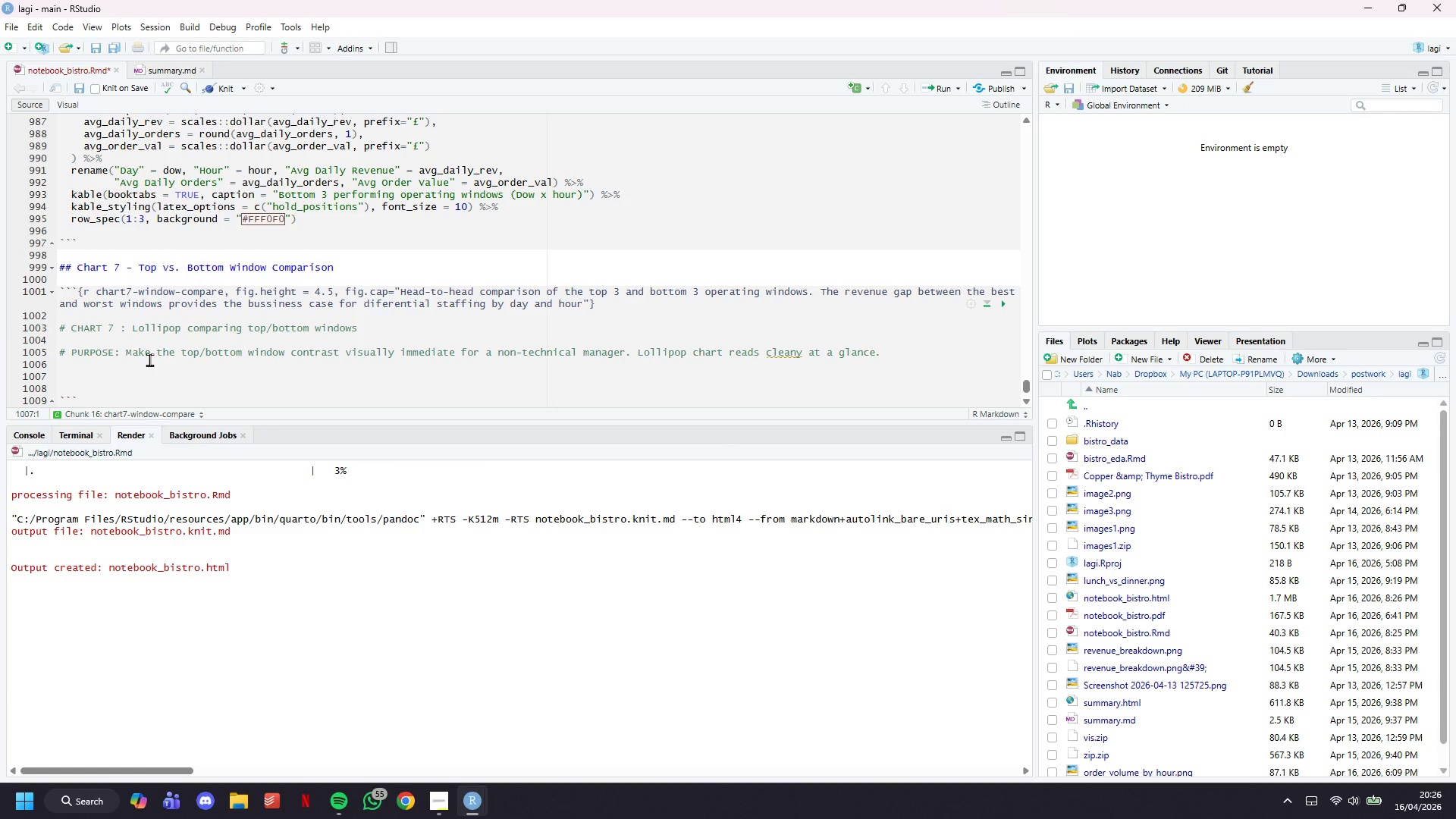 
type(top3_full <- window_ranking %>% slice_max(avg_daily_rev, n - )
key(Backspace)
key(Backspace)
type(= 3)
 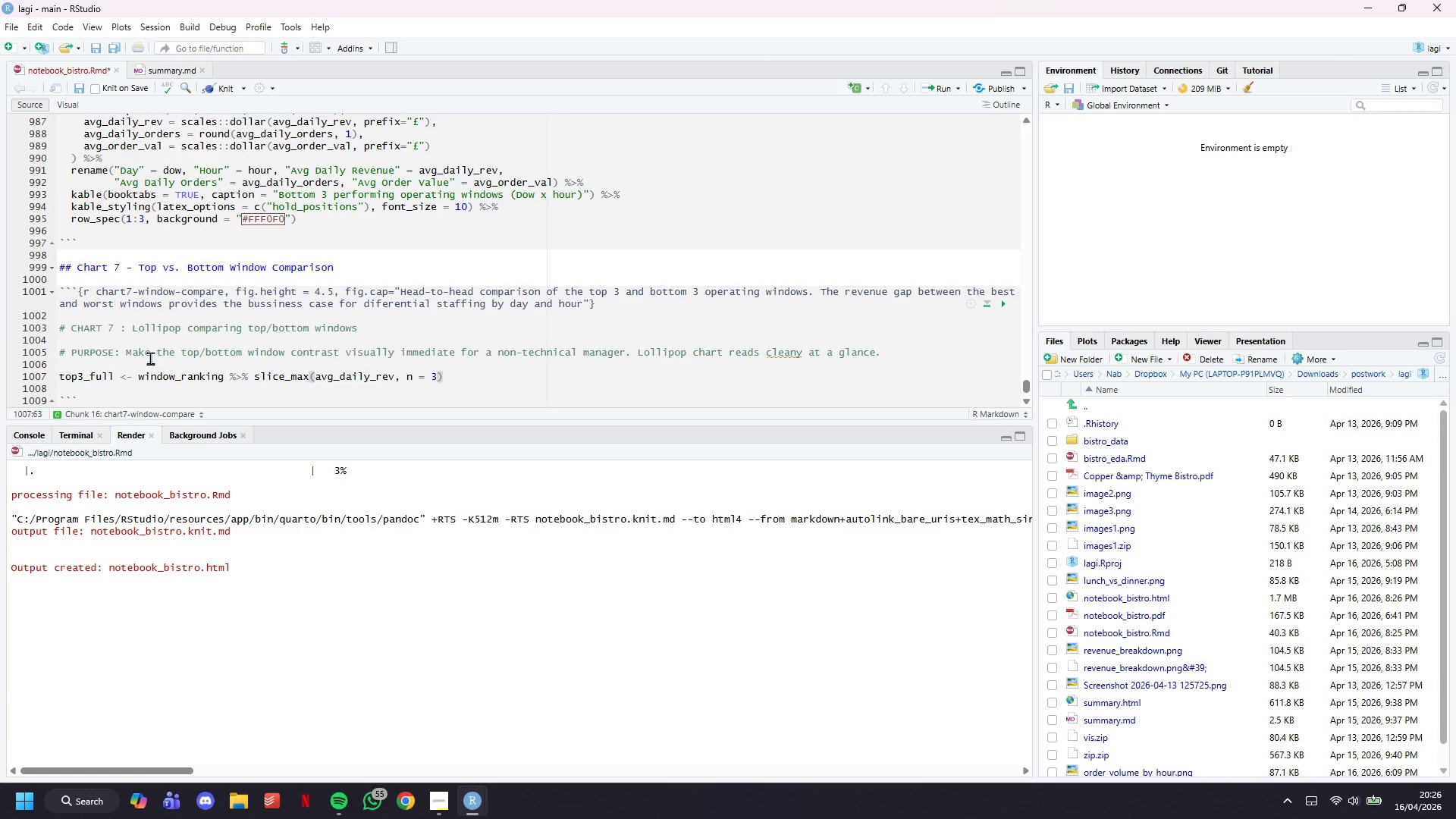 
key(ArrowRight)
 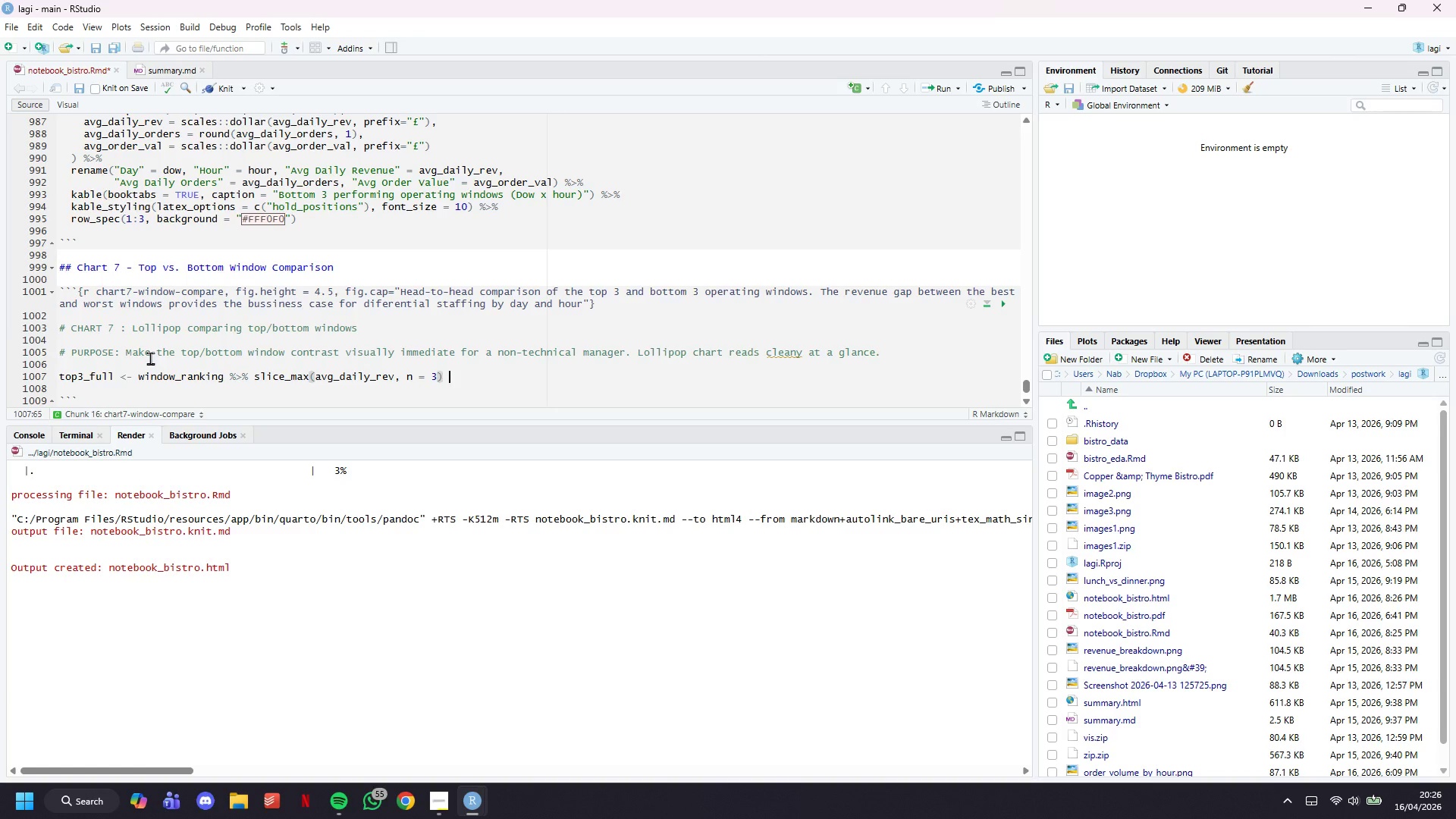 
key(Space)
 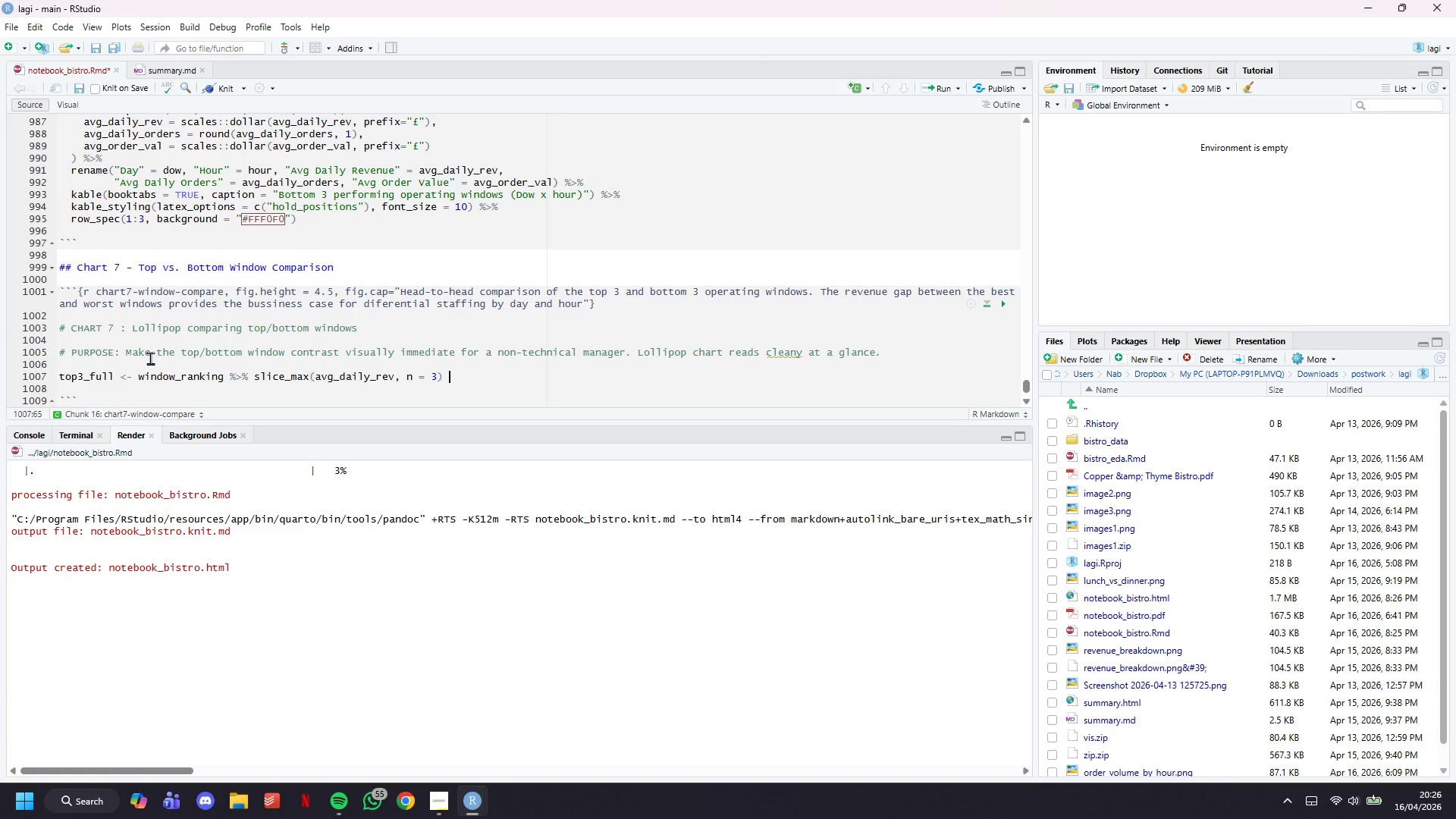 
key(Shift+5)
 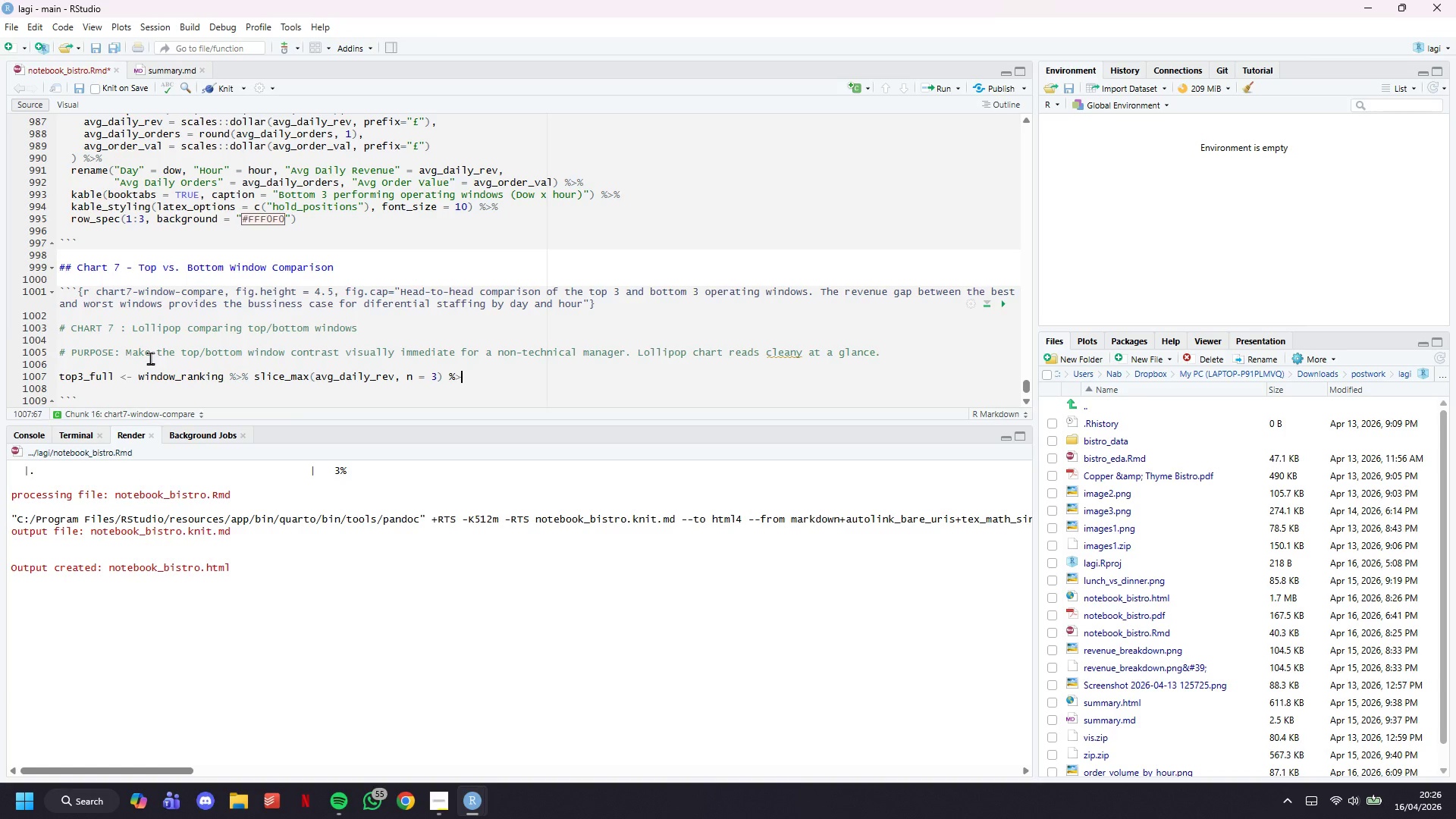 
key(Shift+Period)
 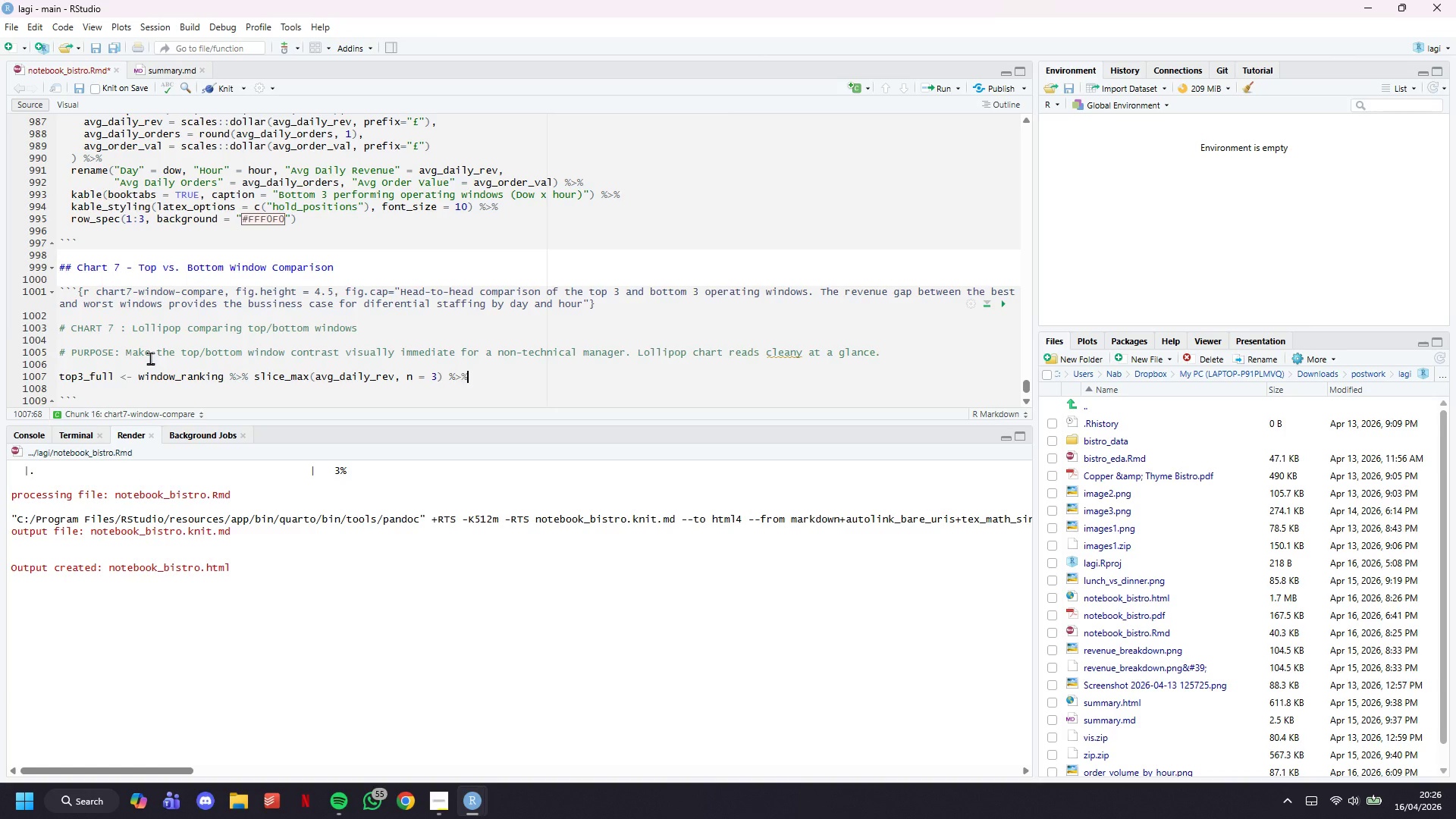 
key(Shift+5)
 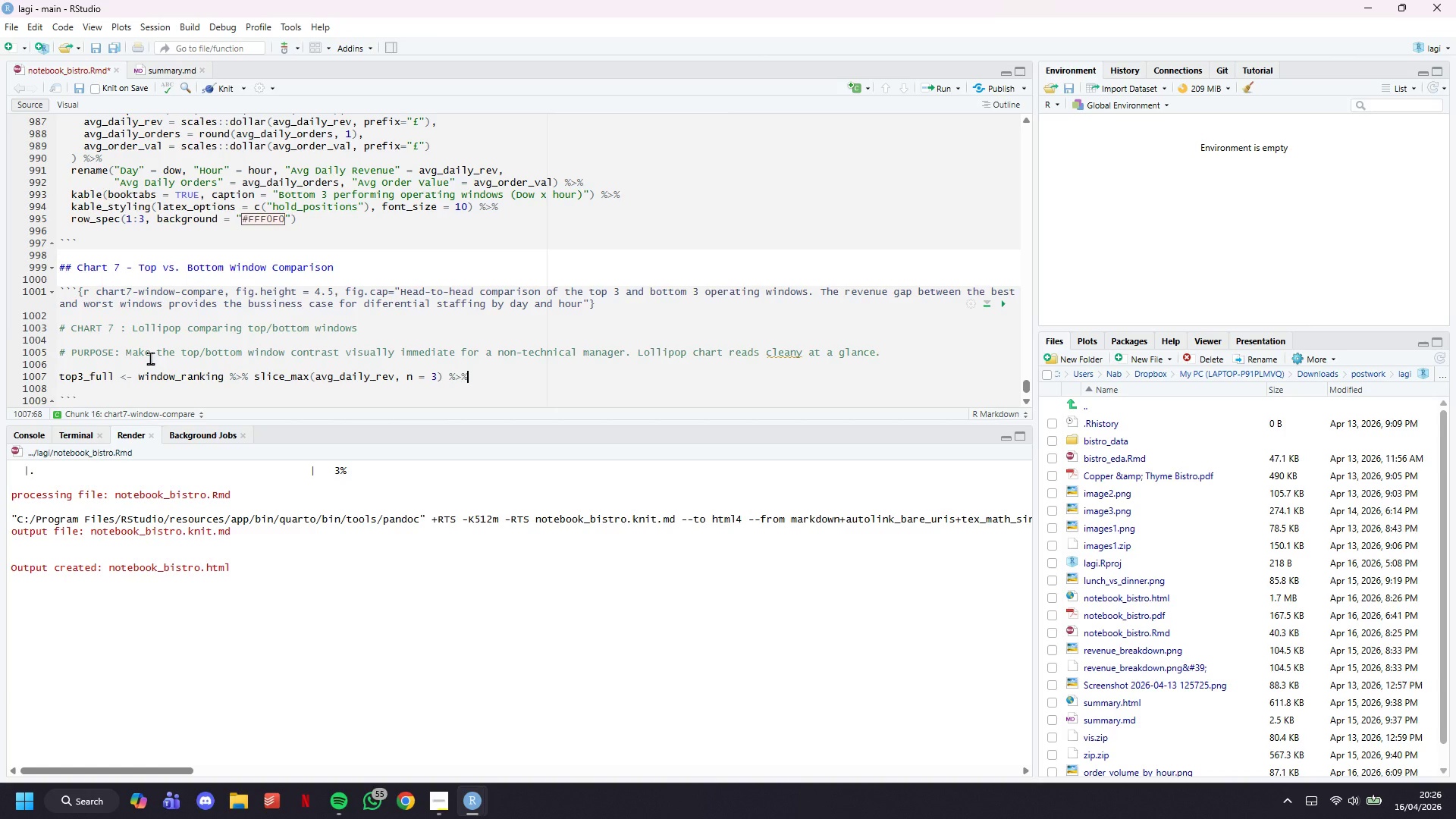 
key(Enter)
 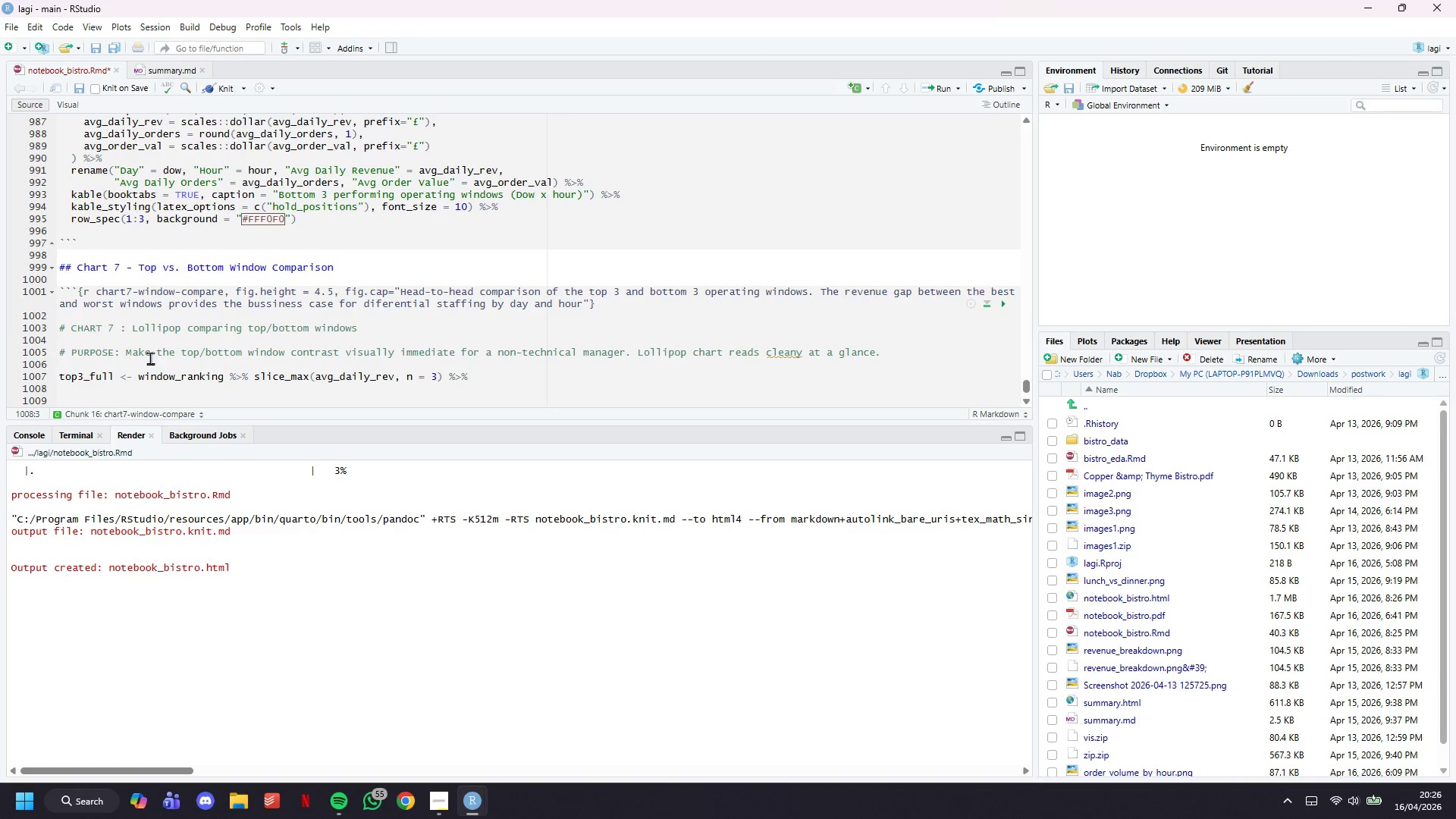 
type(mutate(ranl)
key(Backspace)
type(k_type )
 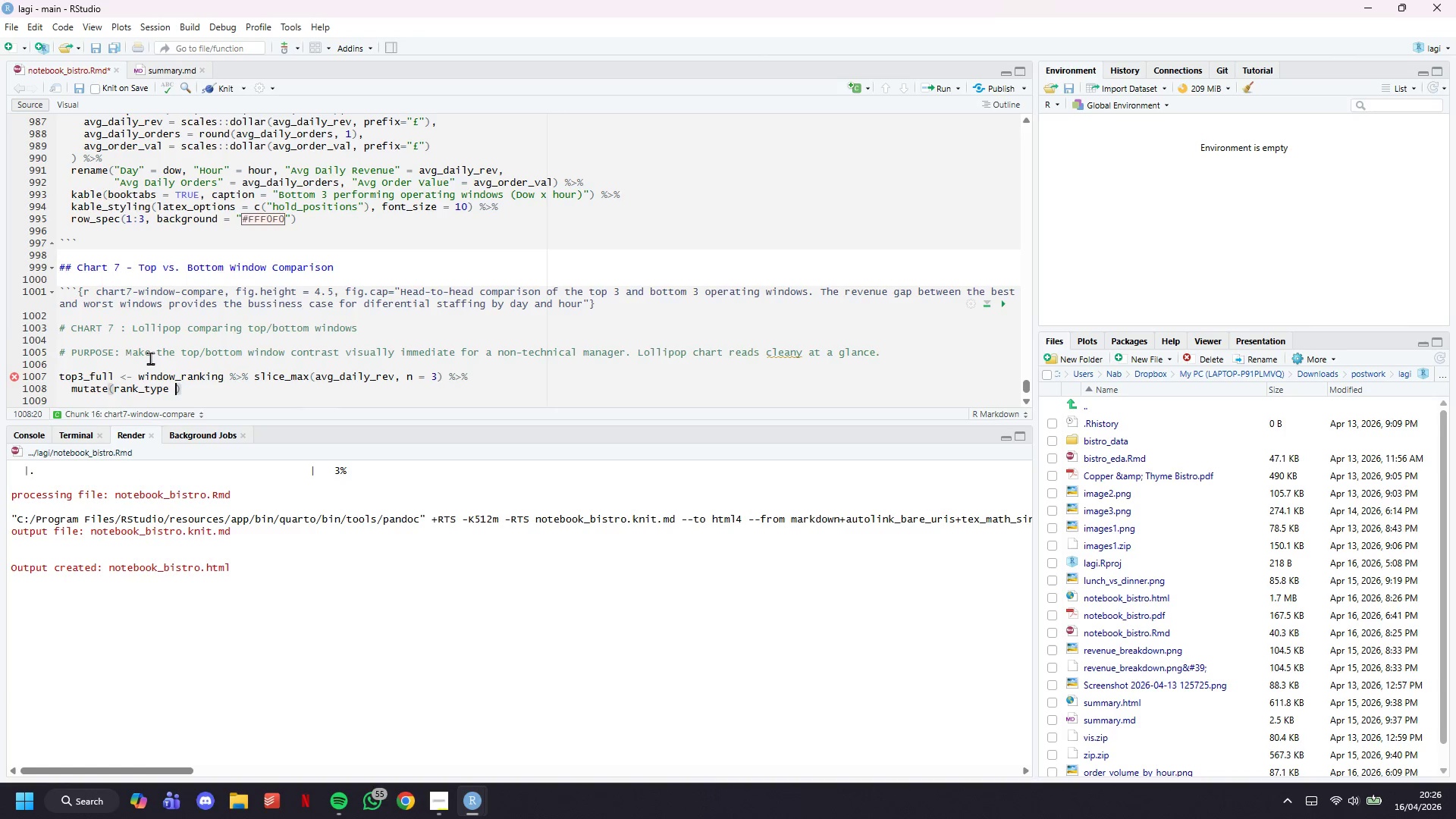 
type(+)
key(Backspace)
type(=')
key(Backspace)
type("Top 2)
 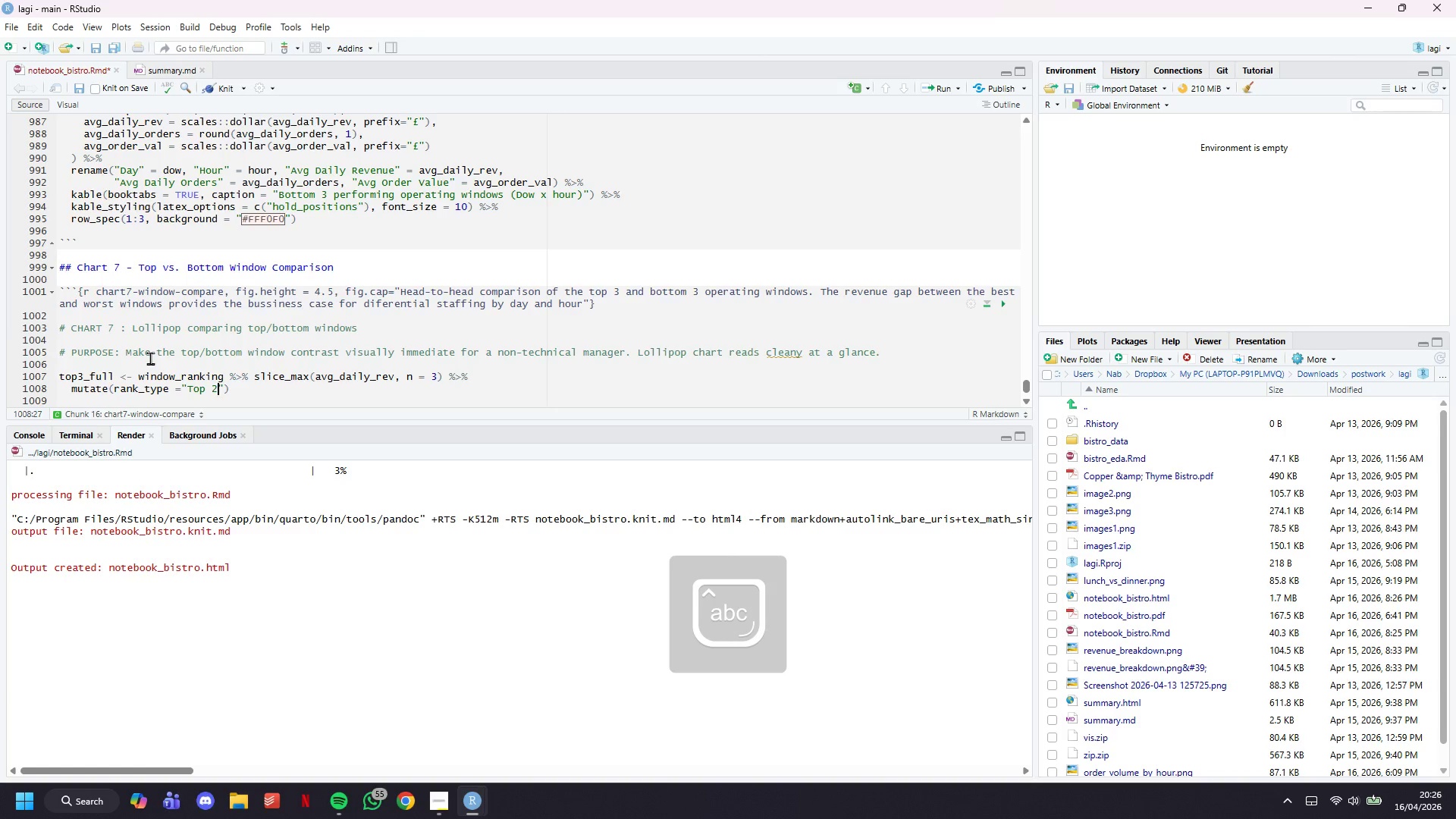 
wait(6.28)
 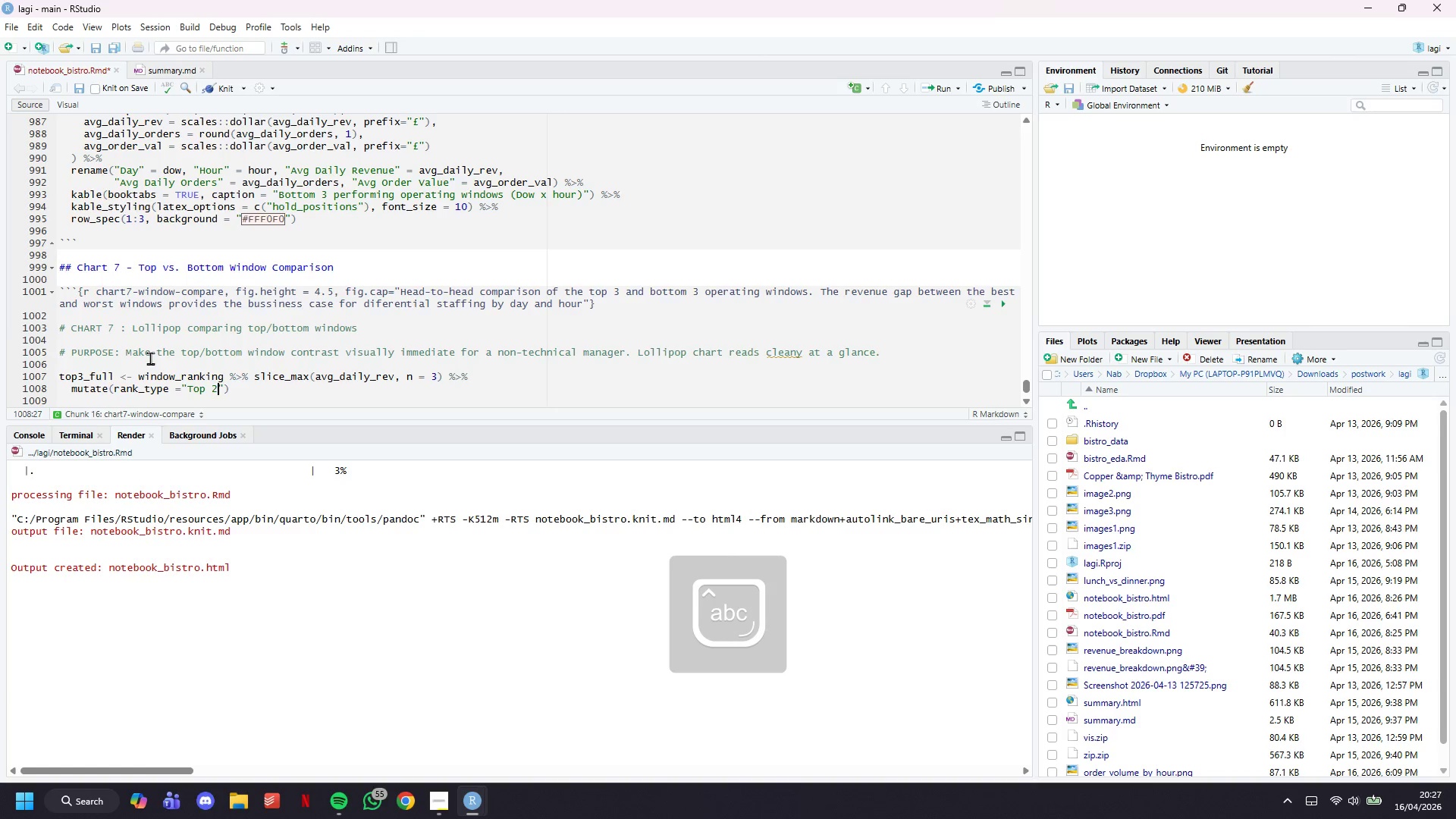 
key(ArrowRight)
 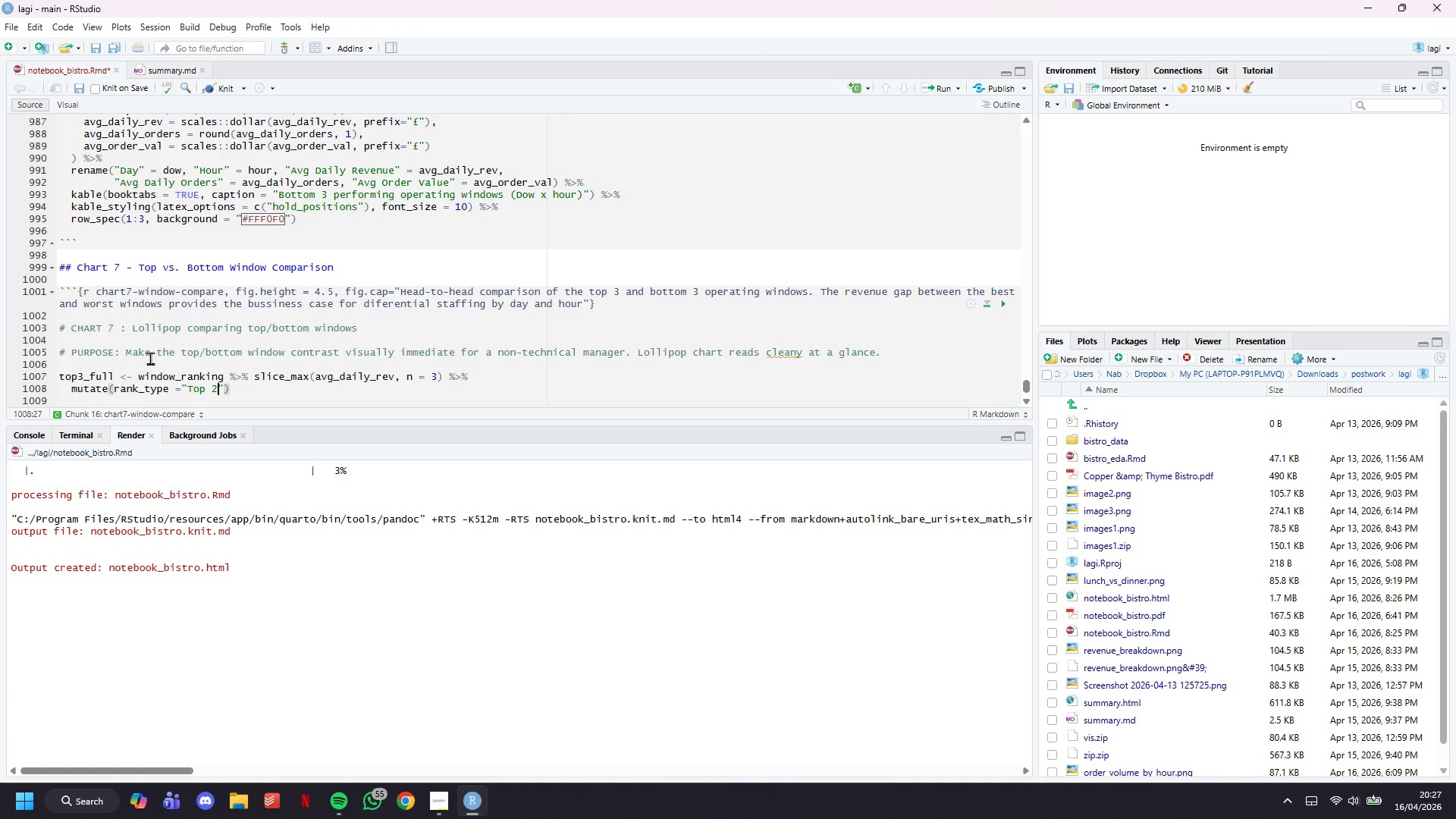 
key(ArrowLeft)
 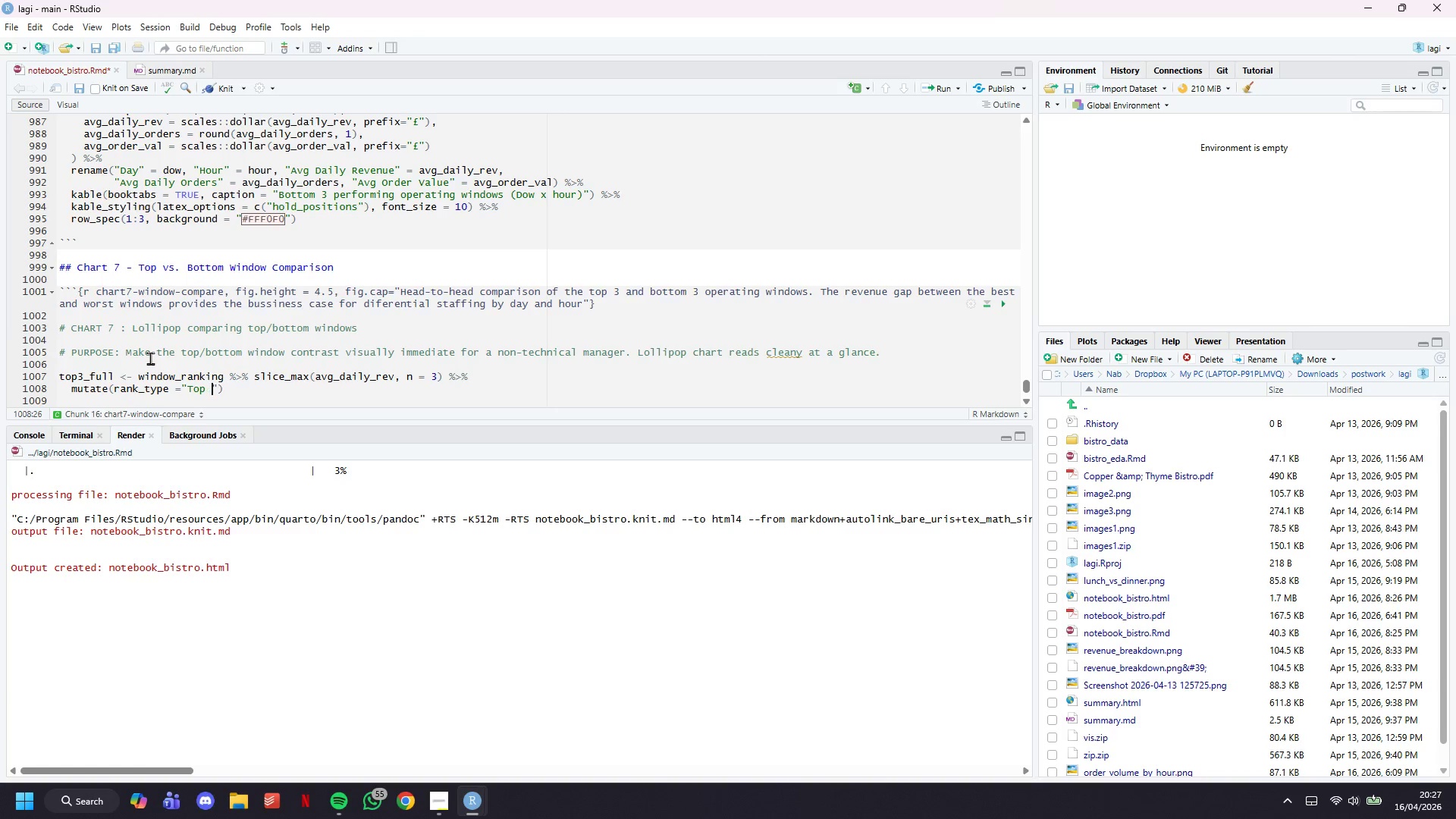 
key(Backspace)
 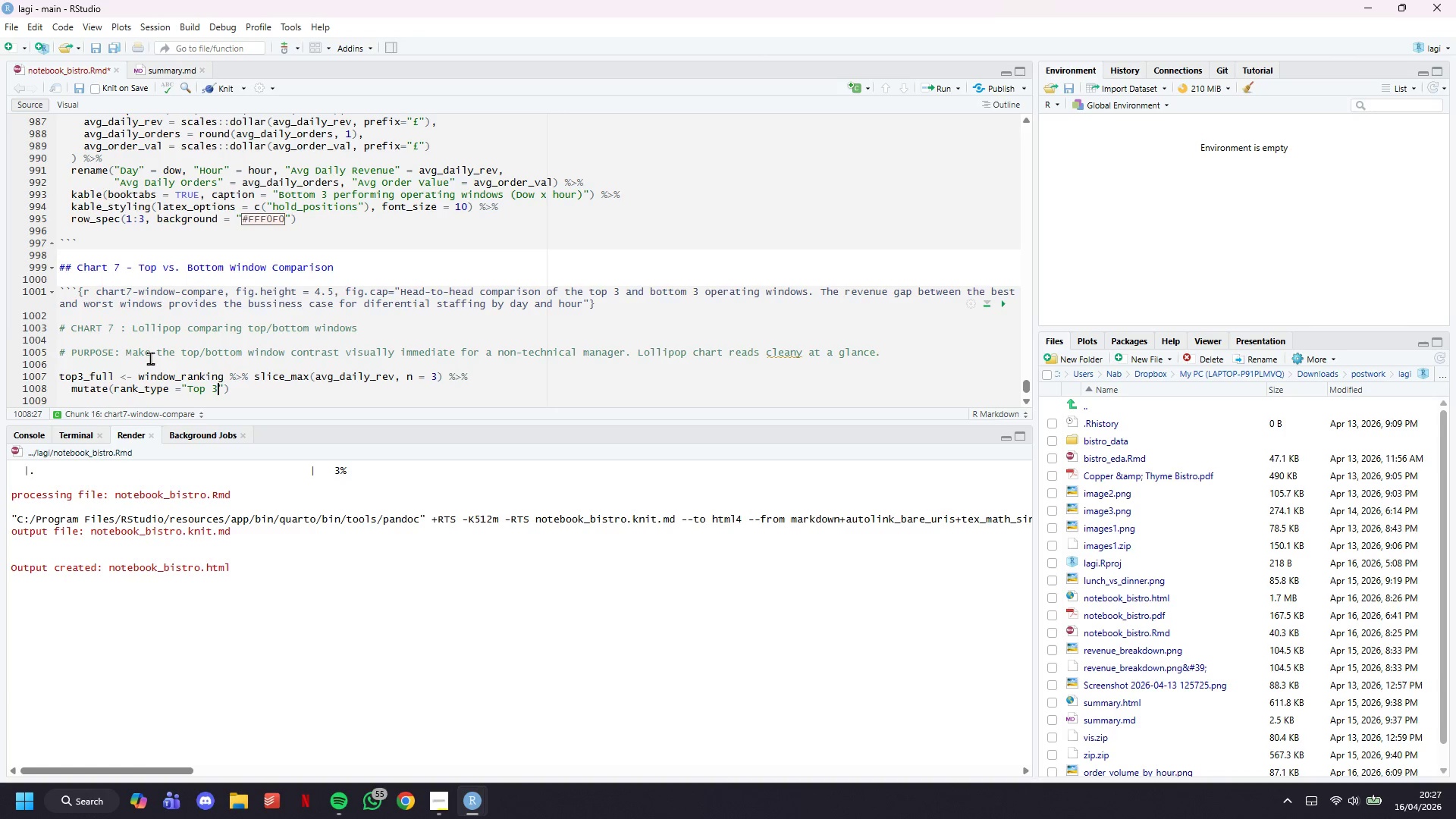 
key(3)
 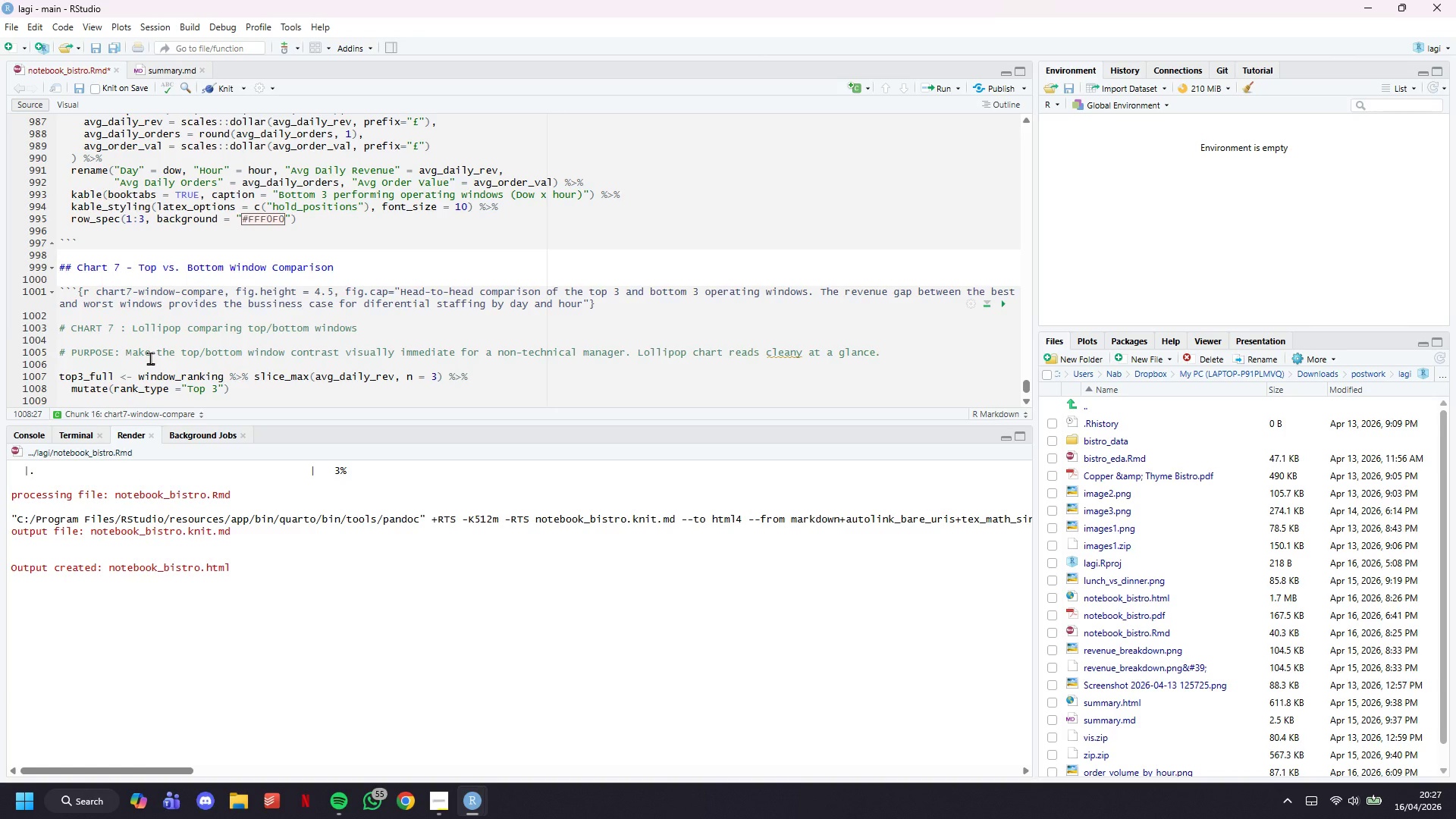 
key(ArrowRight)
 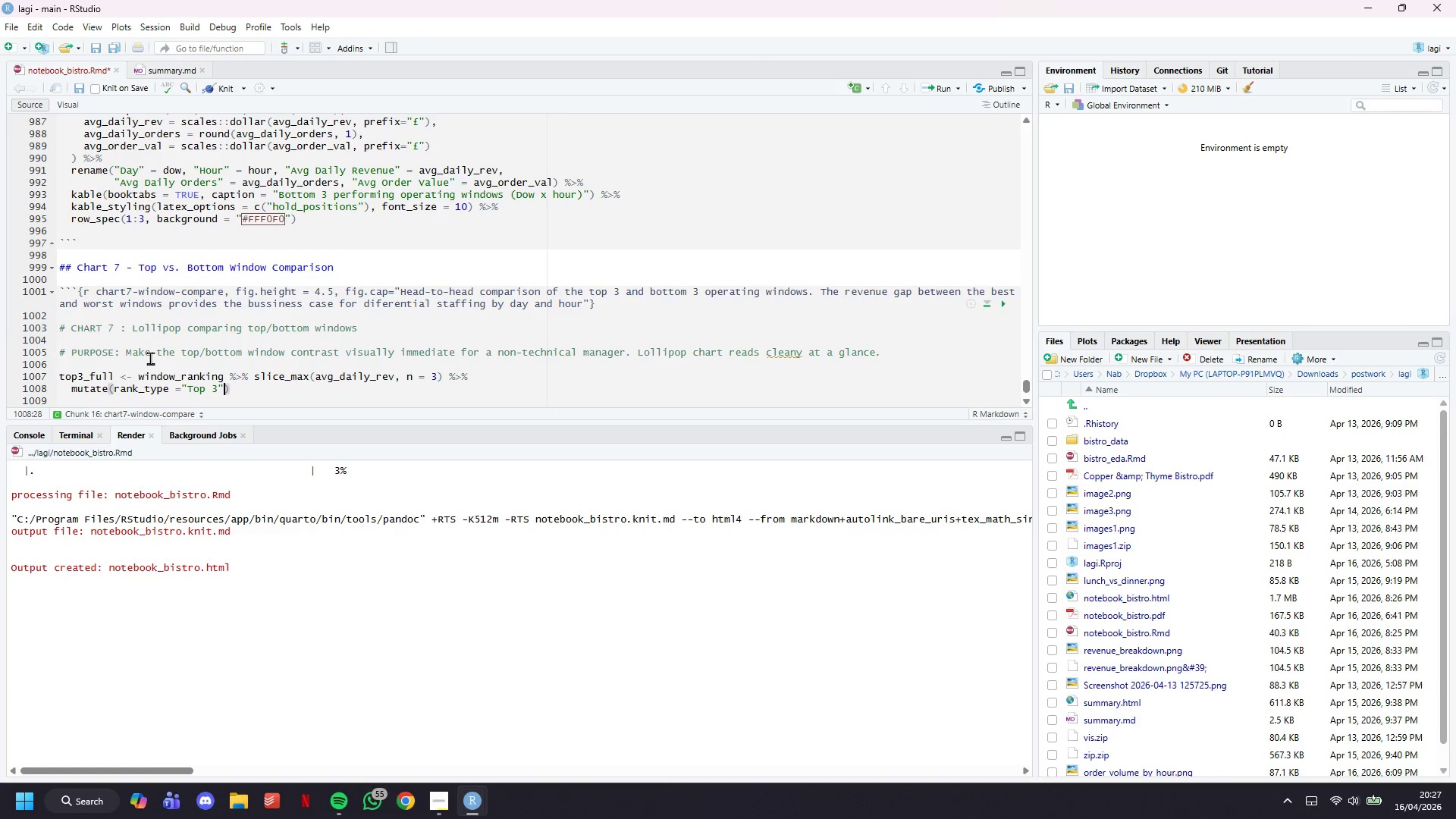 
key(ArrowRight)
 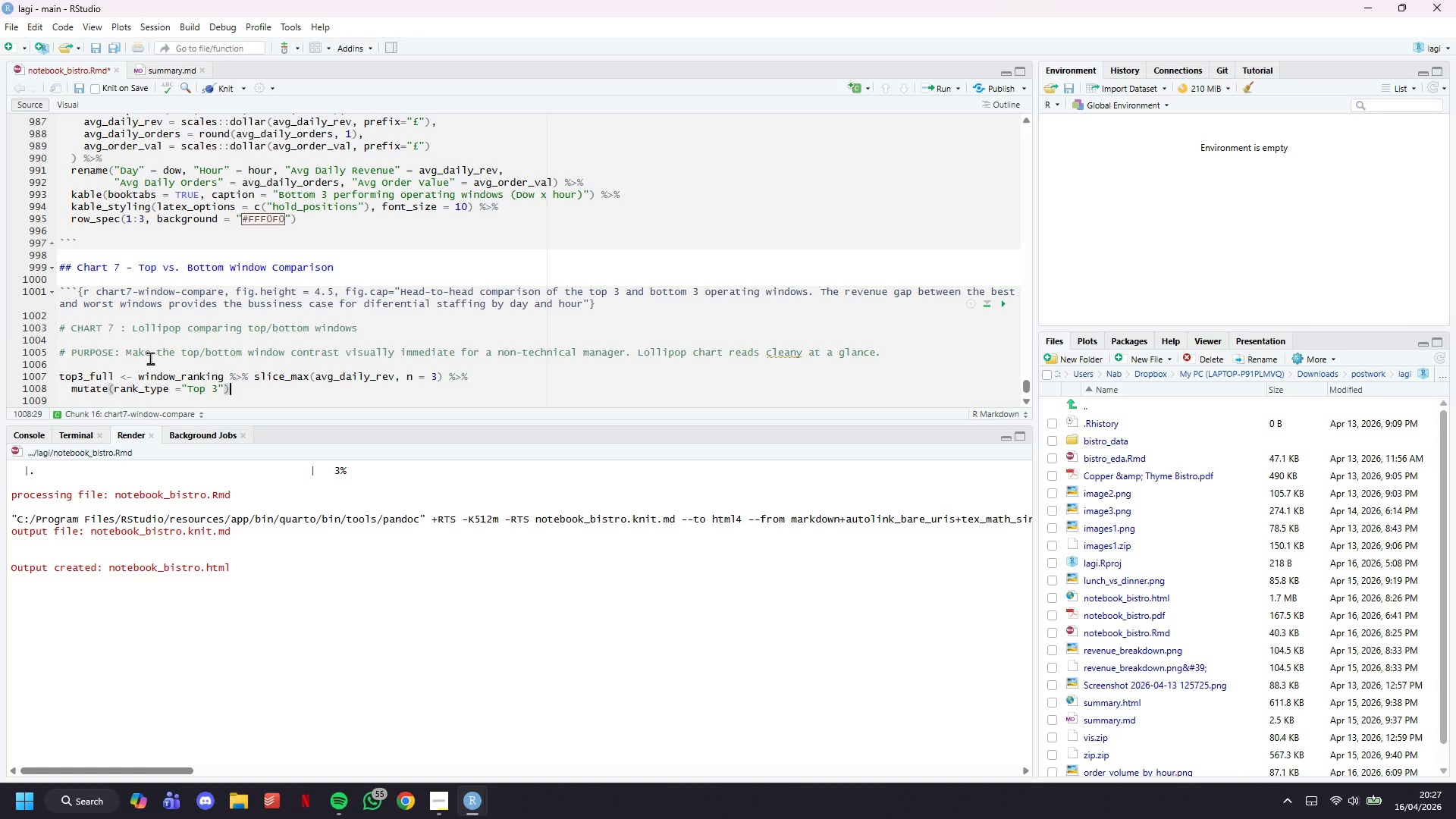 
key(Enter)
 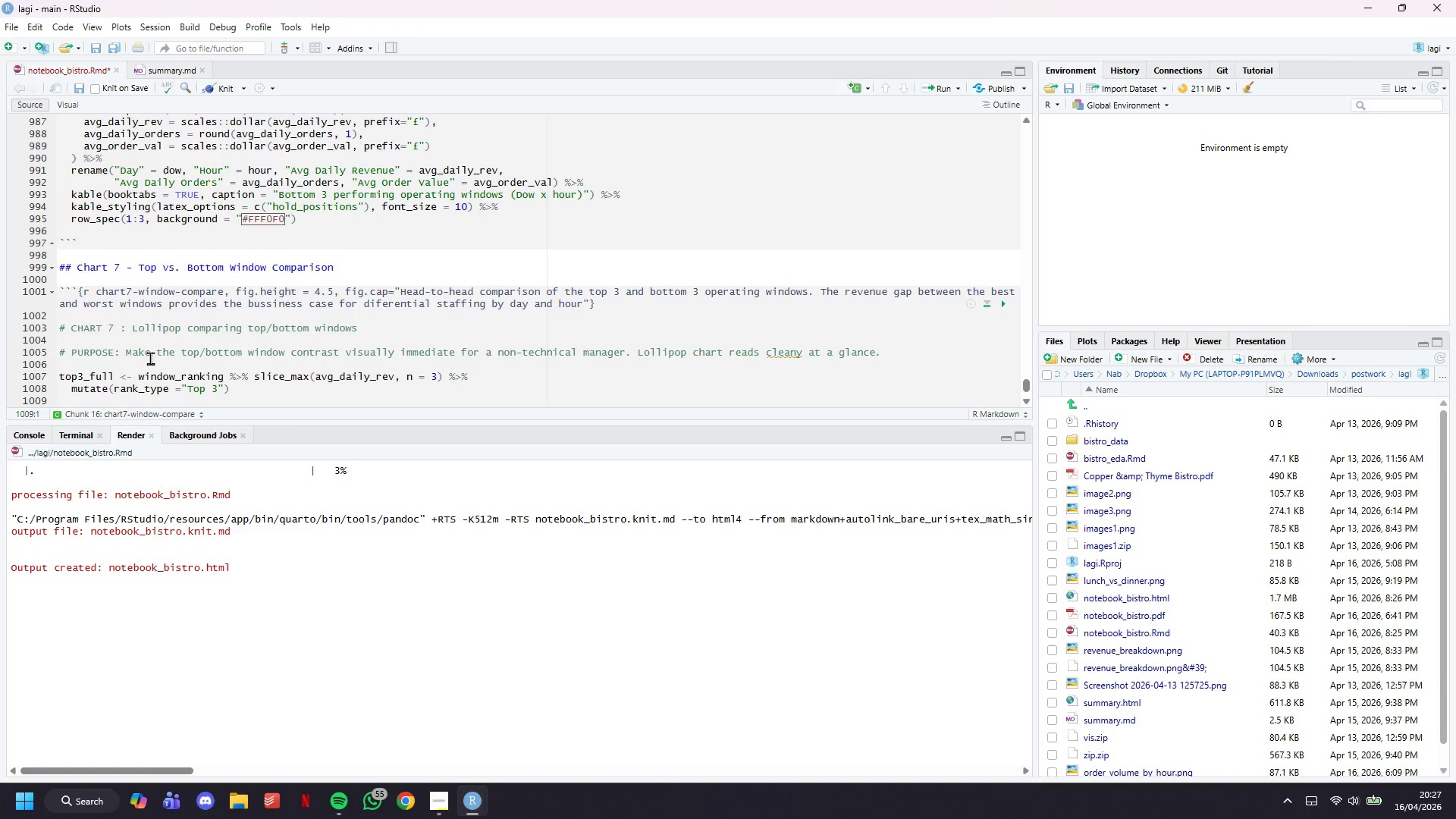 
wait(7.84)
 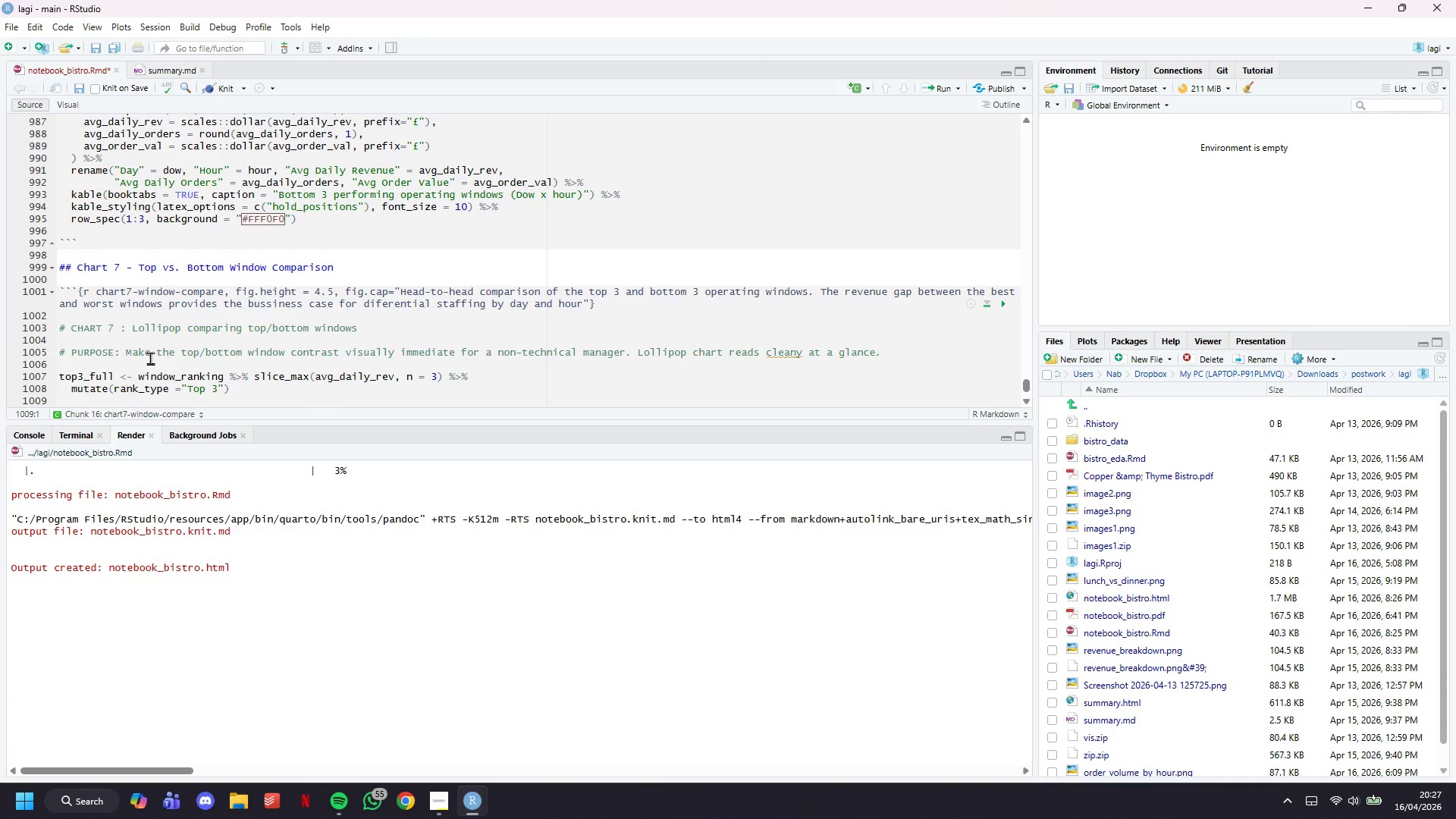 
type(bot3_full <- window_ranking %>%)
 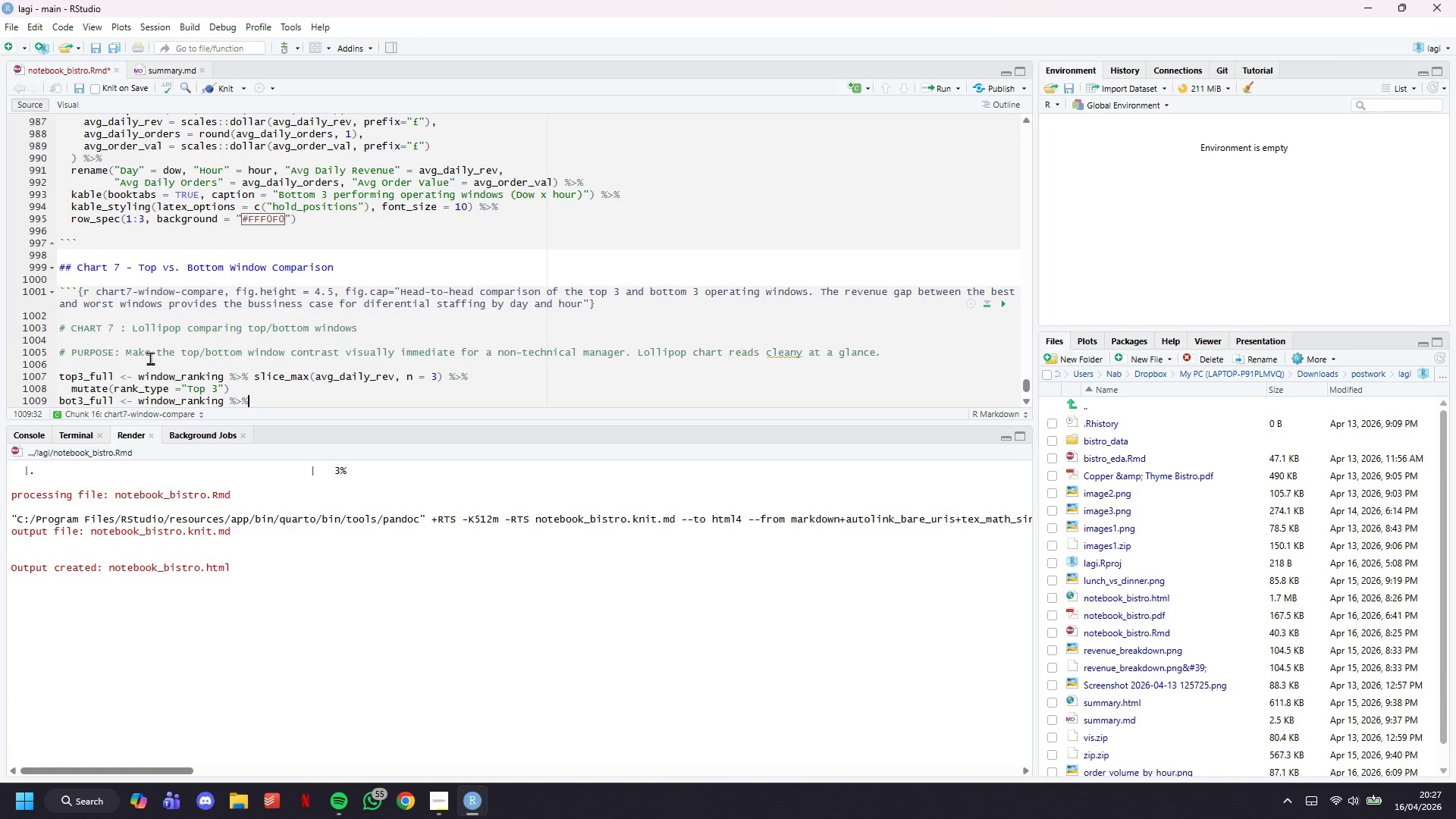 
key(Enter)
 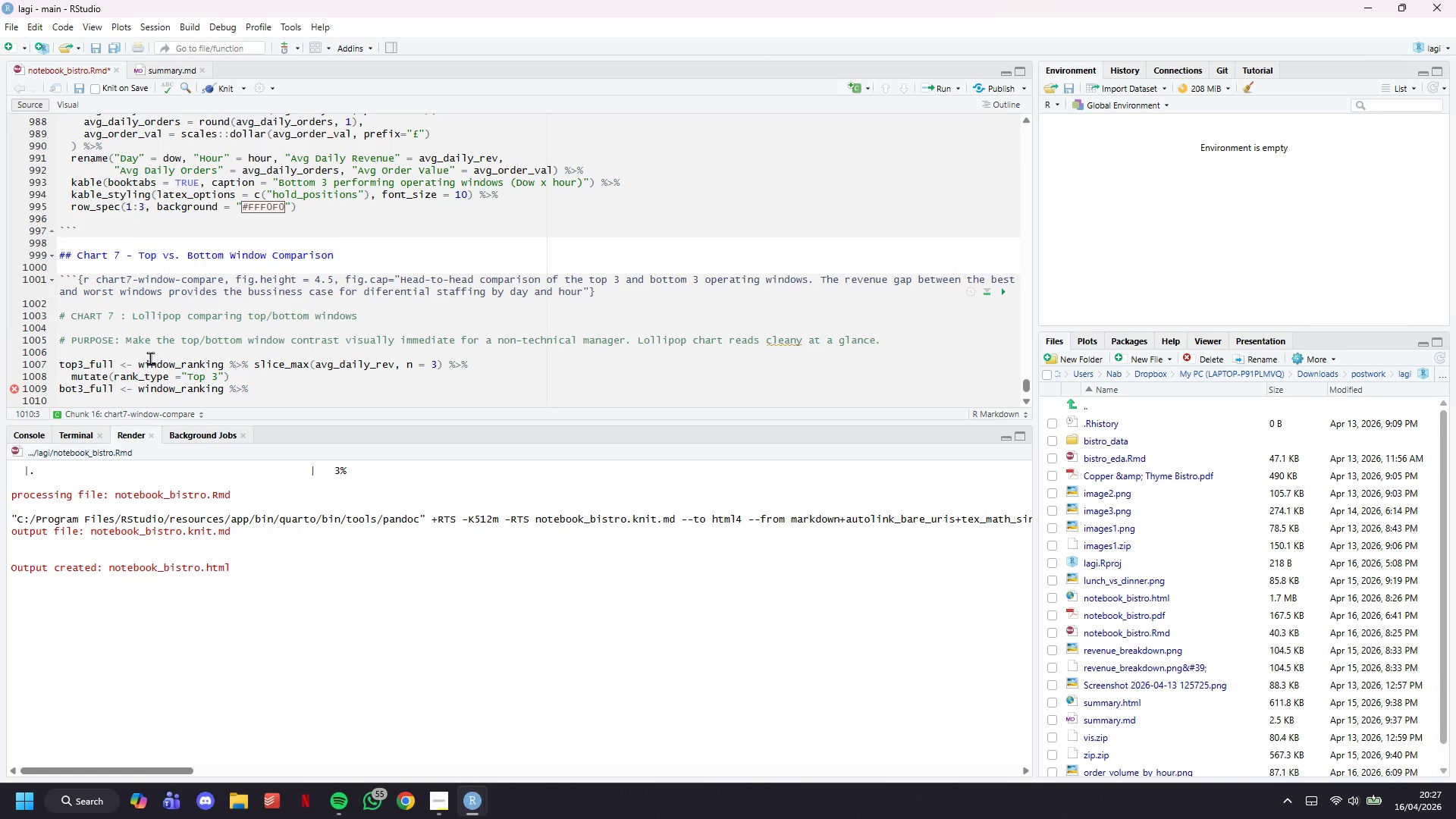 
wait(6.38)
 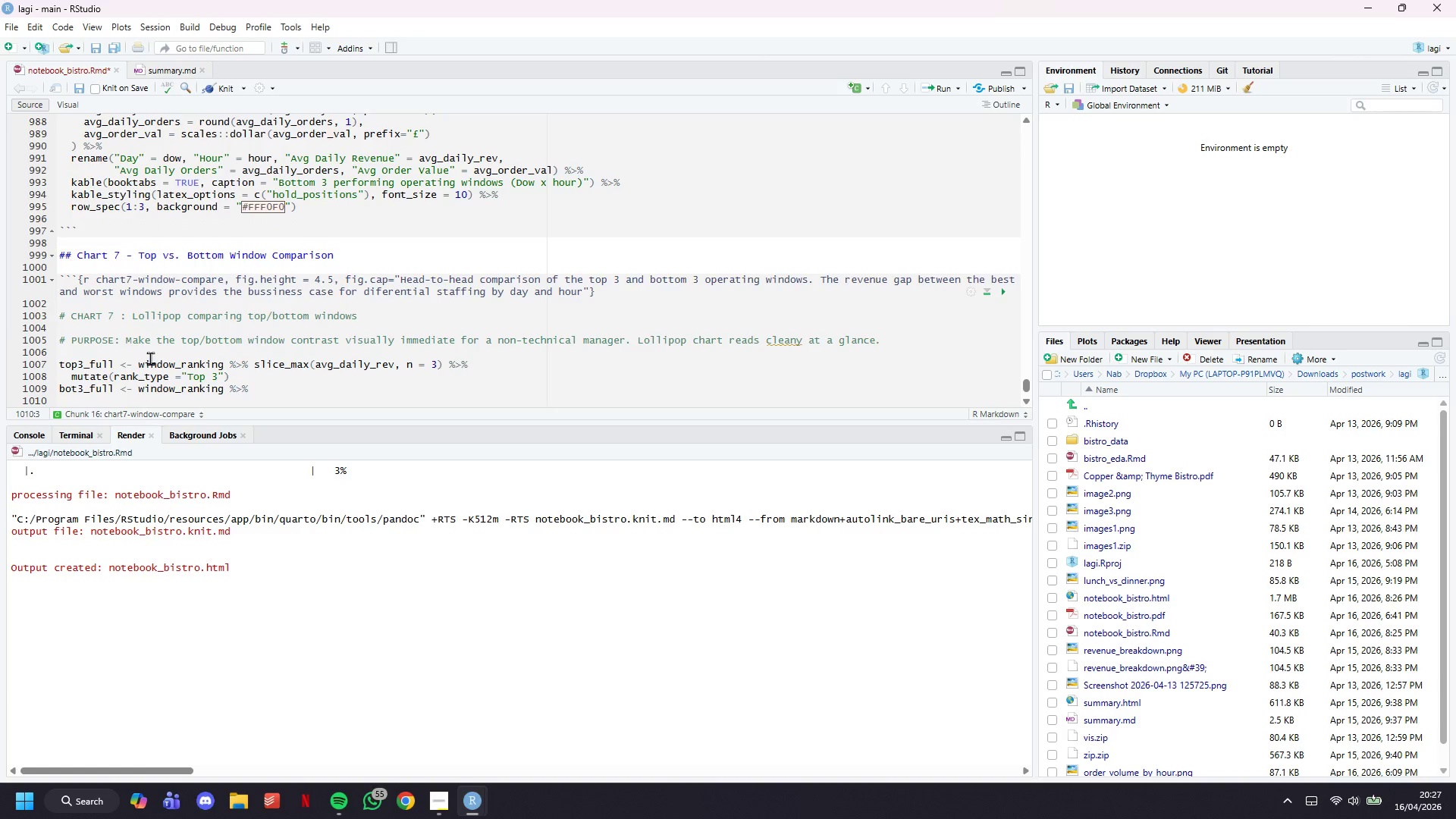 
type(filter()
 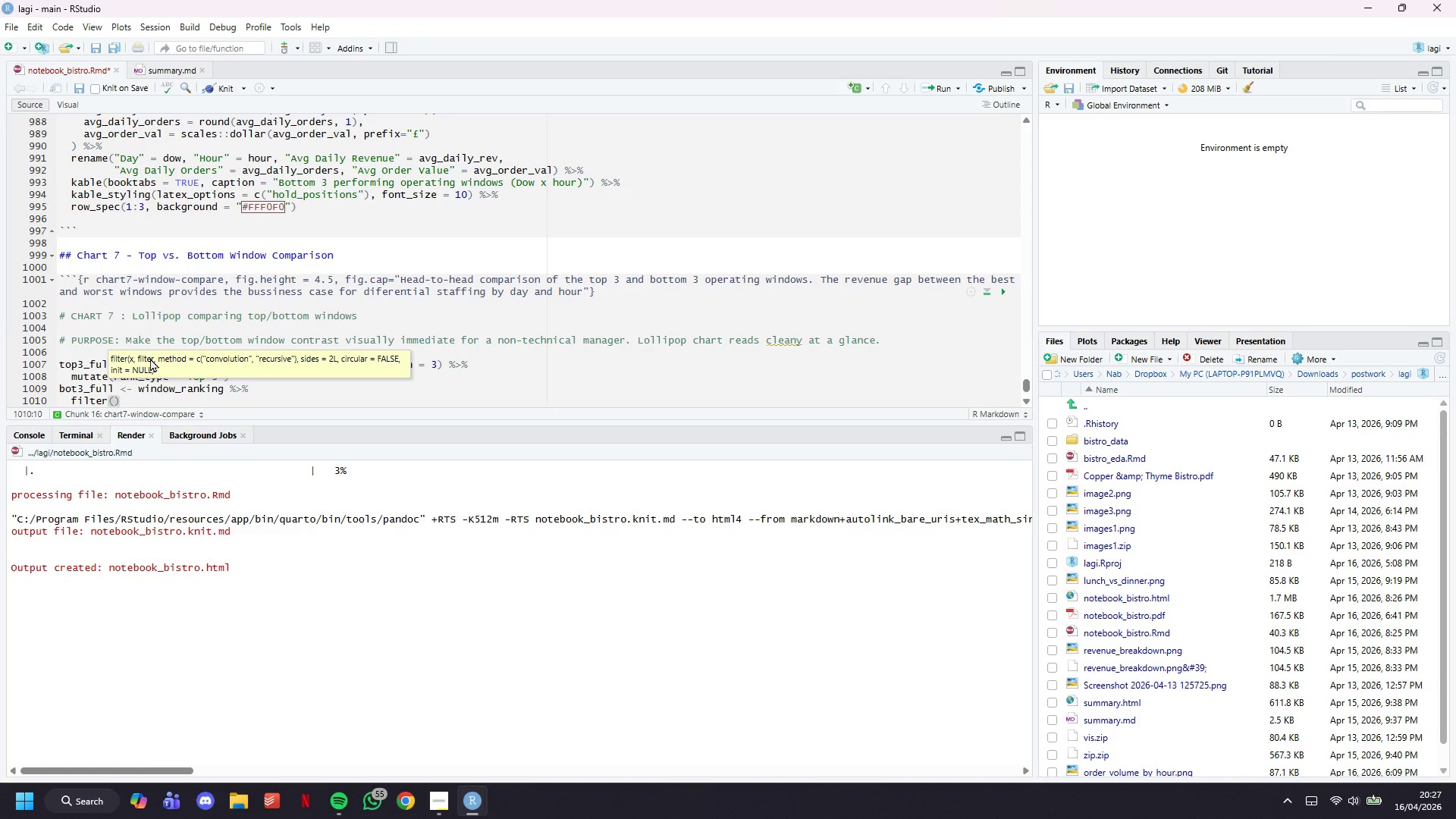 
type(avg_daily)
 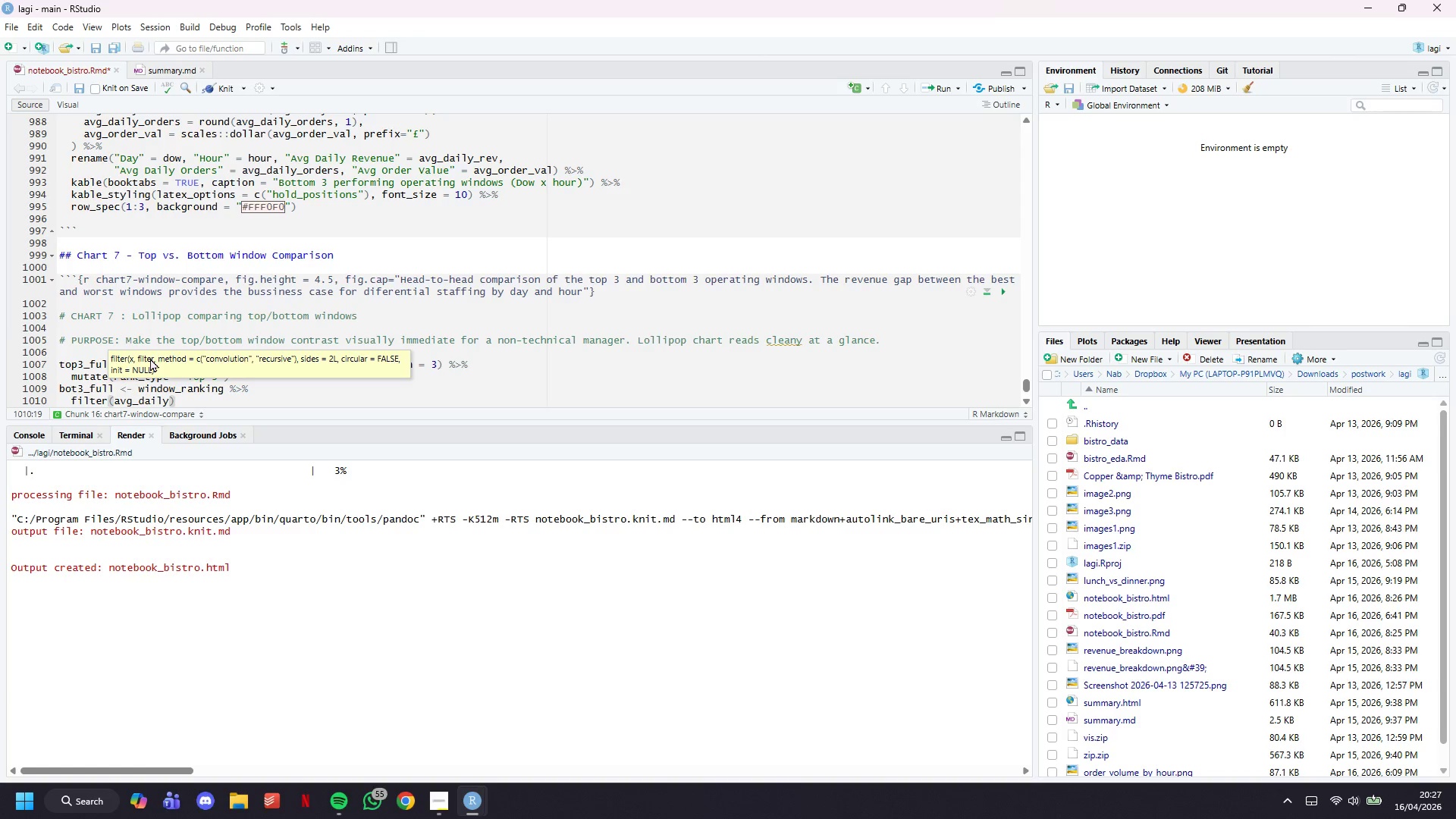 
wait(8.09)
 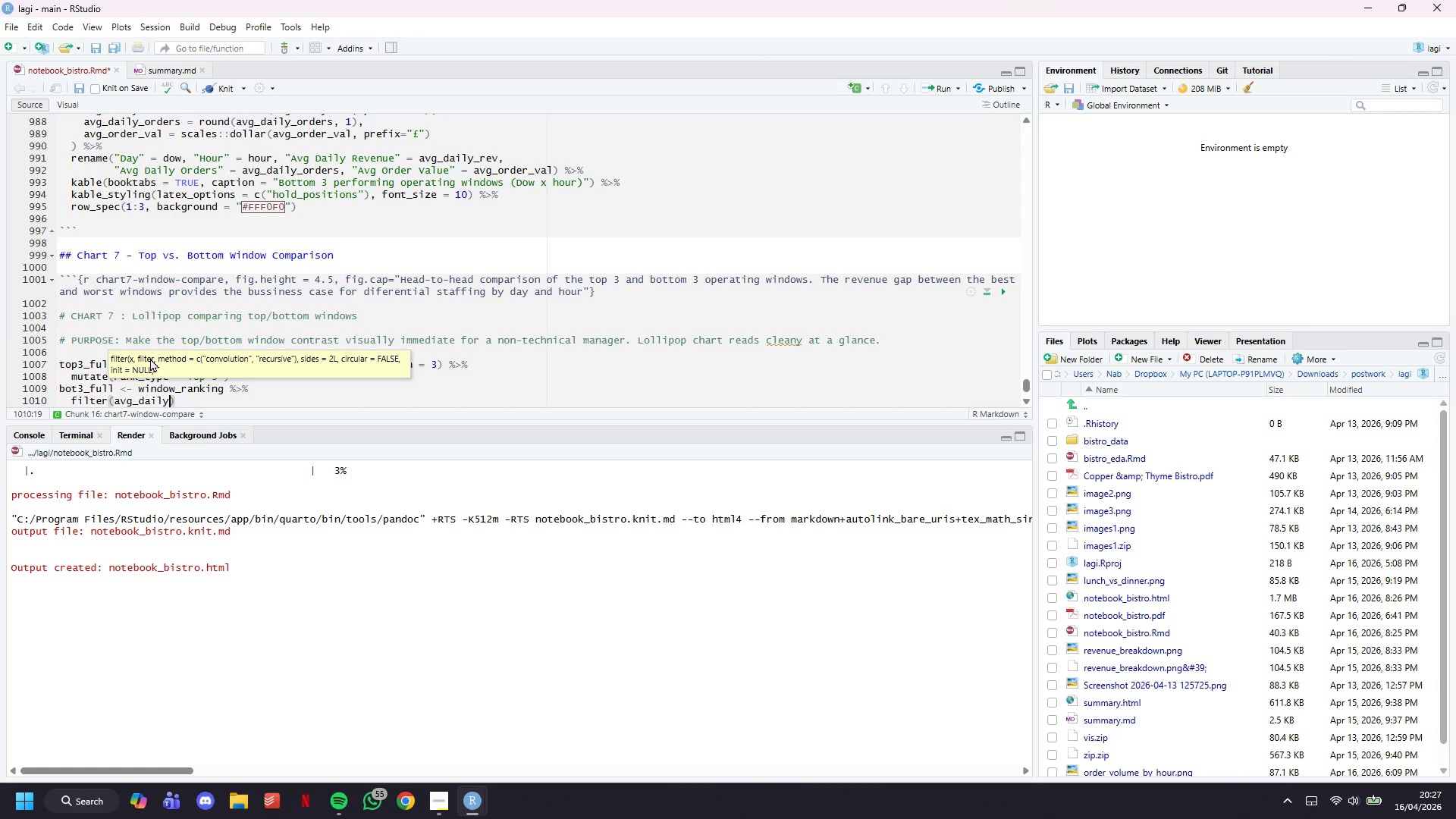 
key(Shift+Minus)
 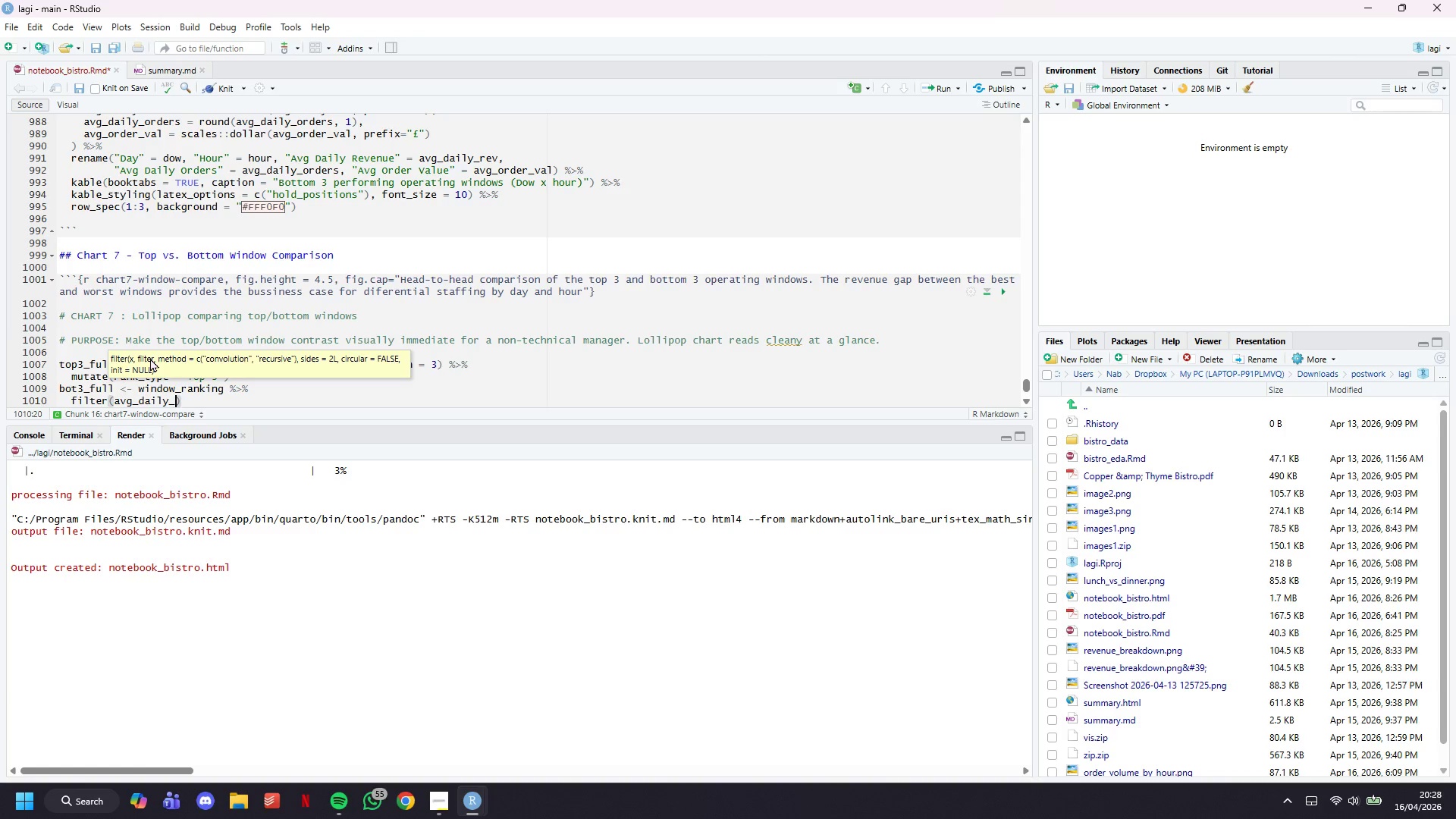 
wait(13.23)
 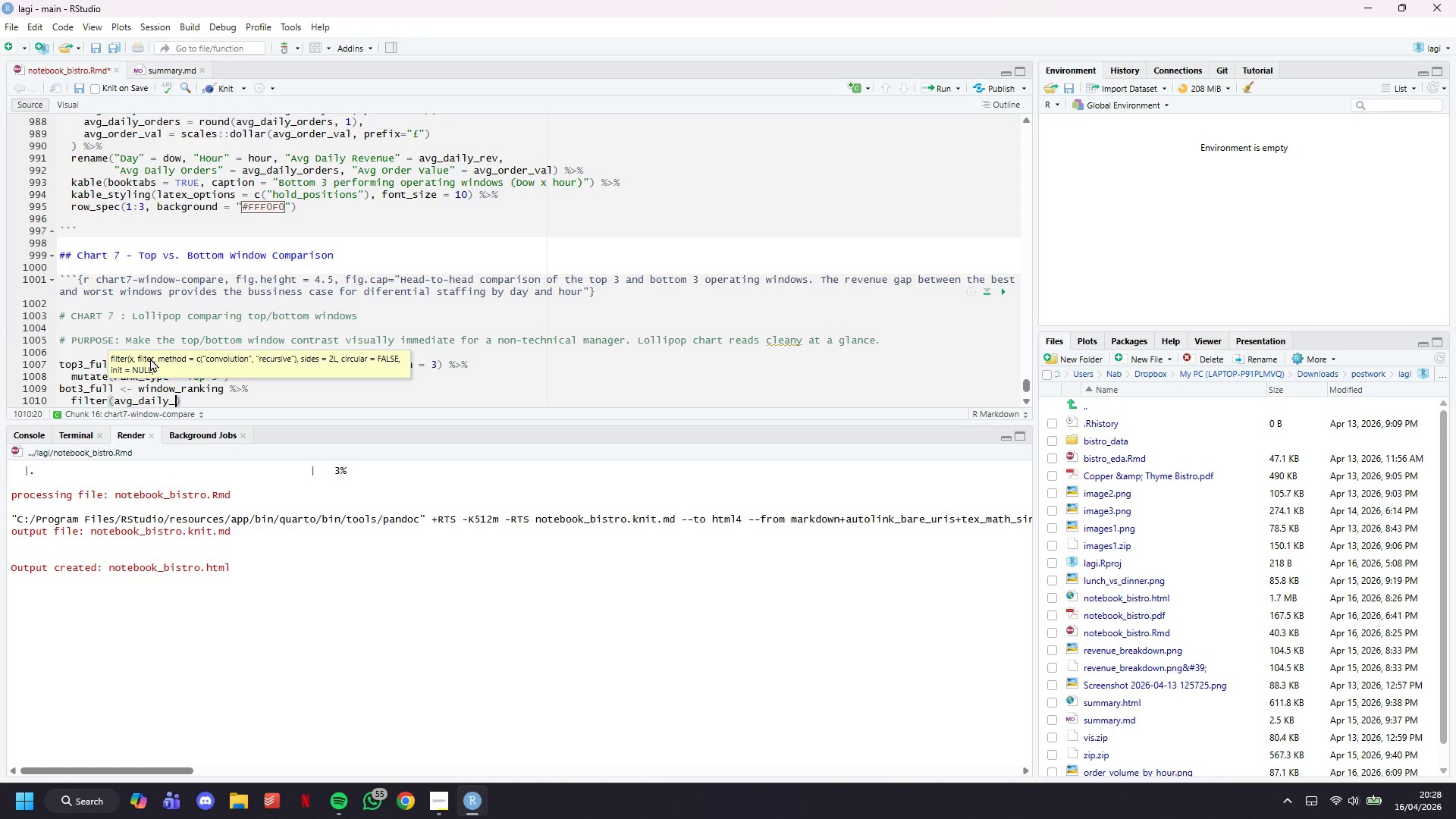 
type(or)
 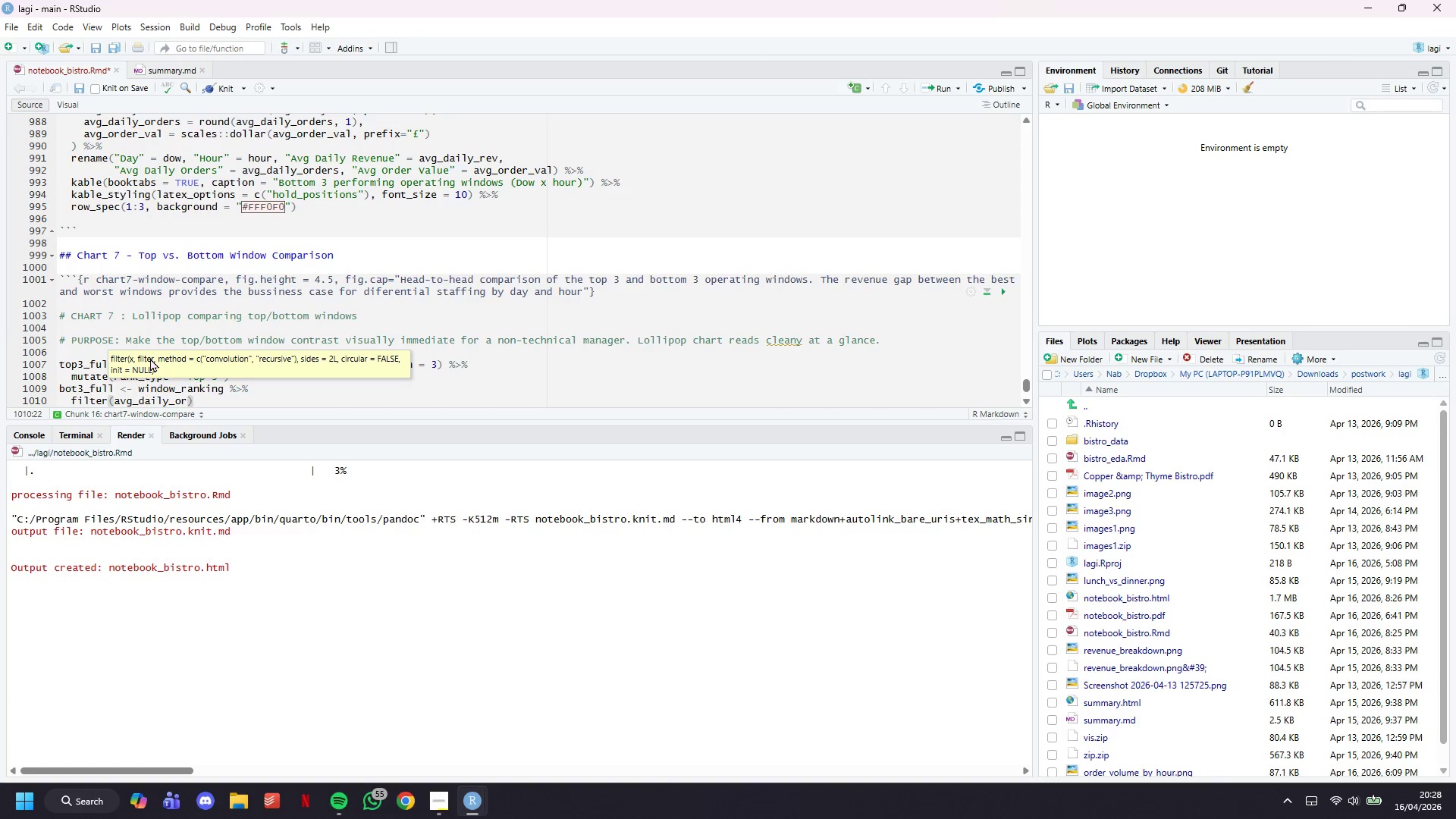 
type(ders )
 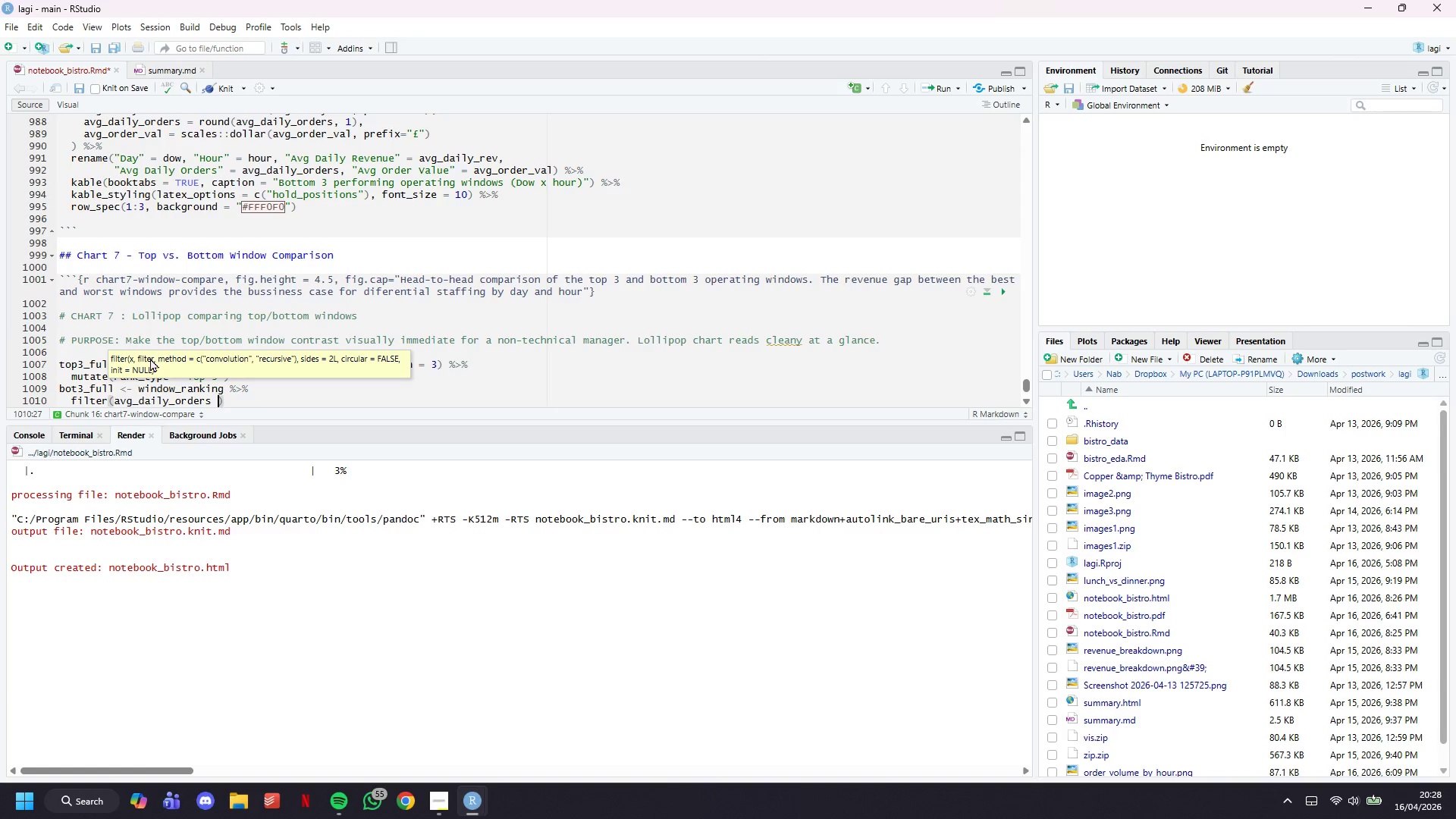 
wait(12.48)
 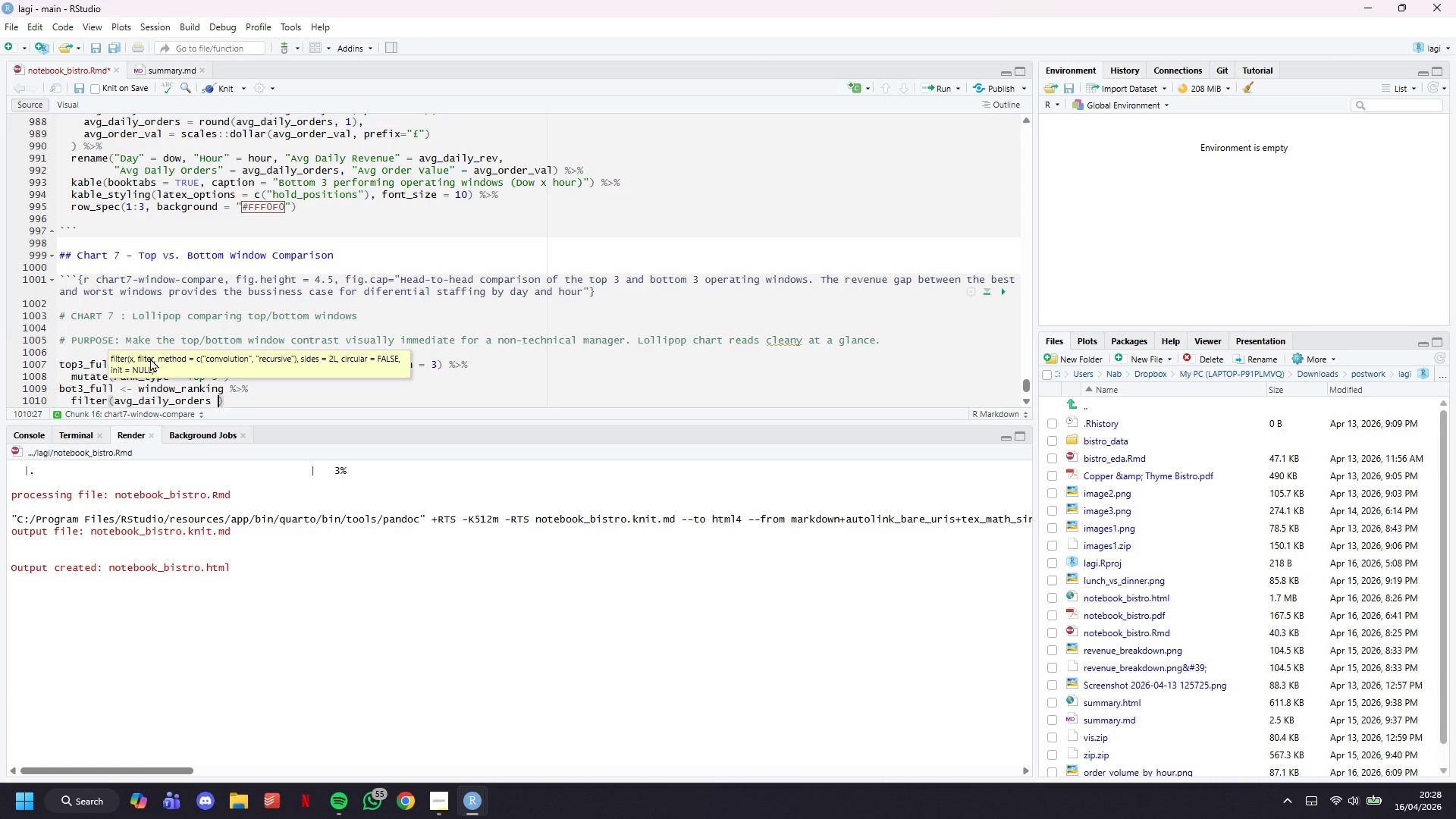 
key(Shift+Period)
 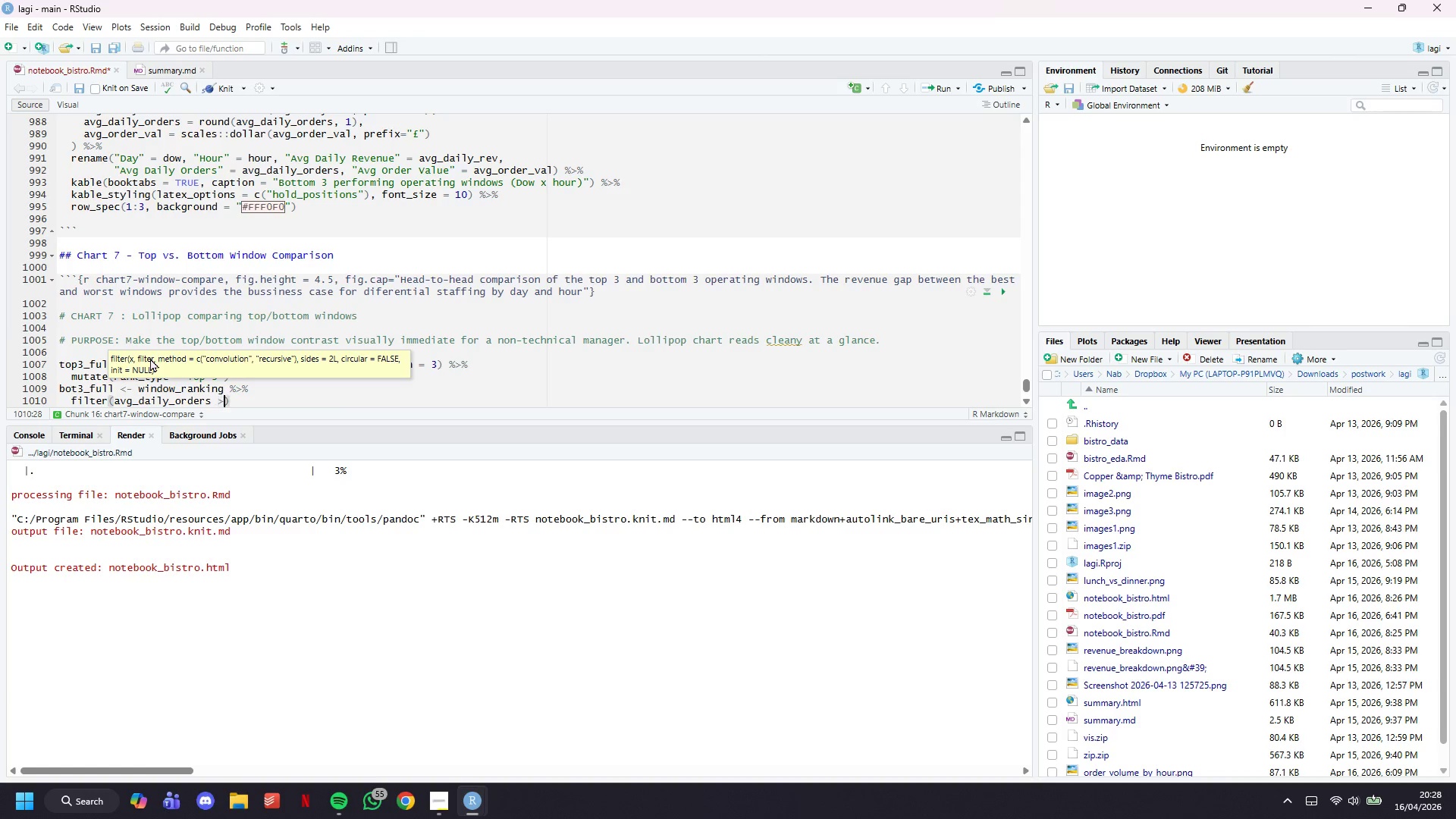 
key(Space)
 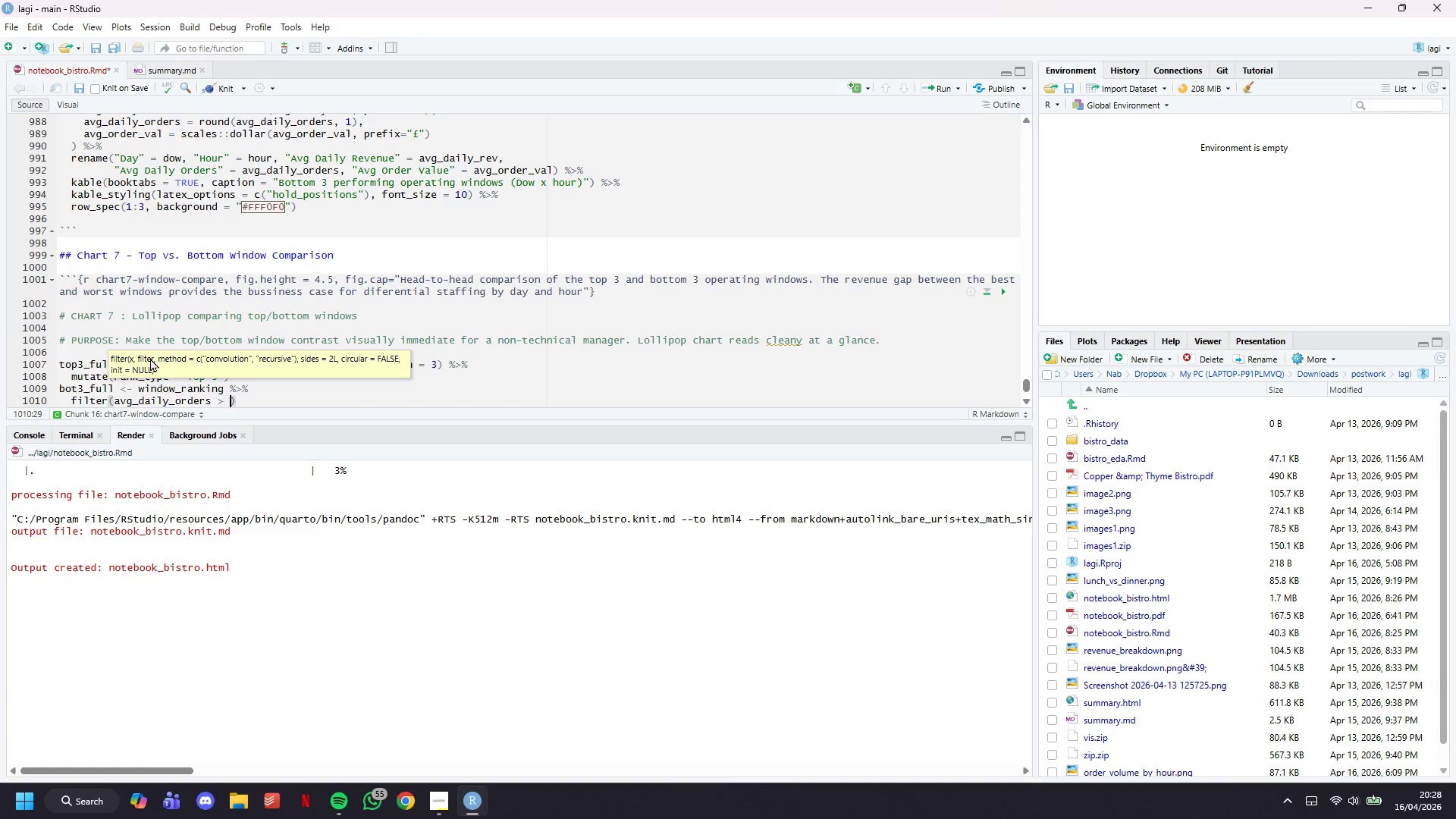 
key(0)
 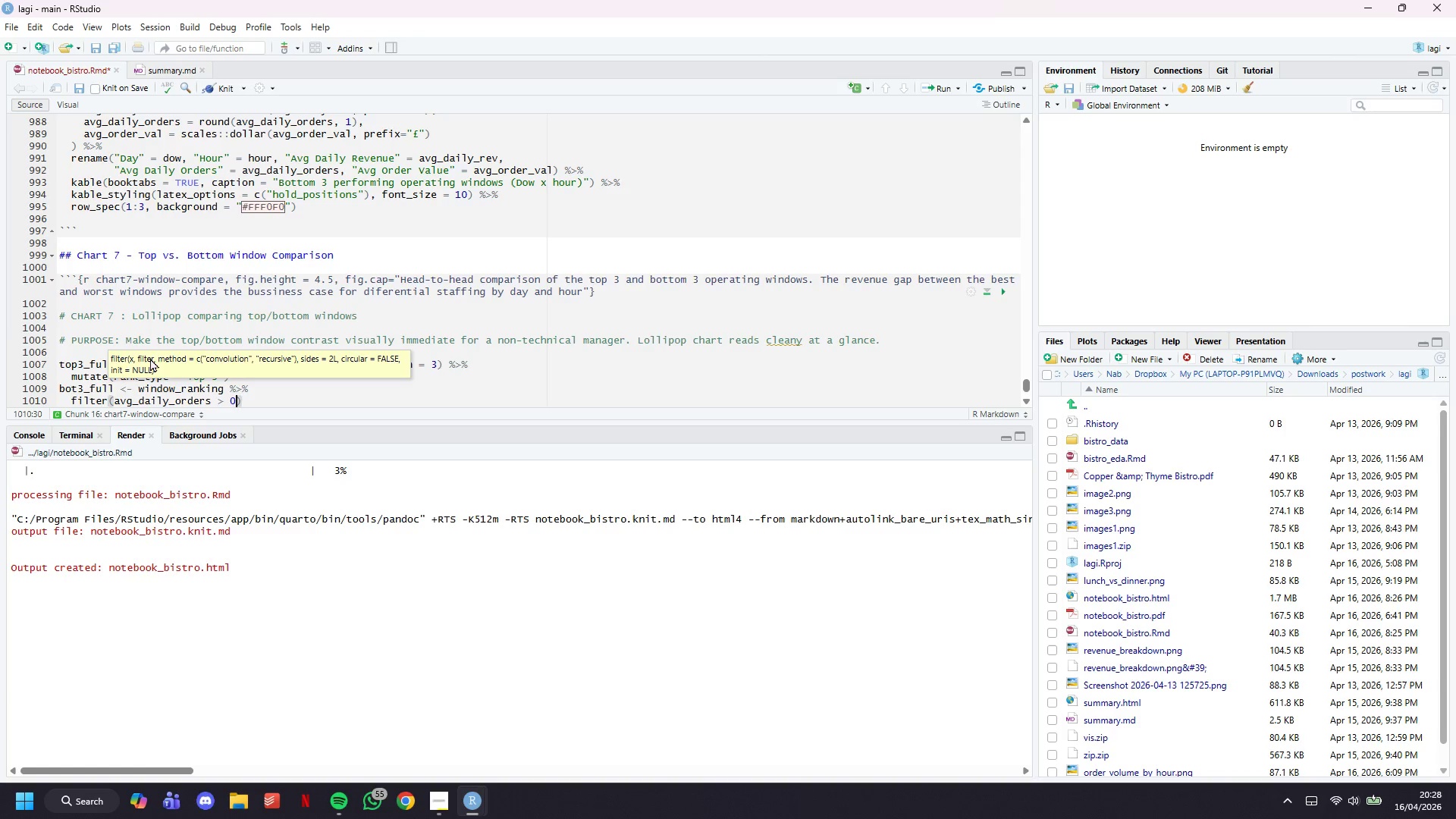 
key(Period)
 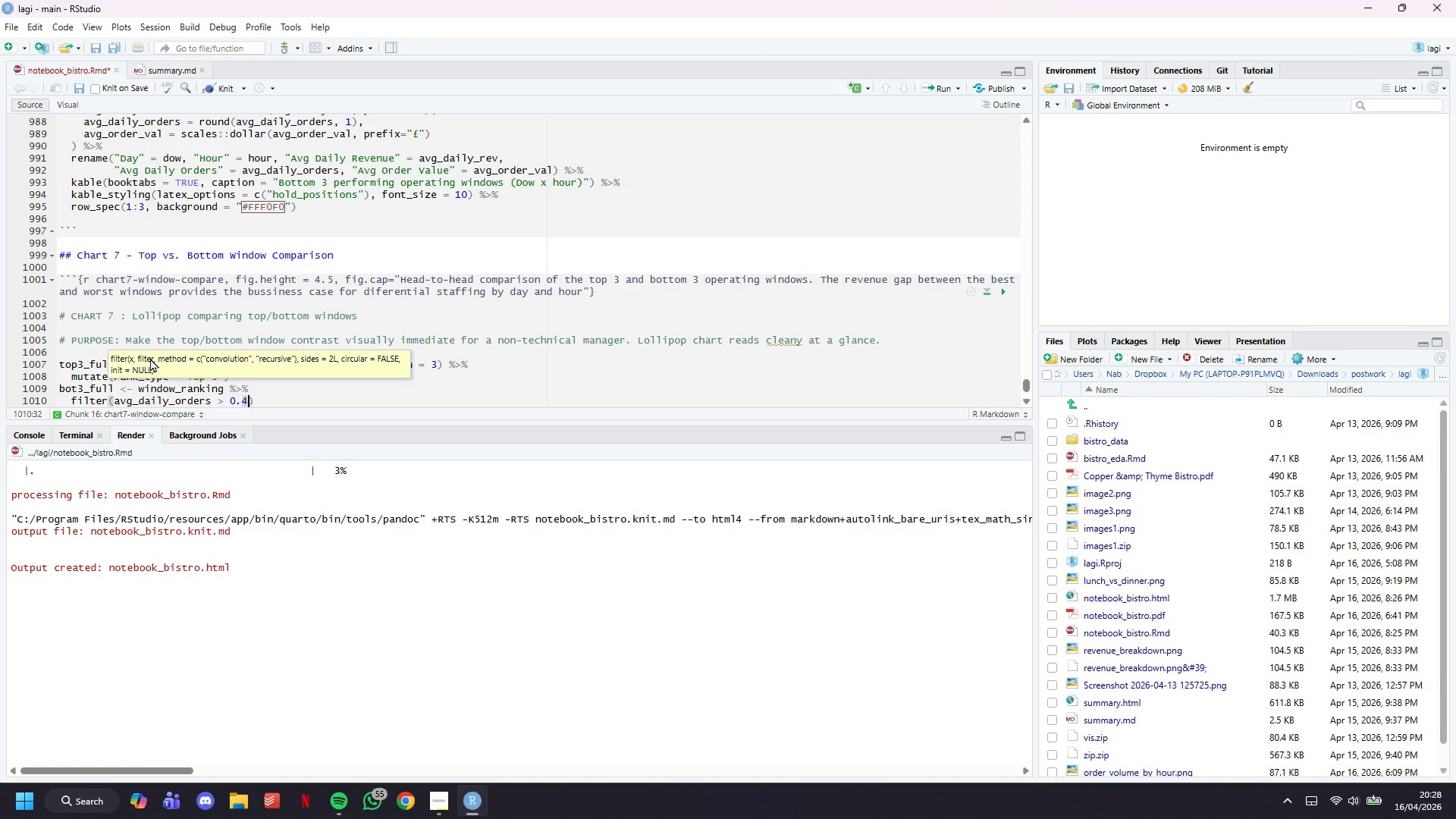 
key(4)
 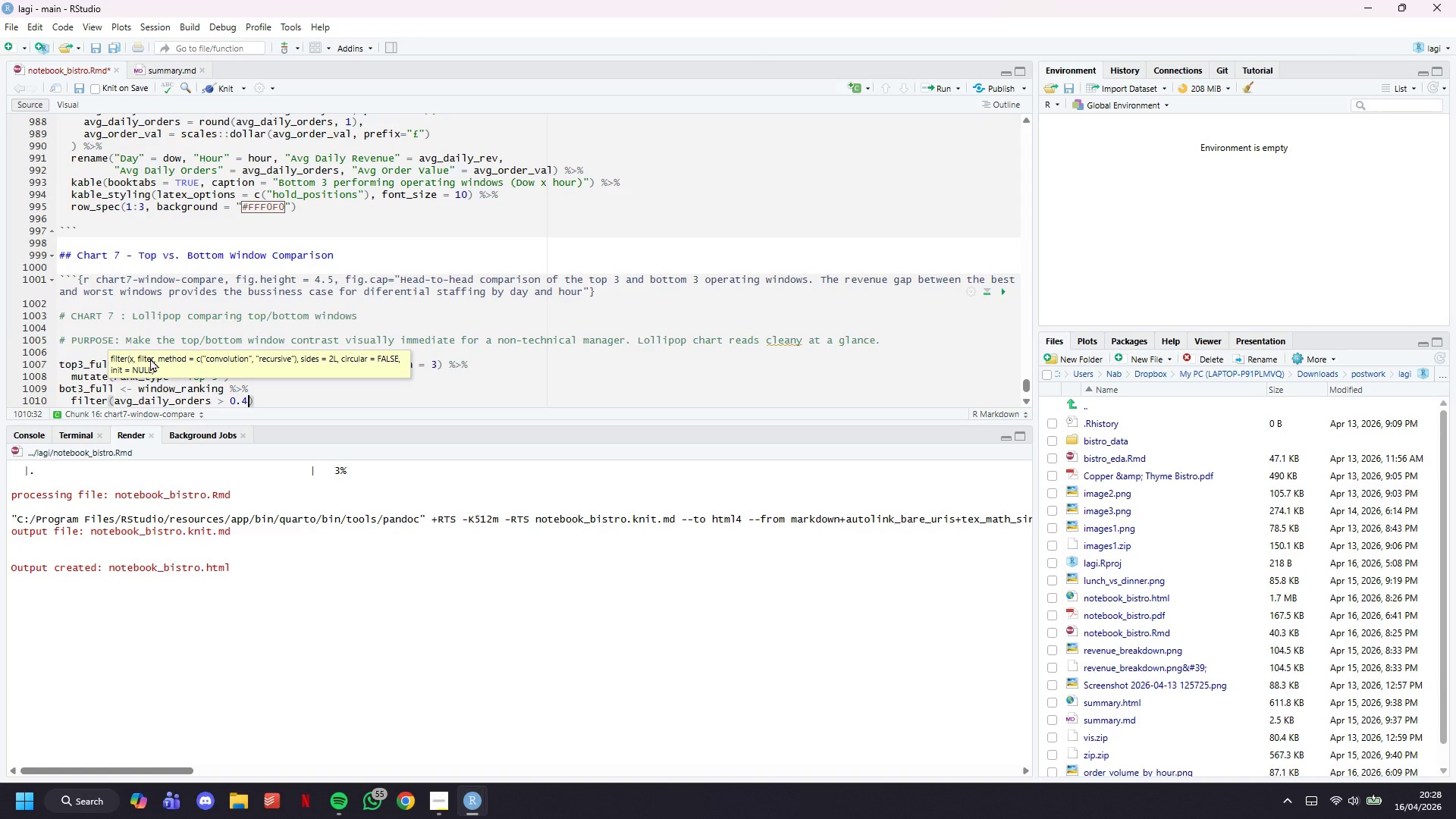 
key(Backspace)
 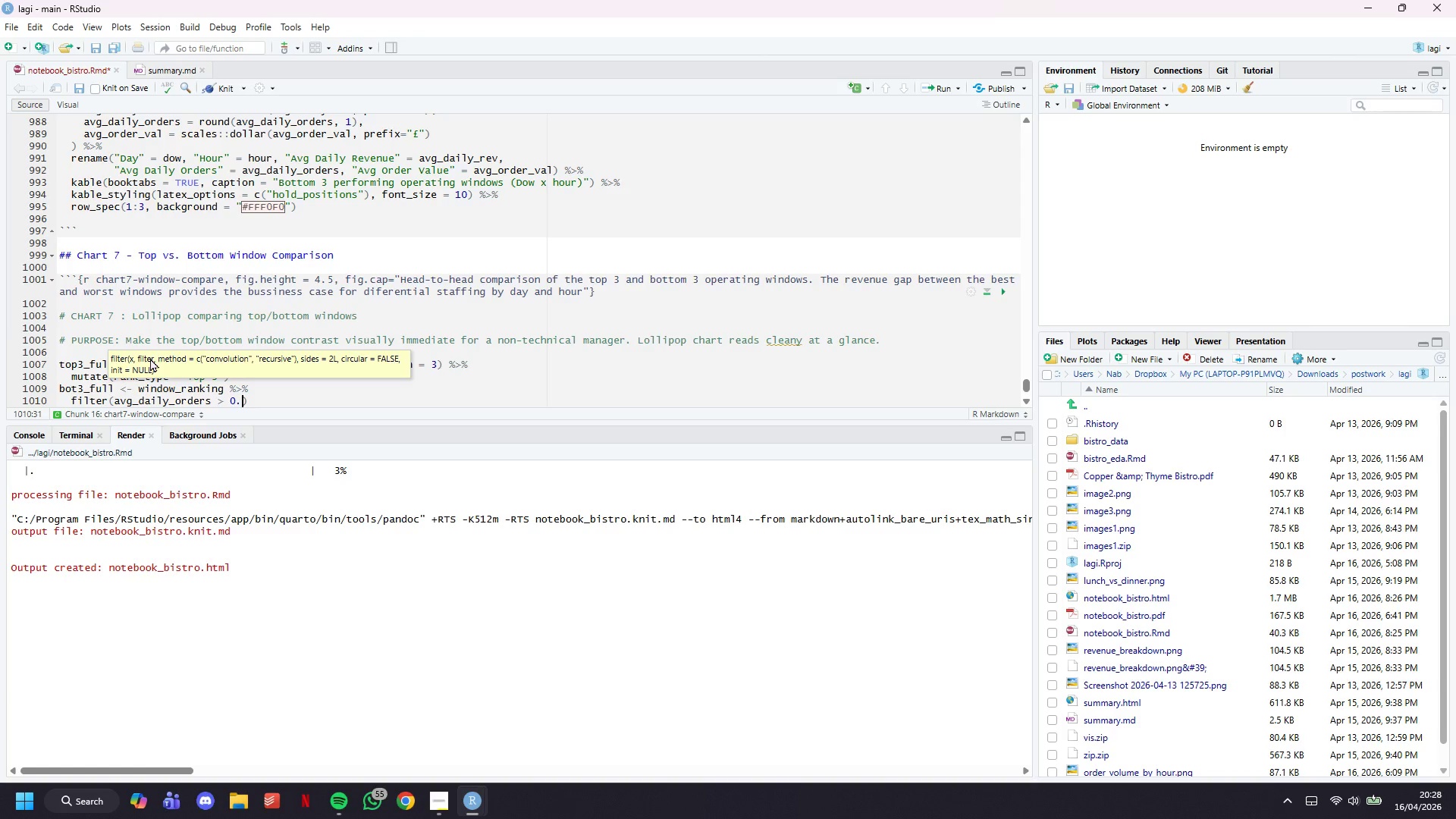 
key(5)
 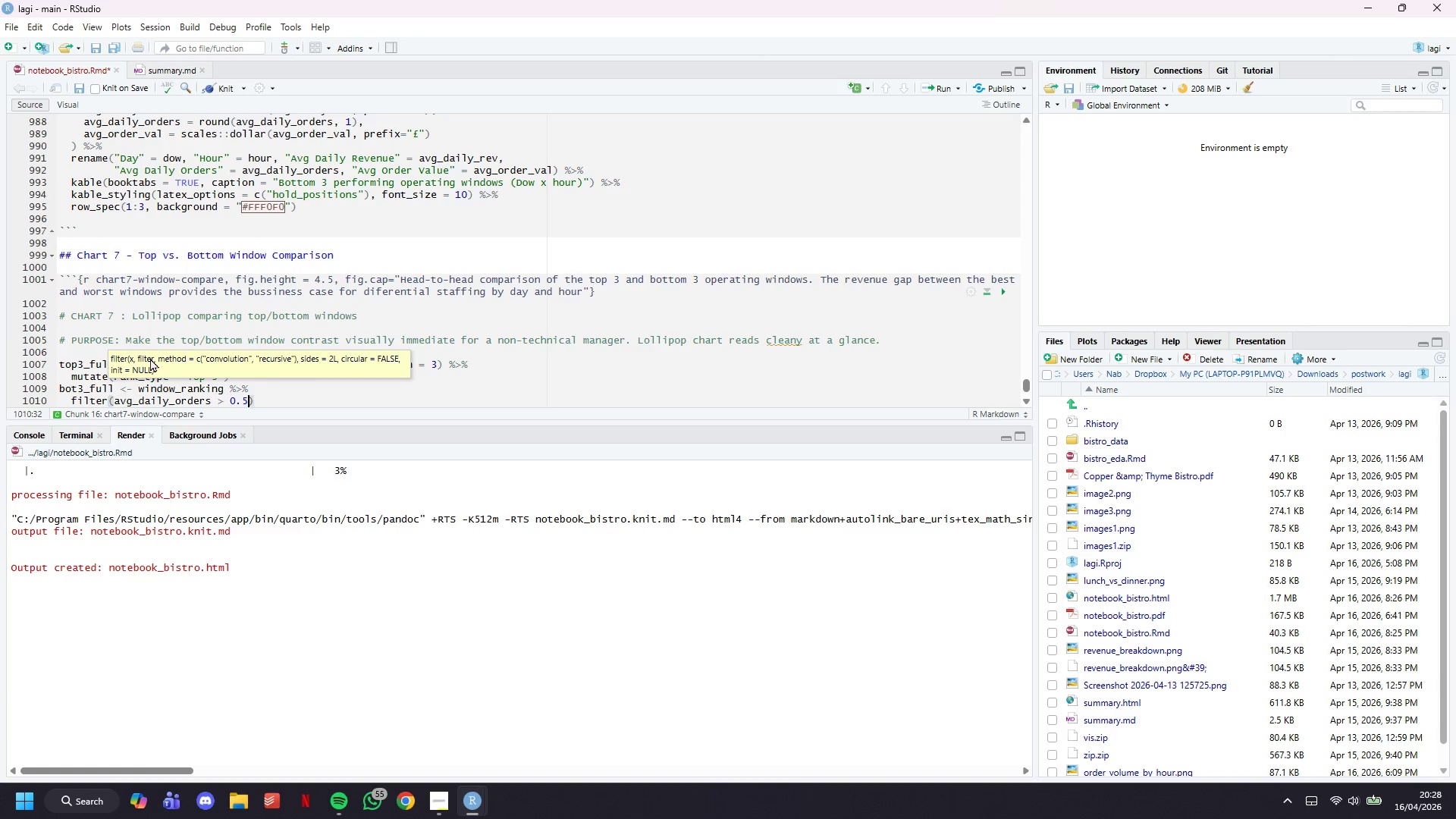 
key(ArrowRight)
 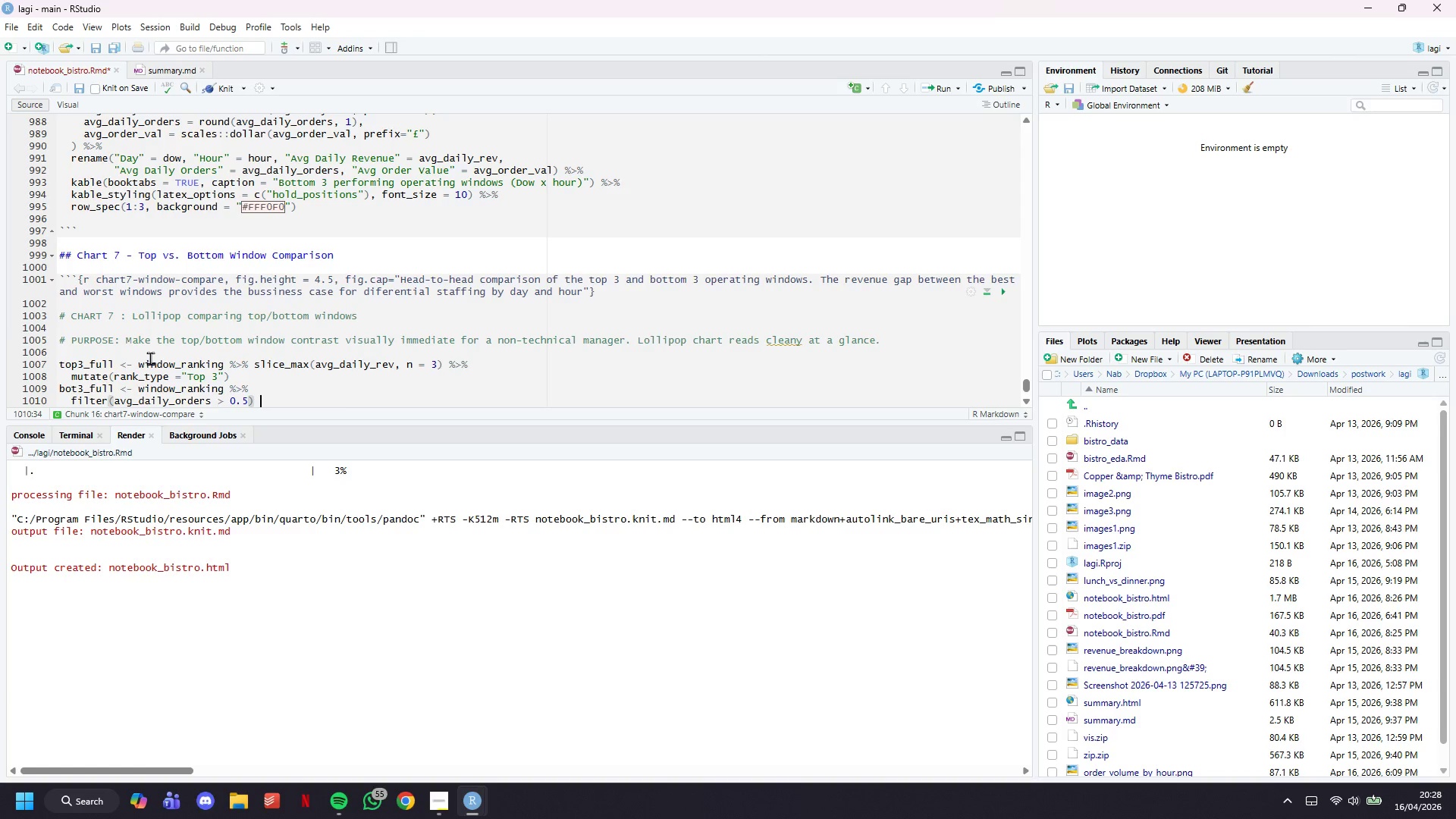 
key(Space)
 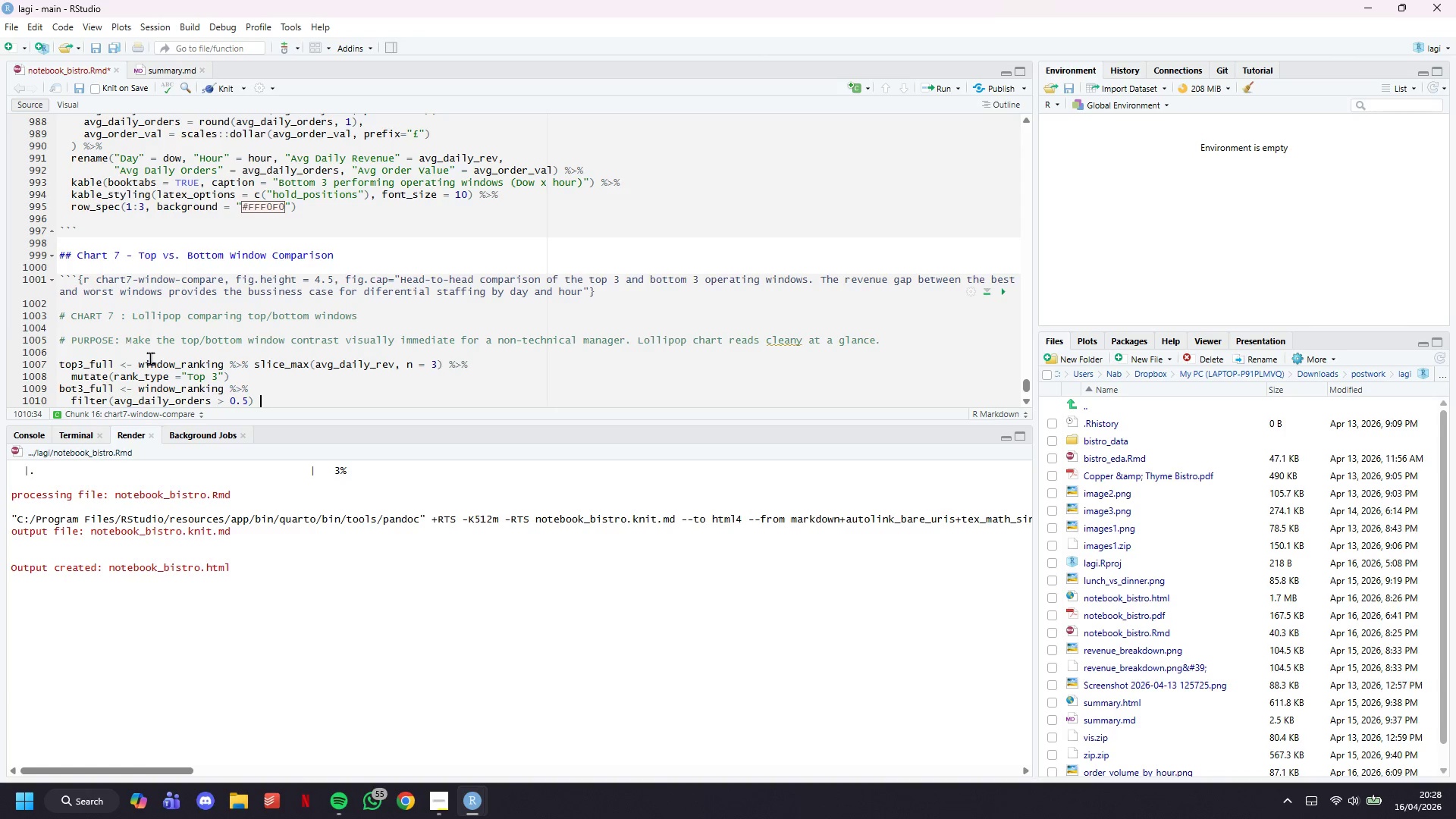 
key(Shift+5)
 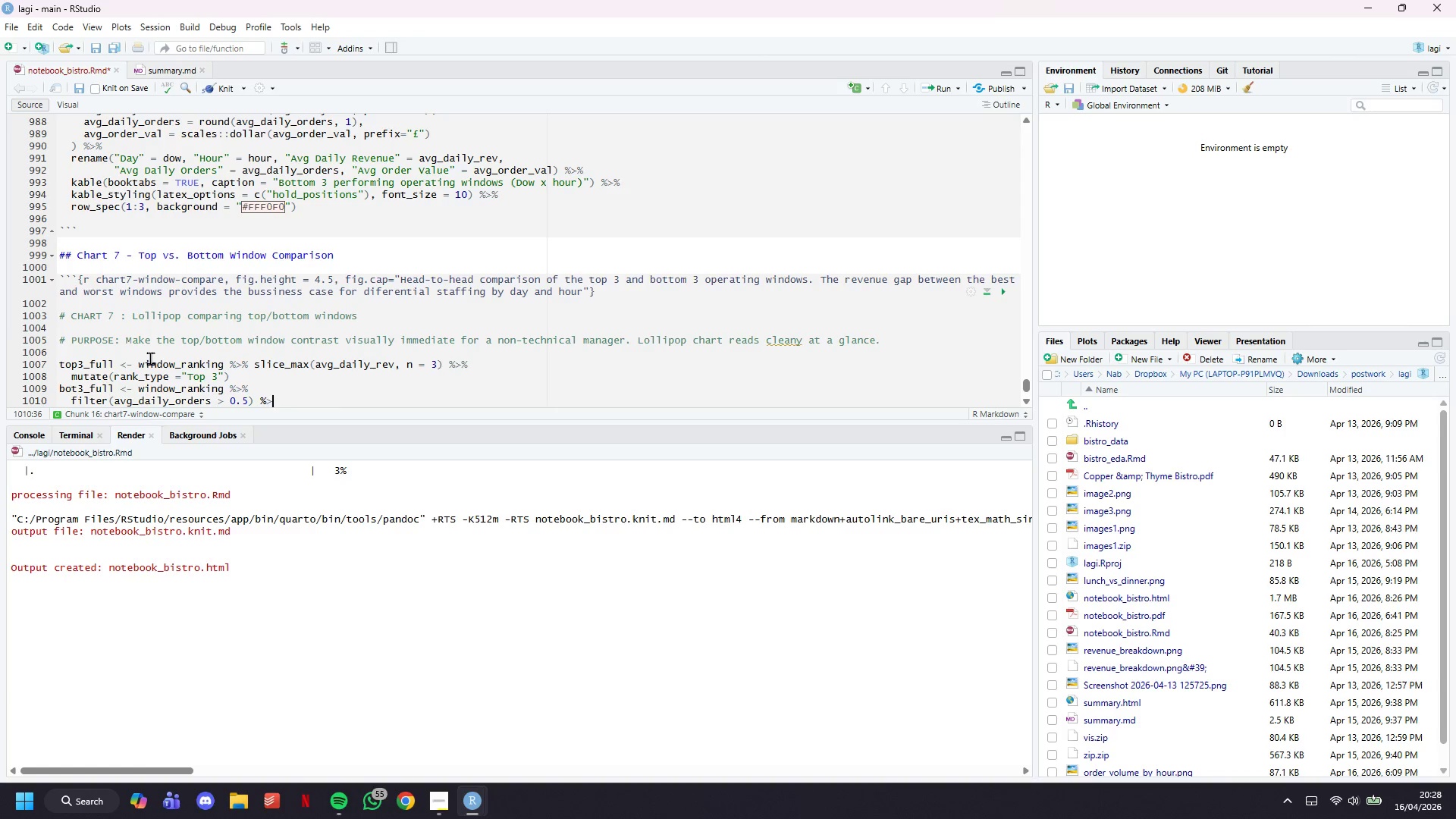 
key(Shift+Period)
 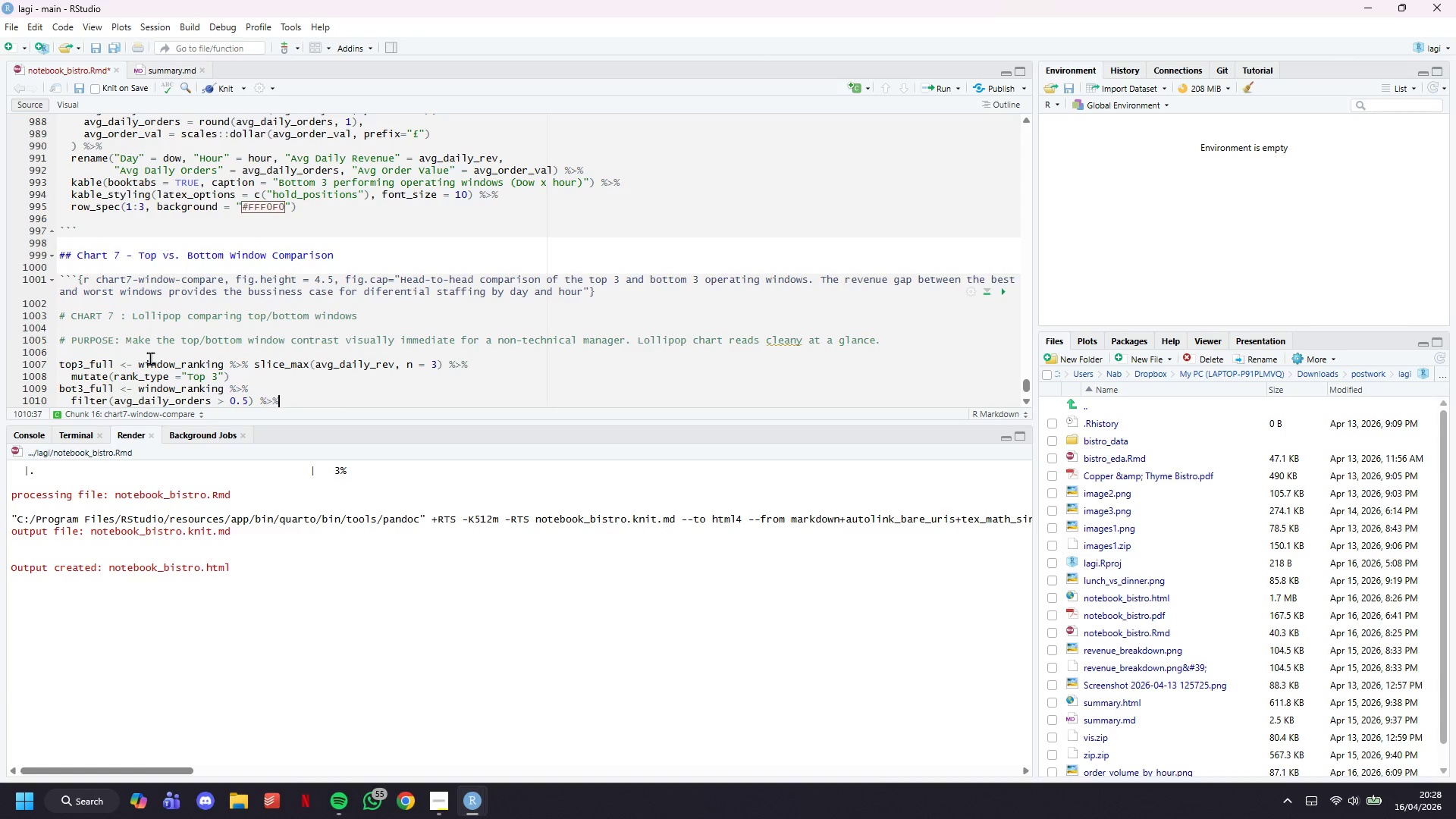 
key(Shift+5)
 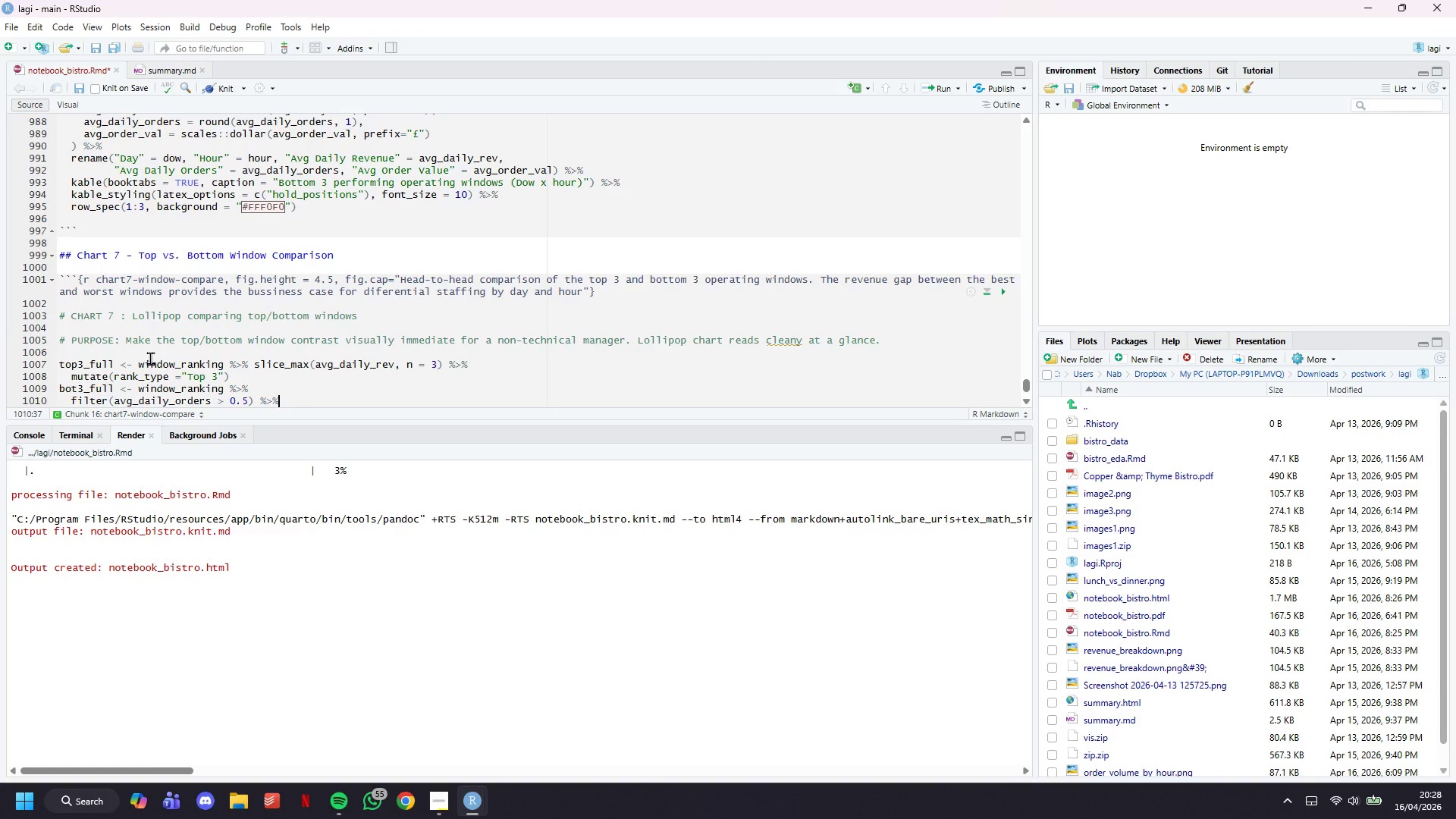 
key(Enter)
 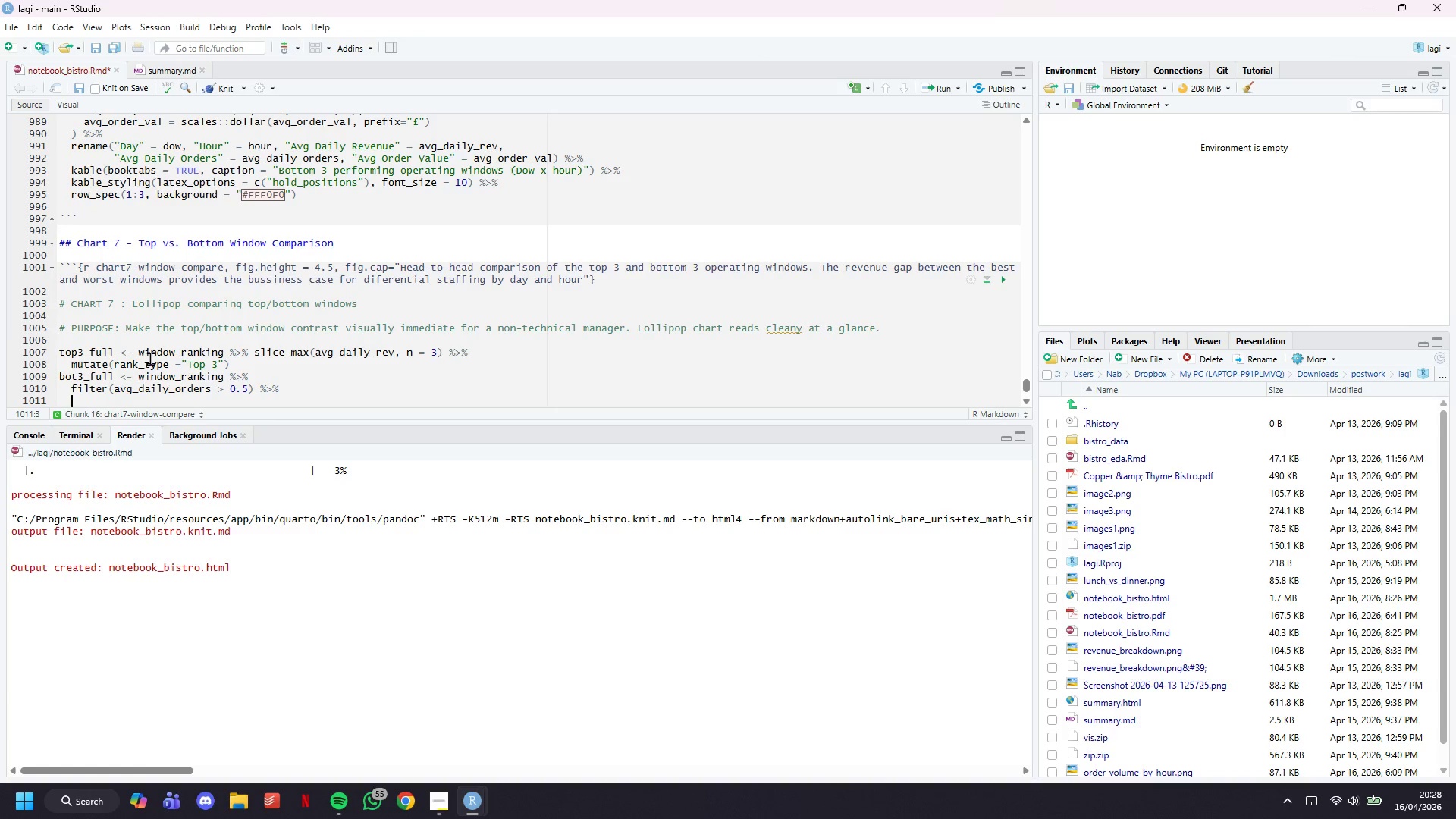 
type(slice_min(avg_dailt)
key(Backspace)
type(y_rev, n = 3)
 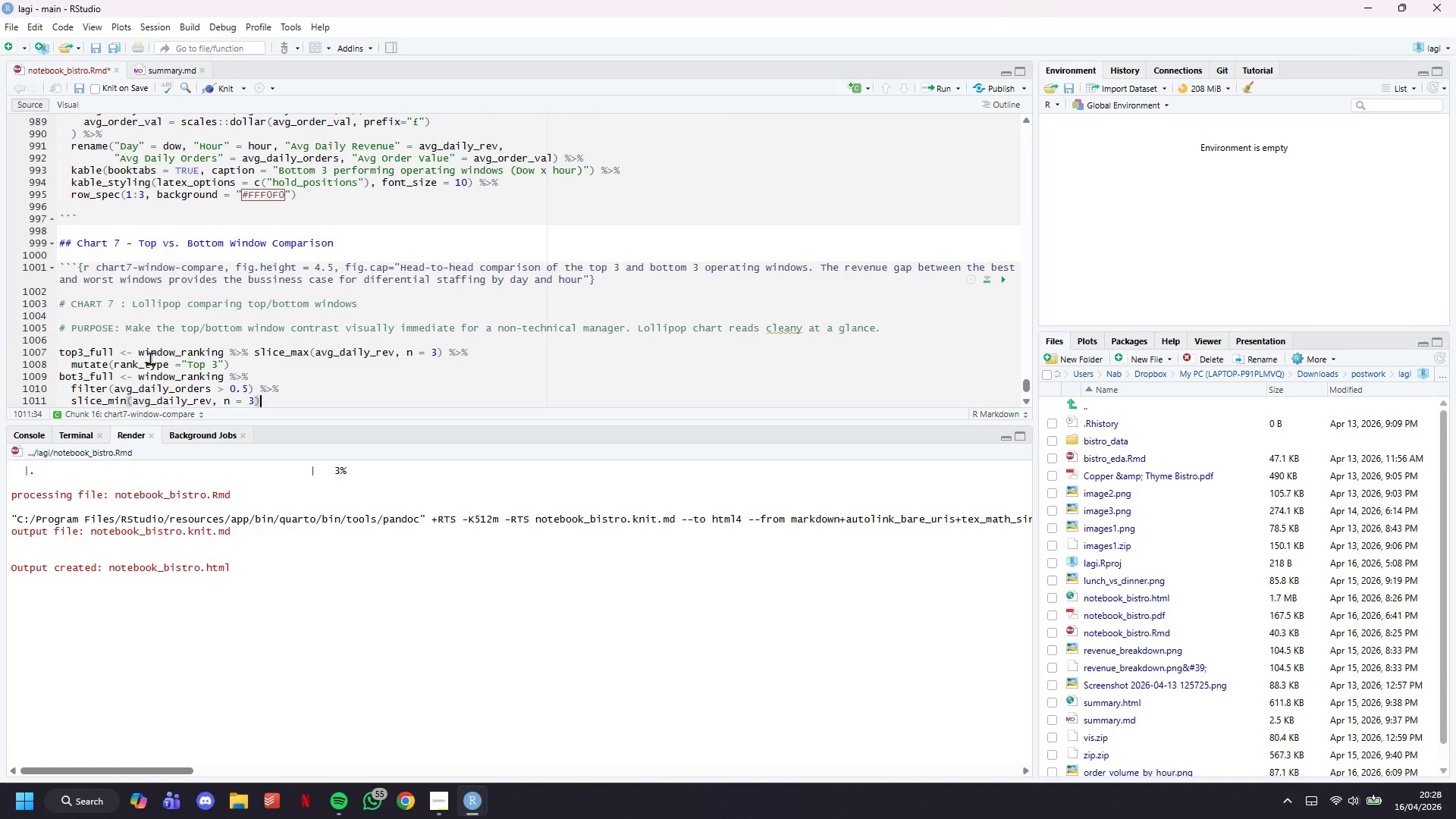 
 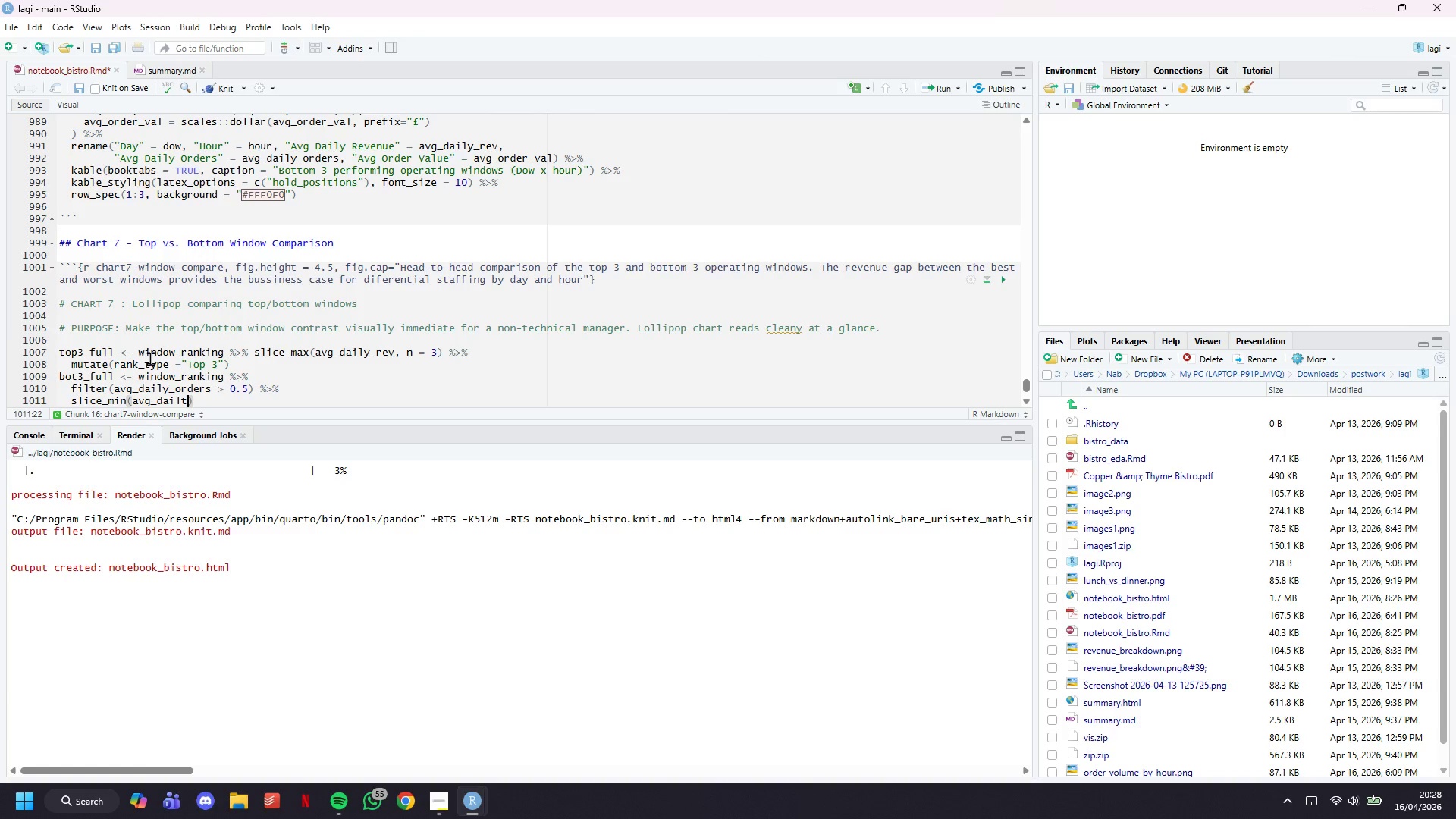 
key(ArrowRight)
 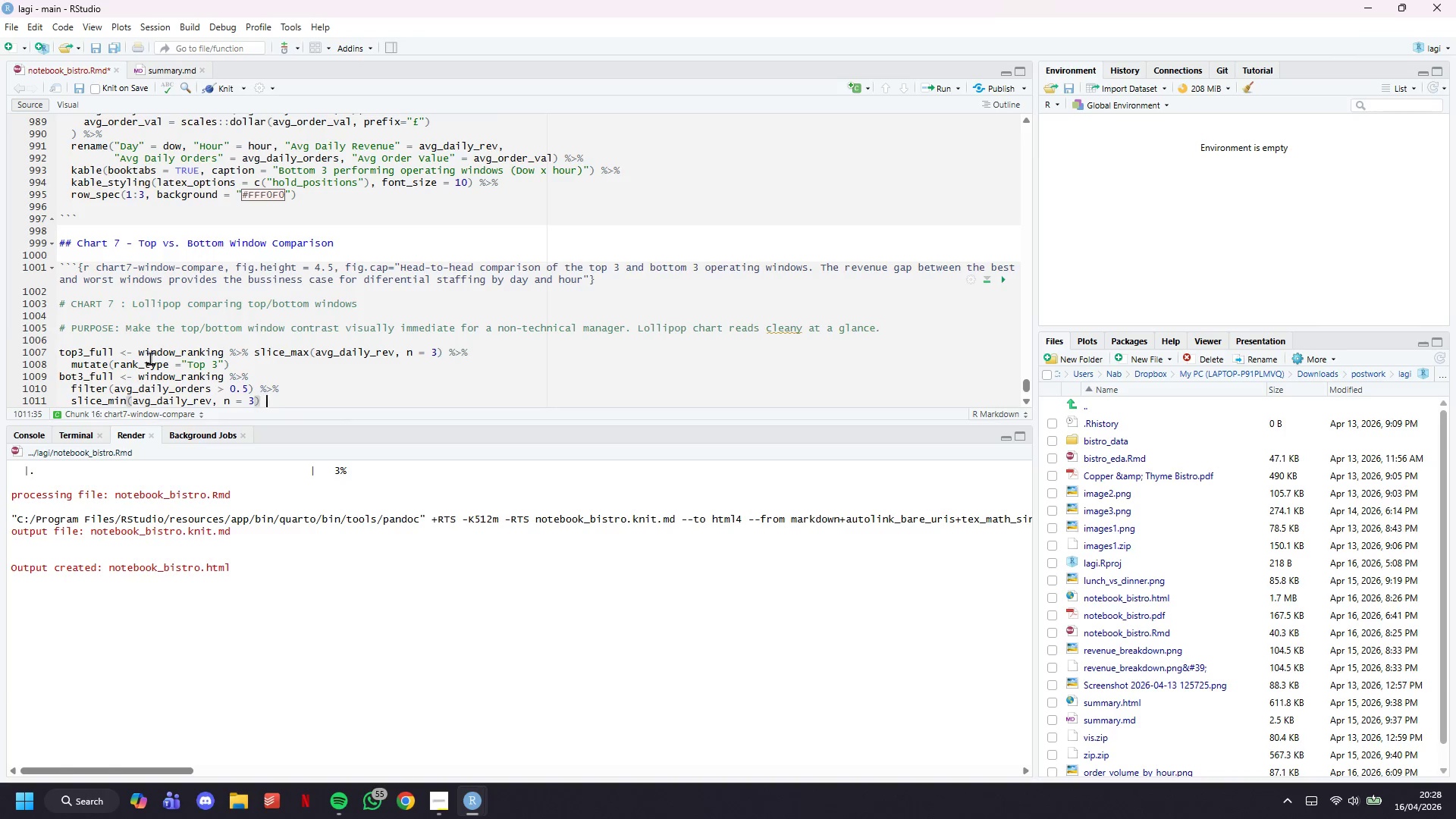 
key(Space)
 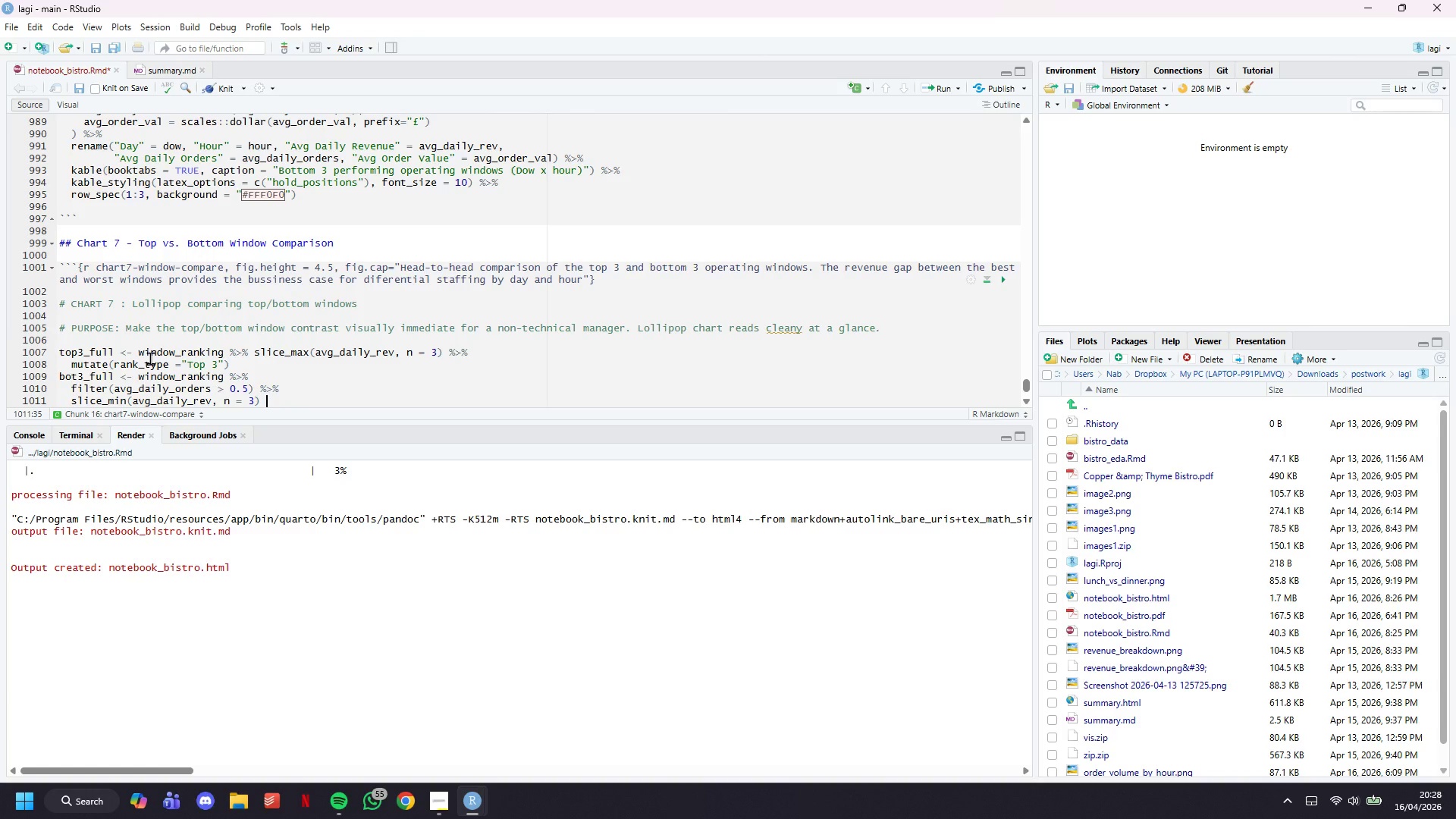 
key(Shift+5)
 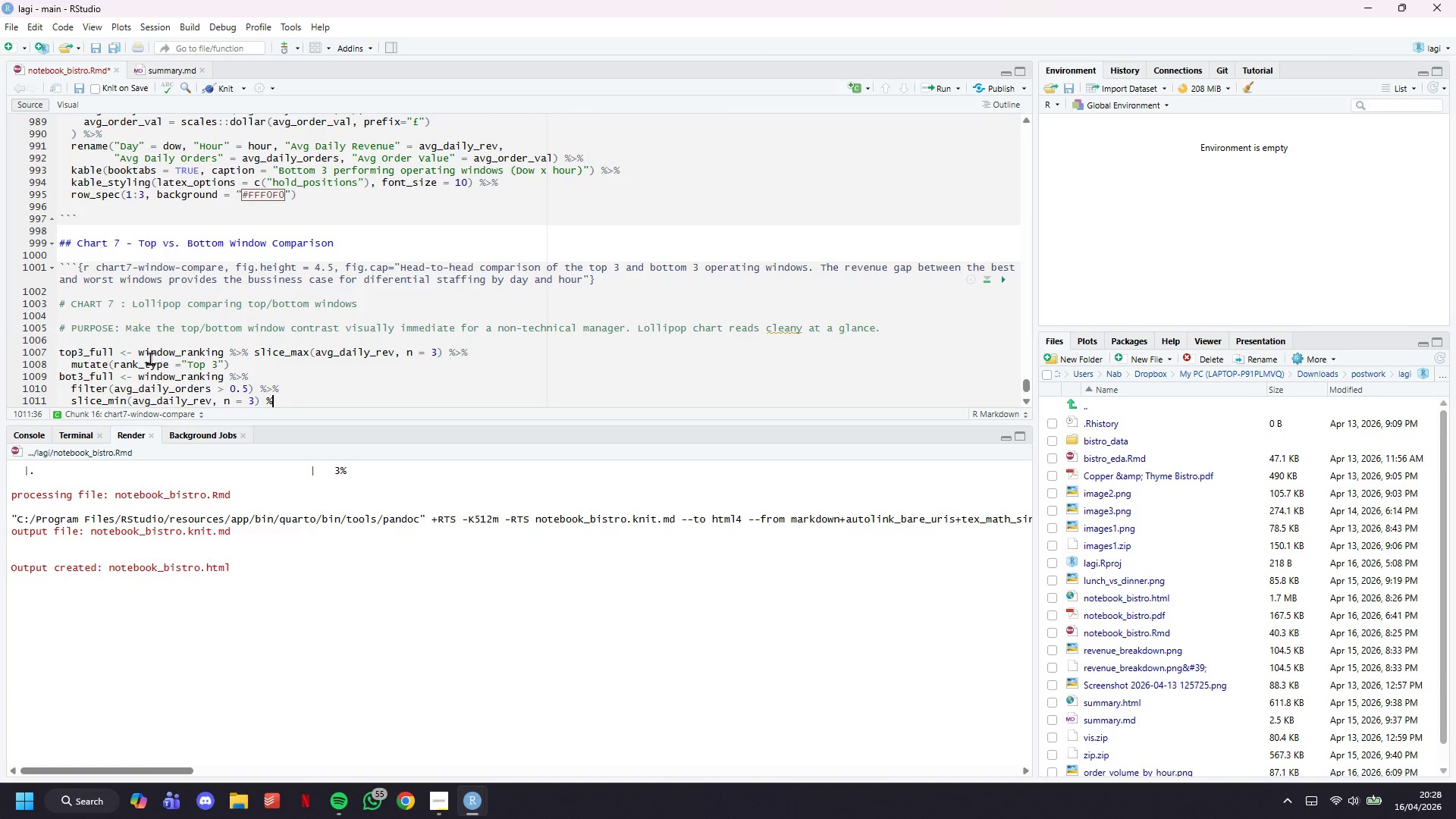 
key(Shift+Period)
 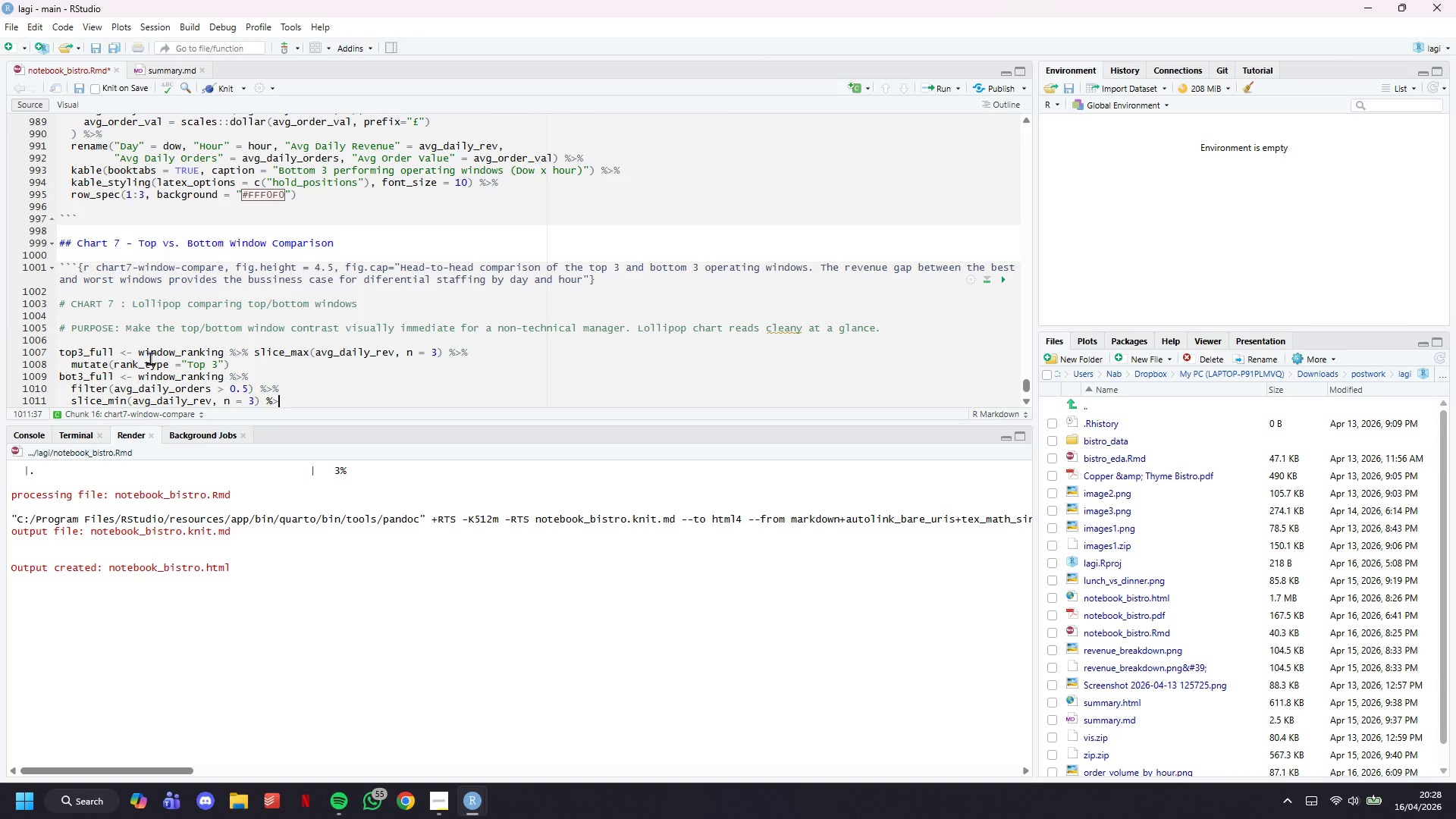 
key(Shift+5)
 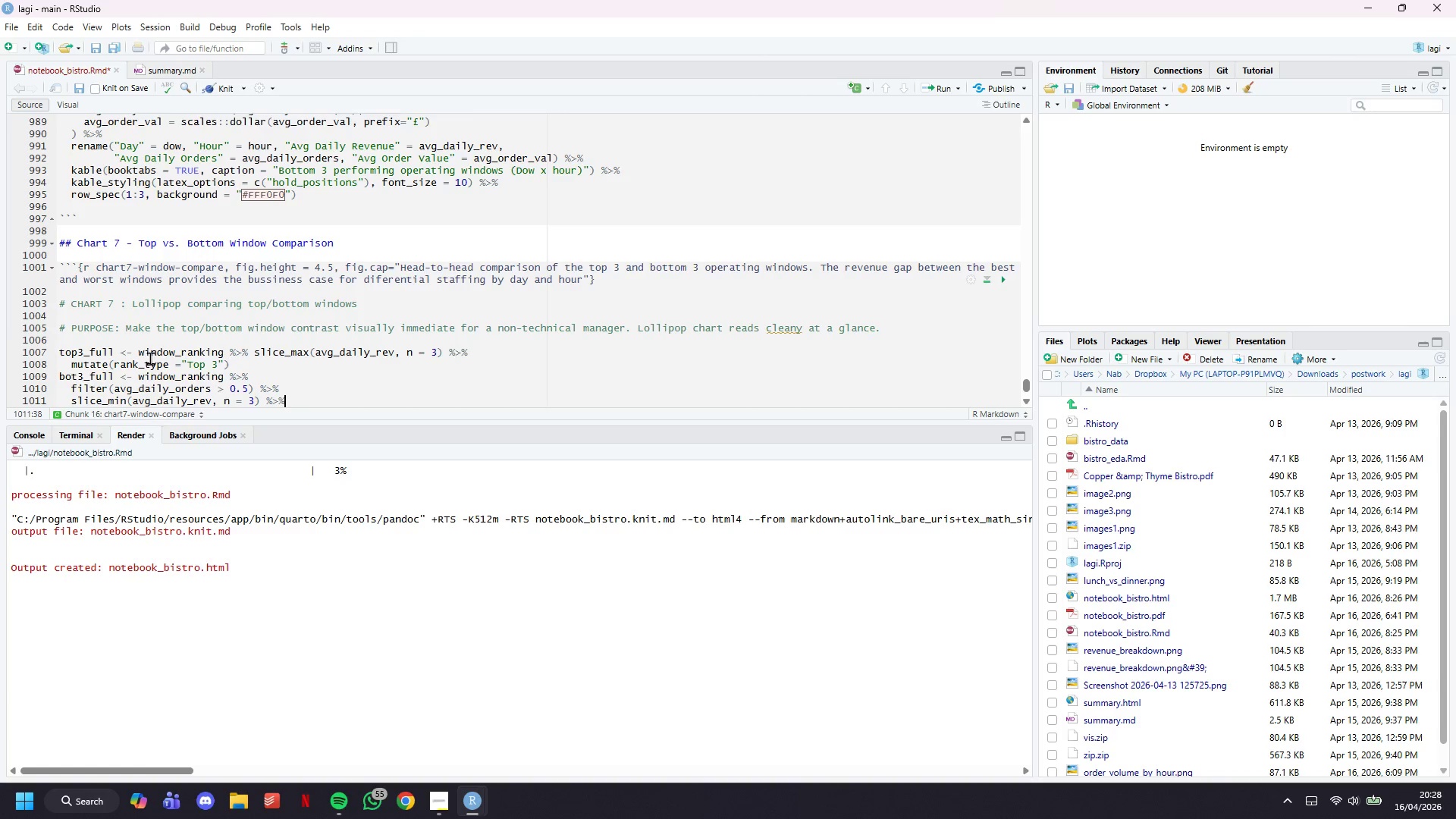 
key(Enter)
 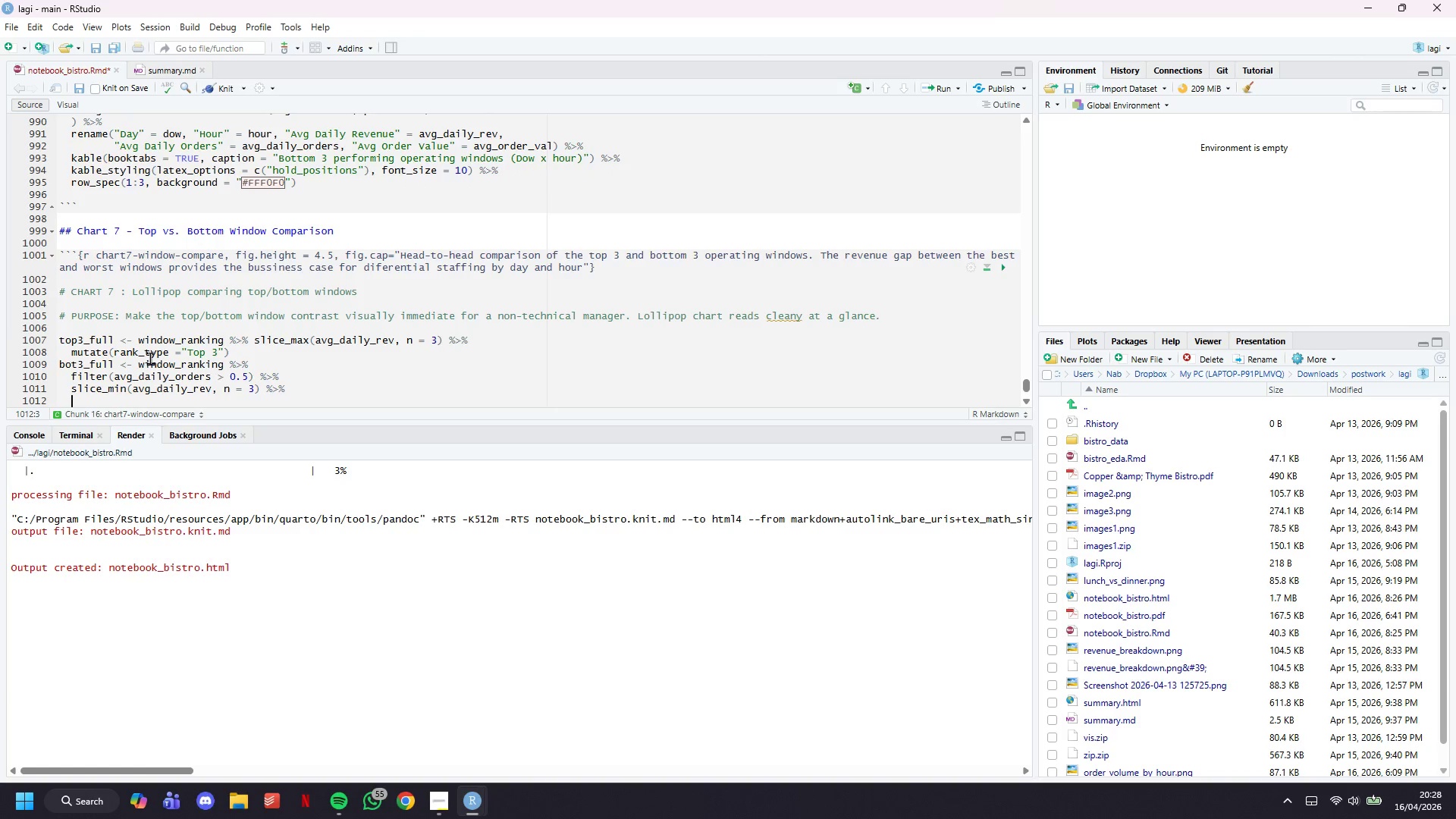 
type(mutate()
 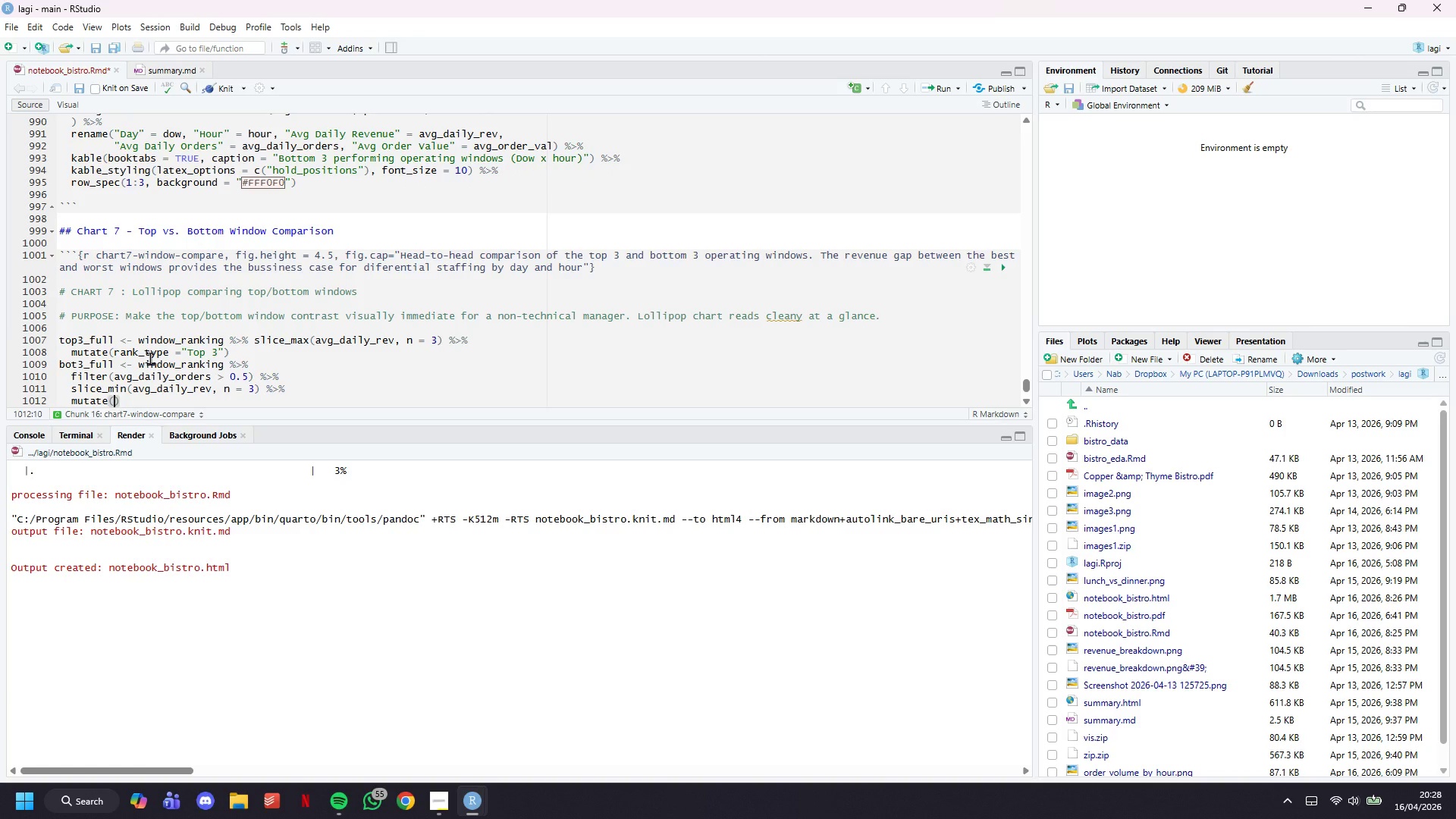 
type(rank_type )
 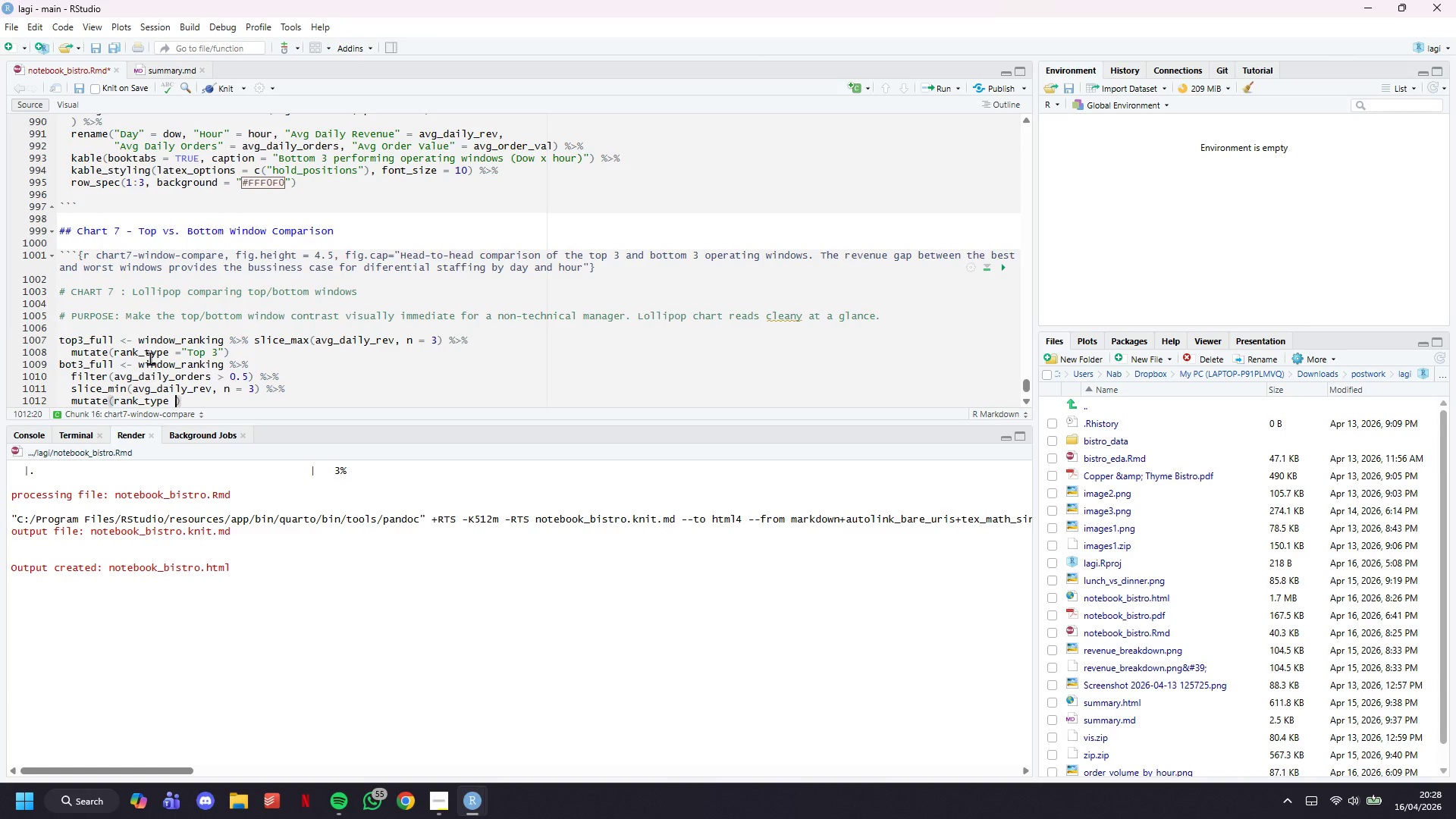 
wait(5.09)
 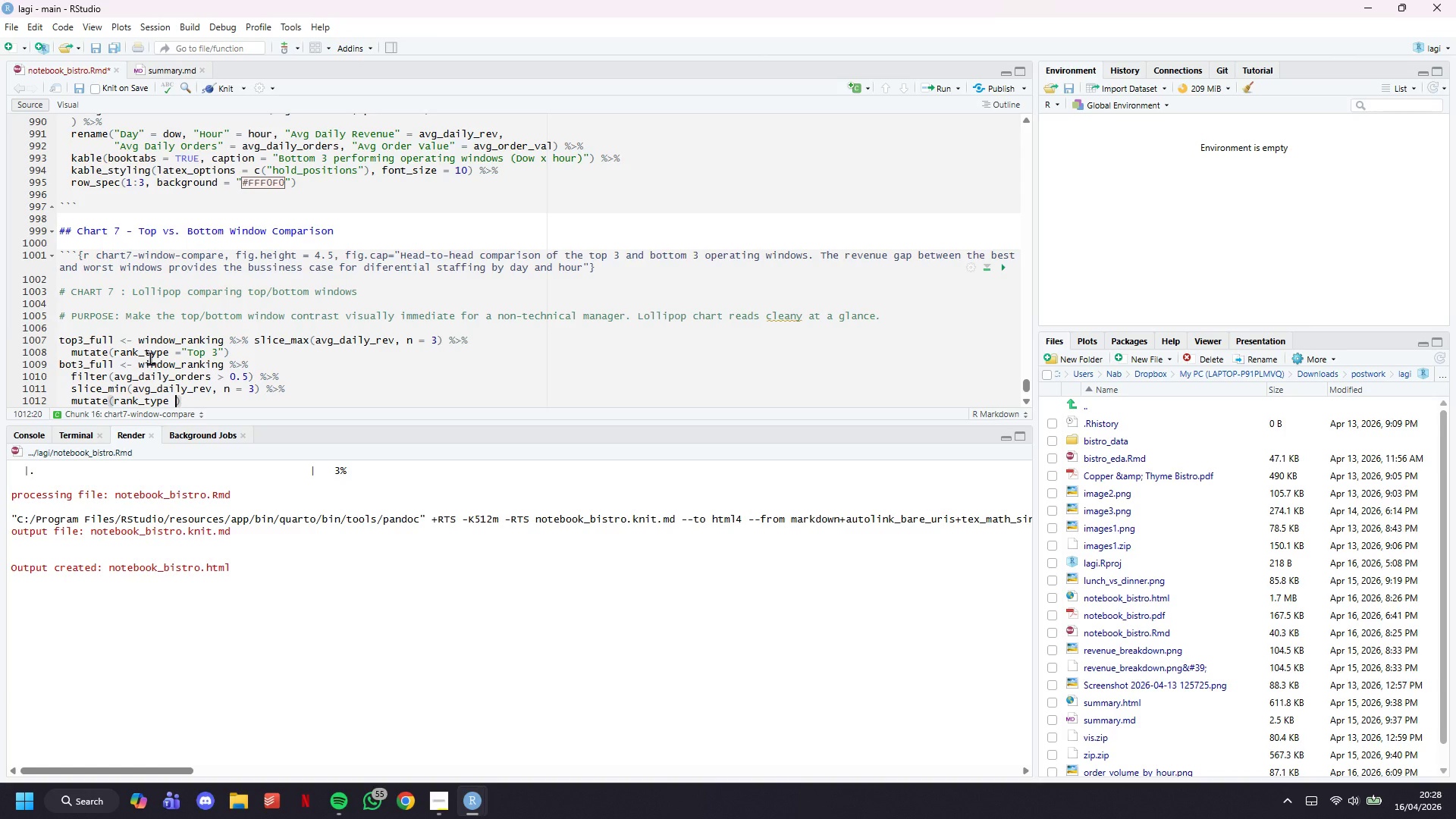 
key(Equal)
 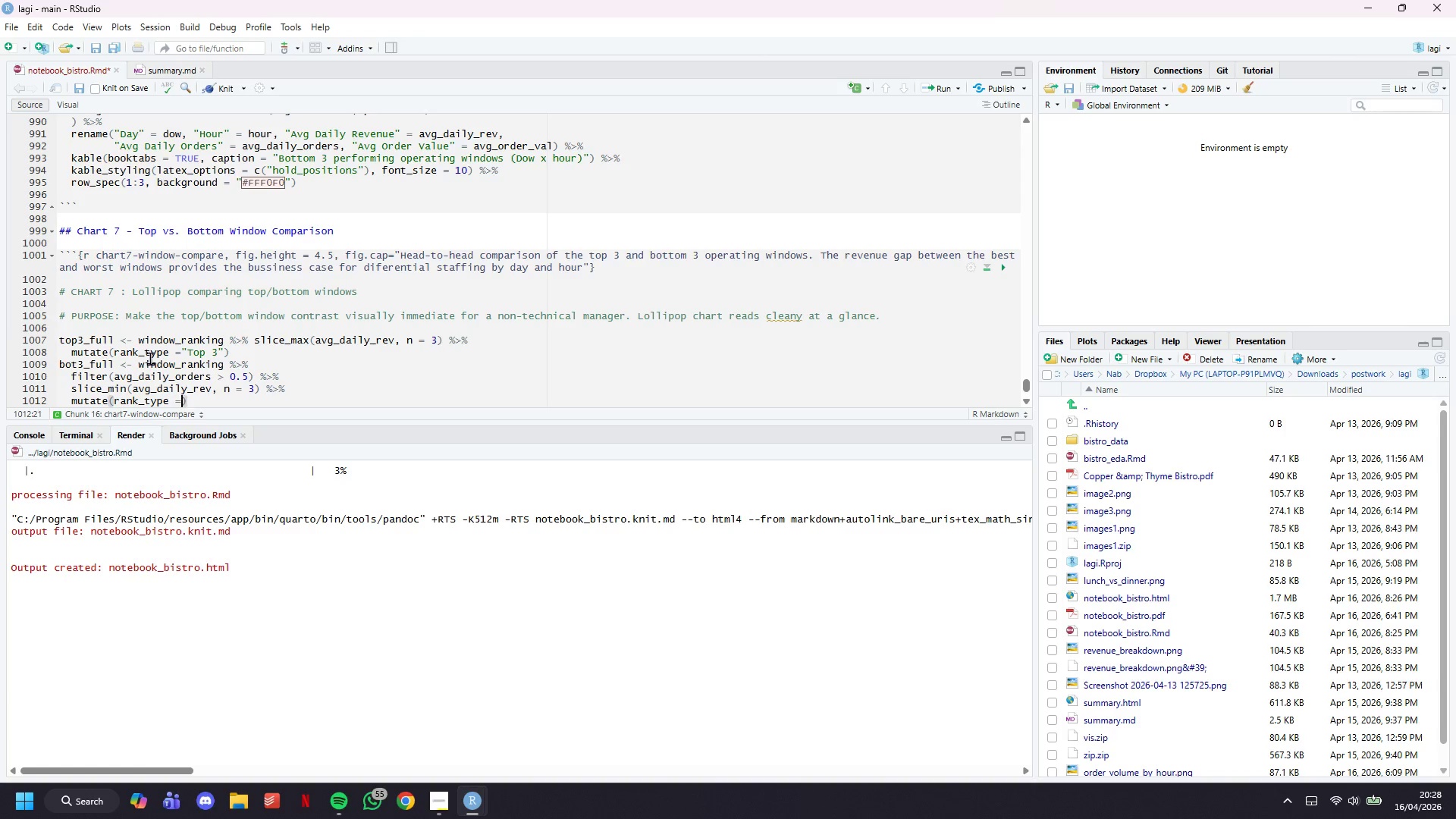 
key(Space)
 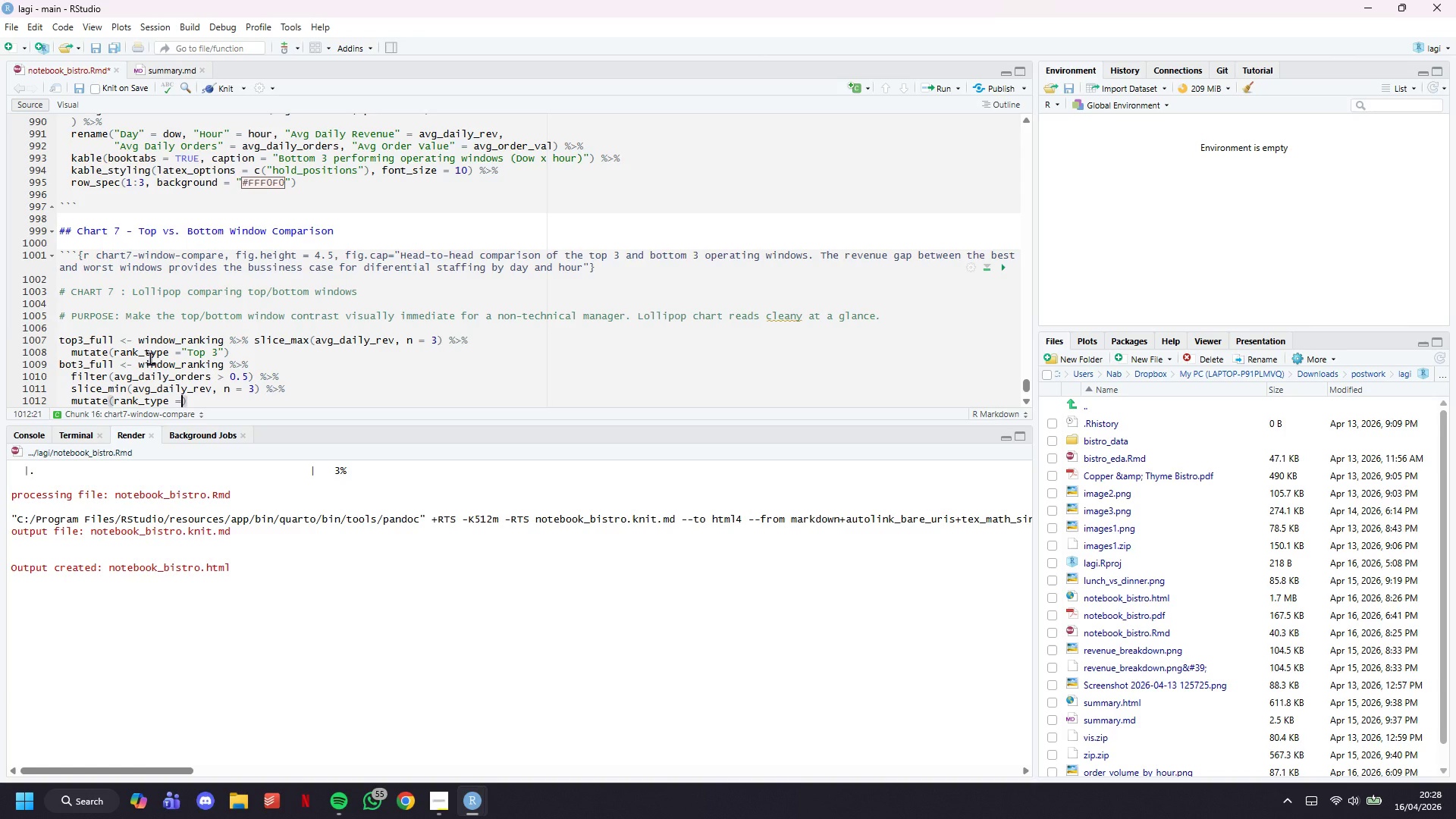 
key(Shift+Quote)
 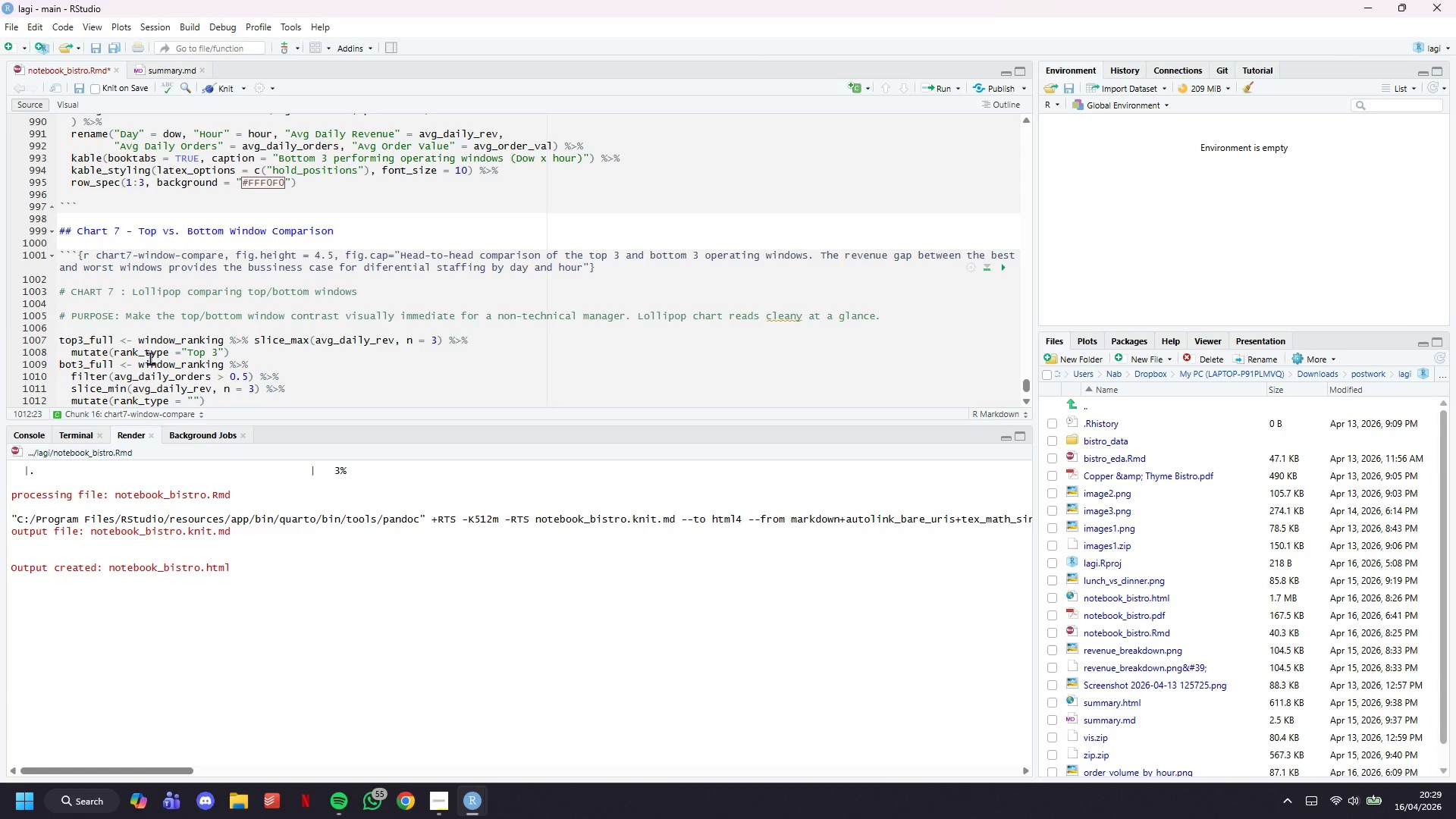 
wait(8.91)
 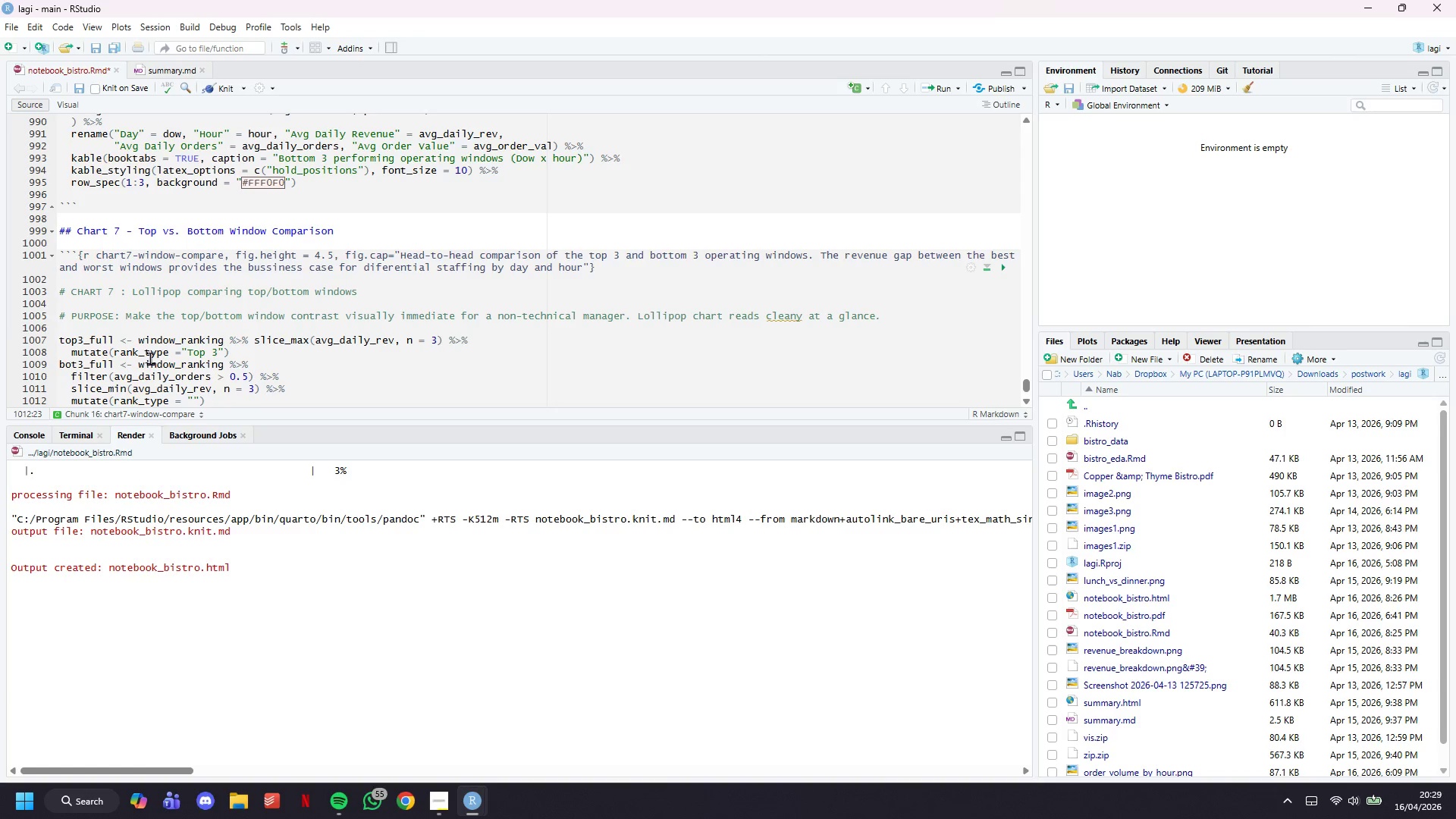 
type(Bottom 3)
 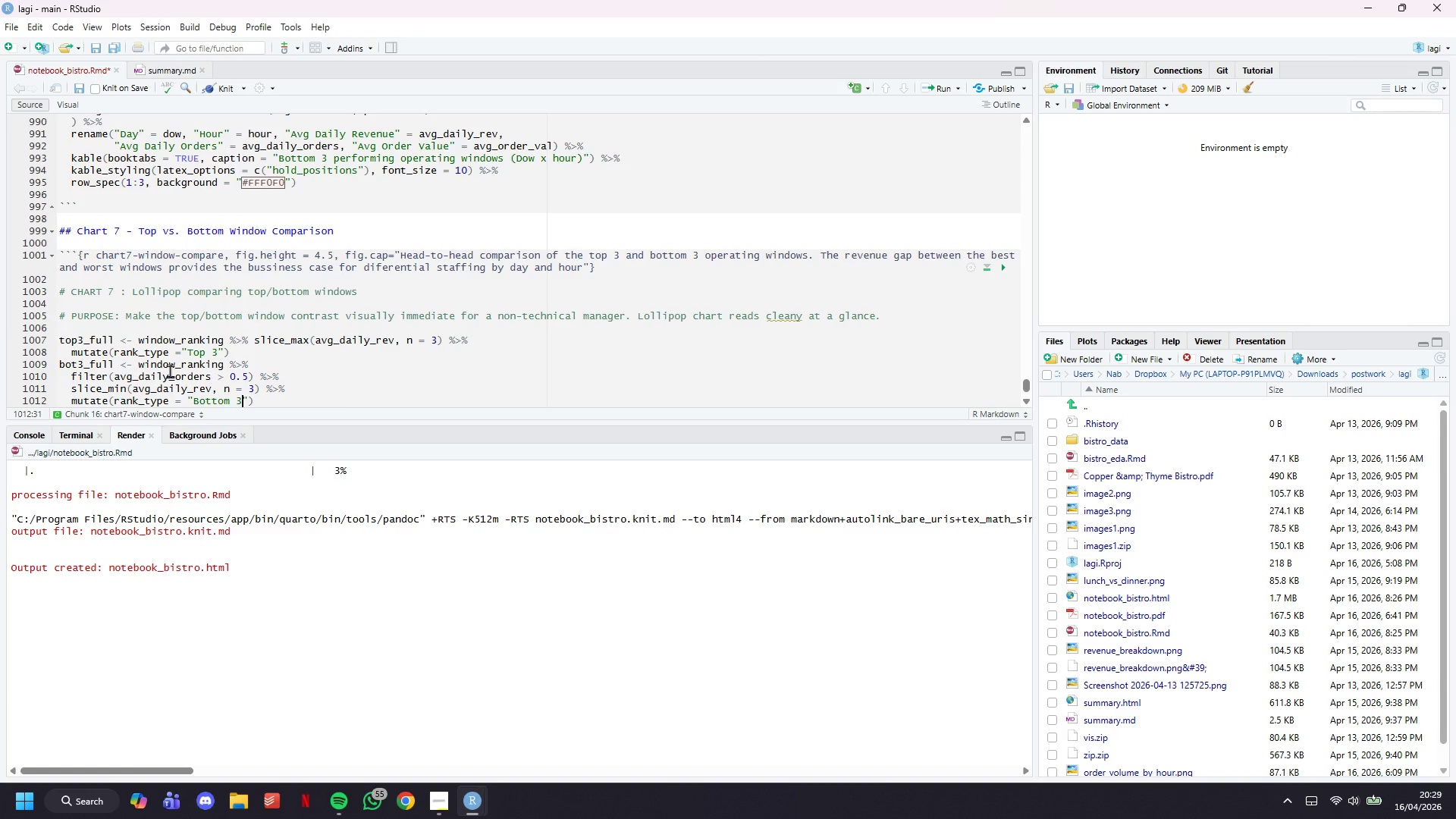 
key(ArrowRight)
 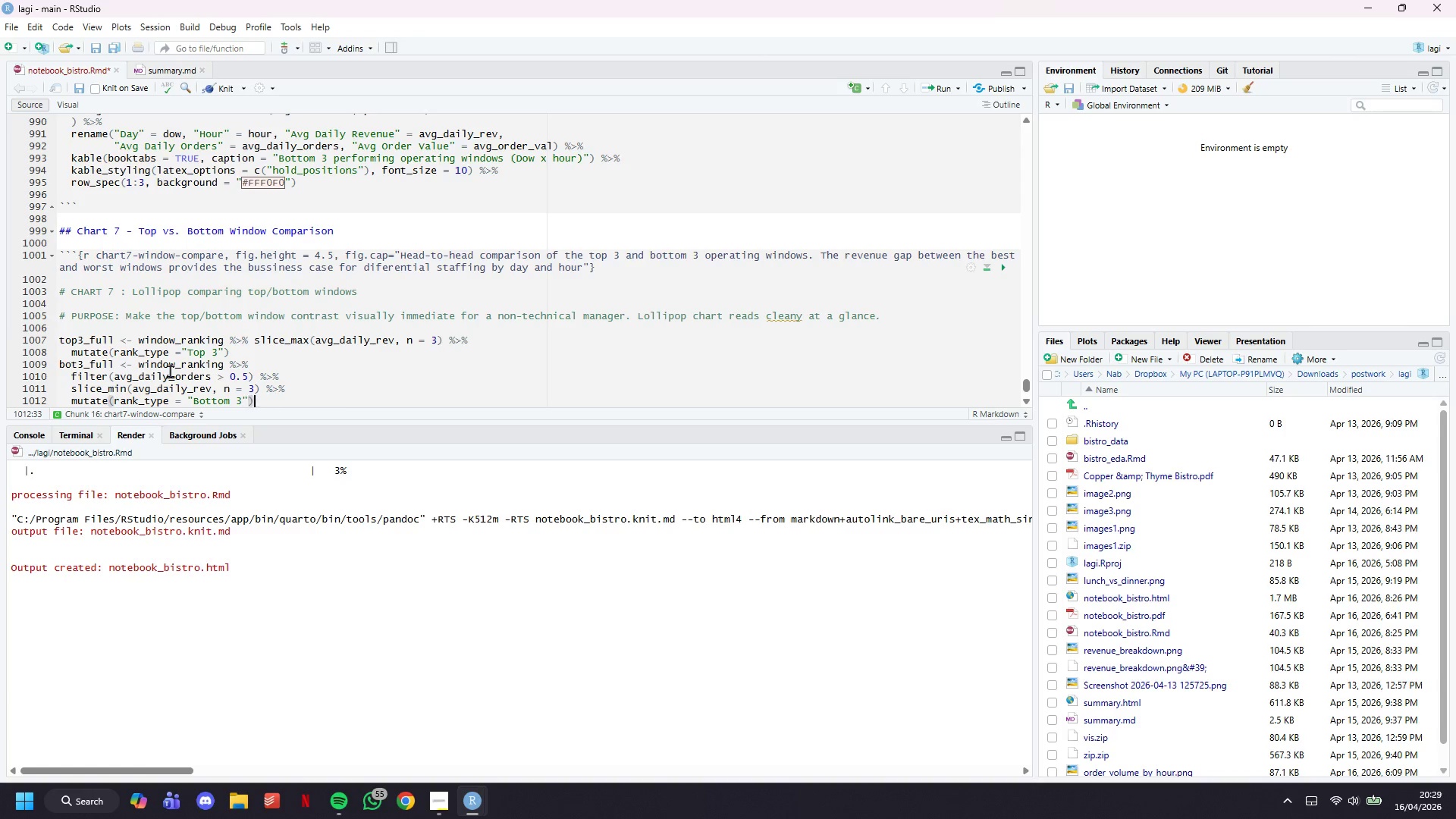 
key(ArrowRight)
 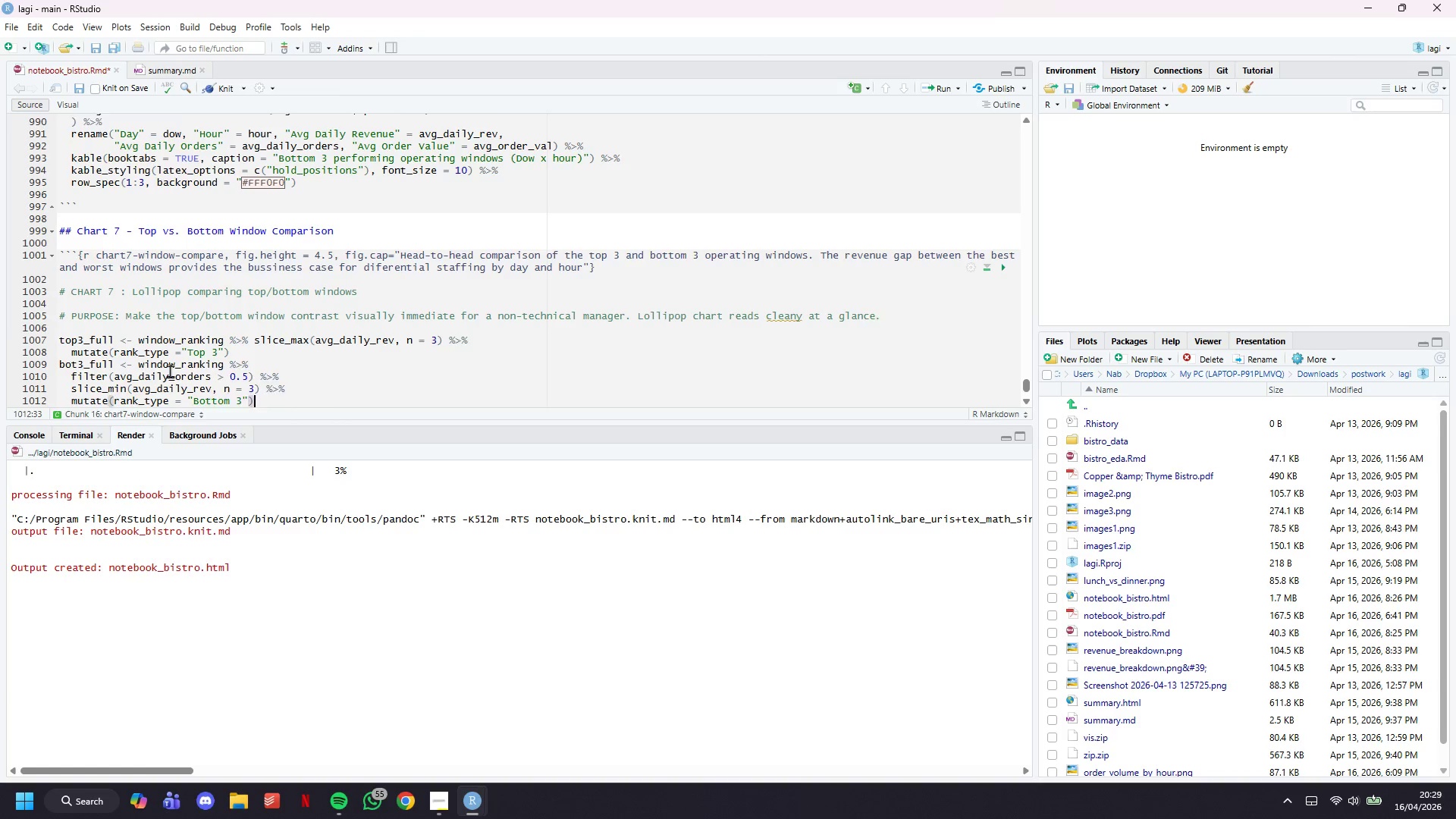 
key(Enter)
 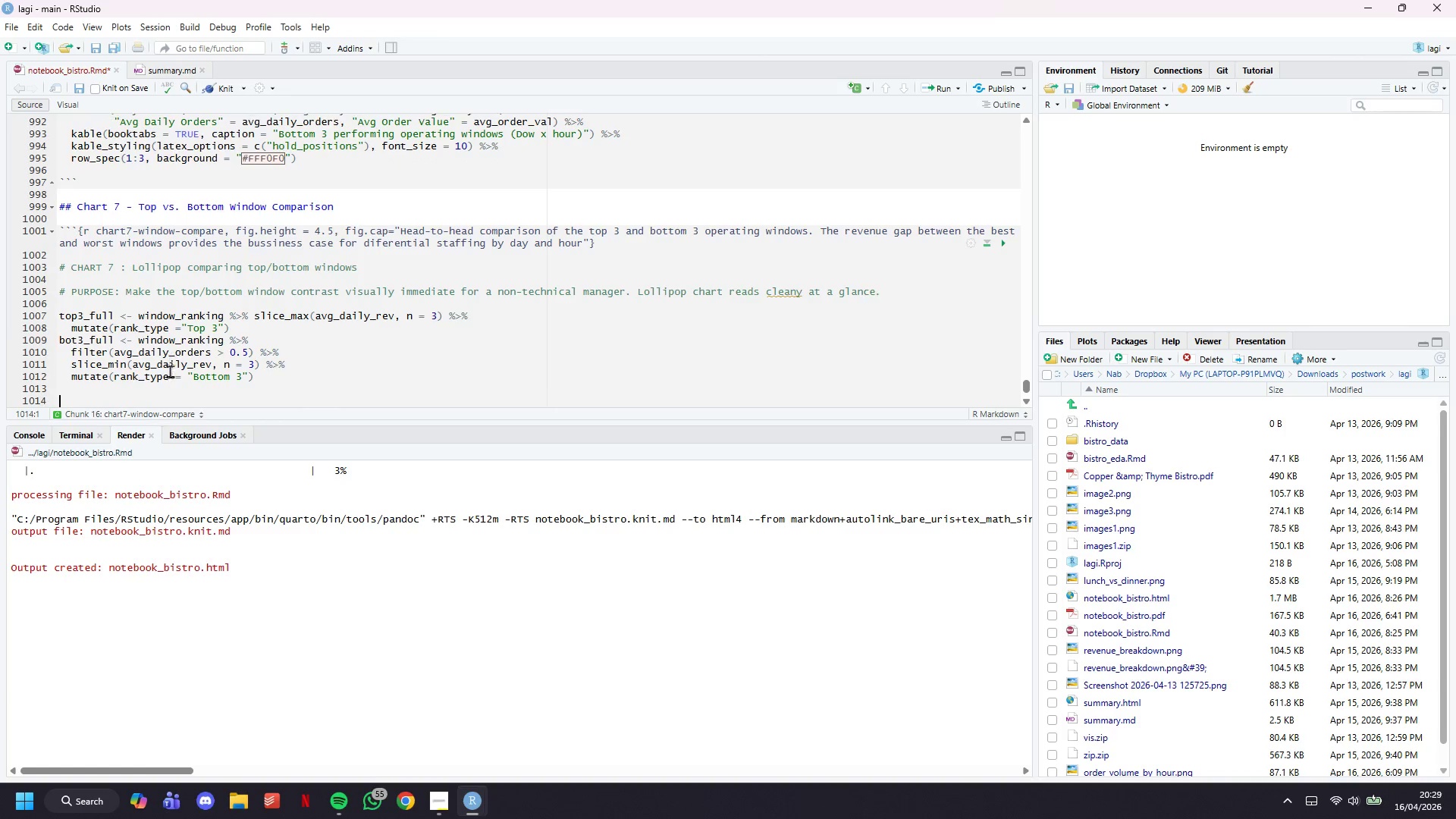 
key(Enter)
 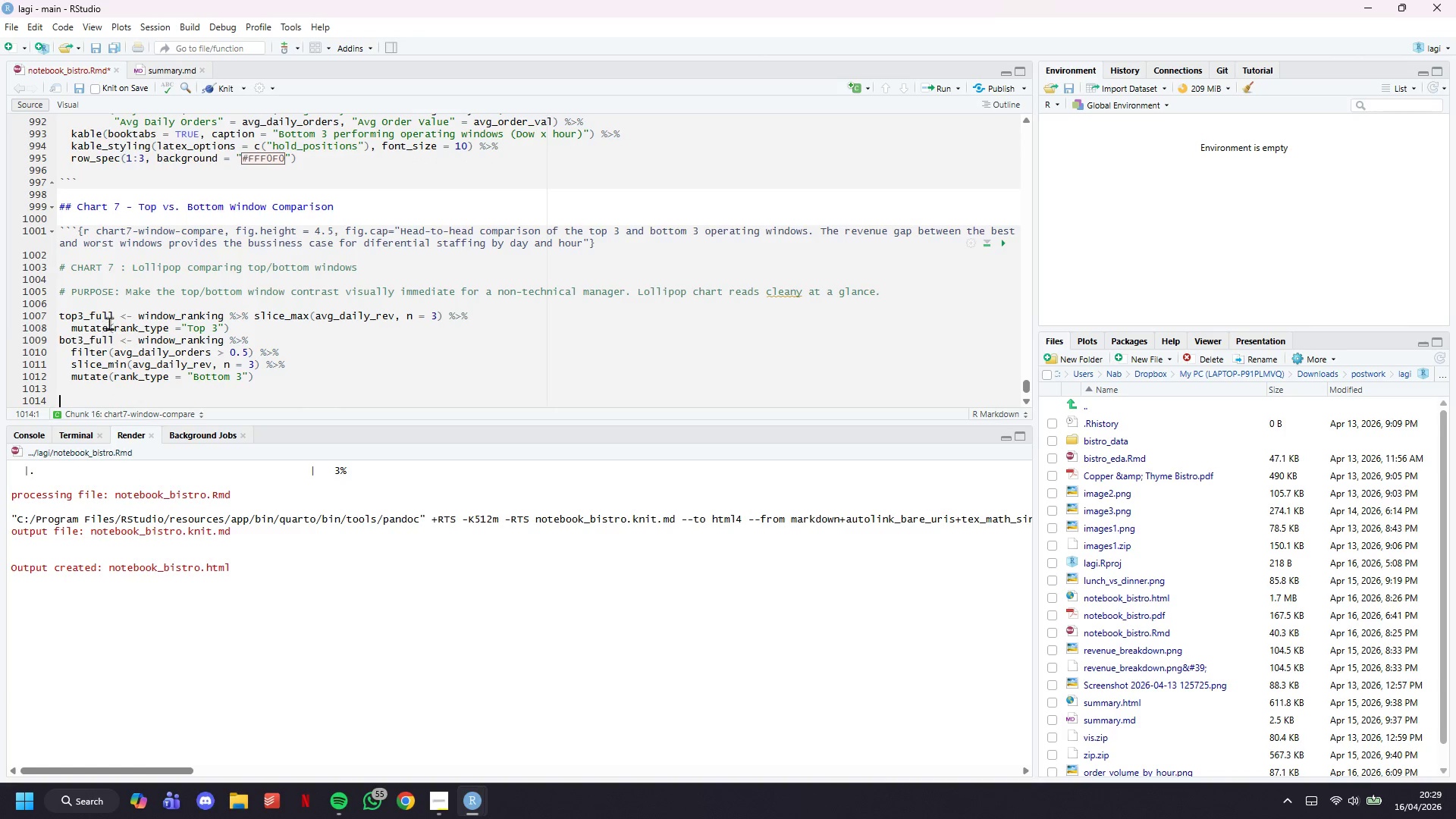 
left_click_drag(start_coordinate=[118, 320], to_coordinate=[31, 313])
 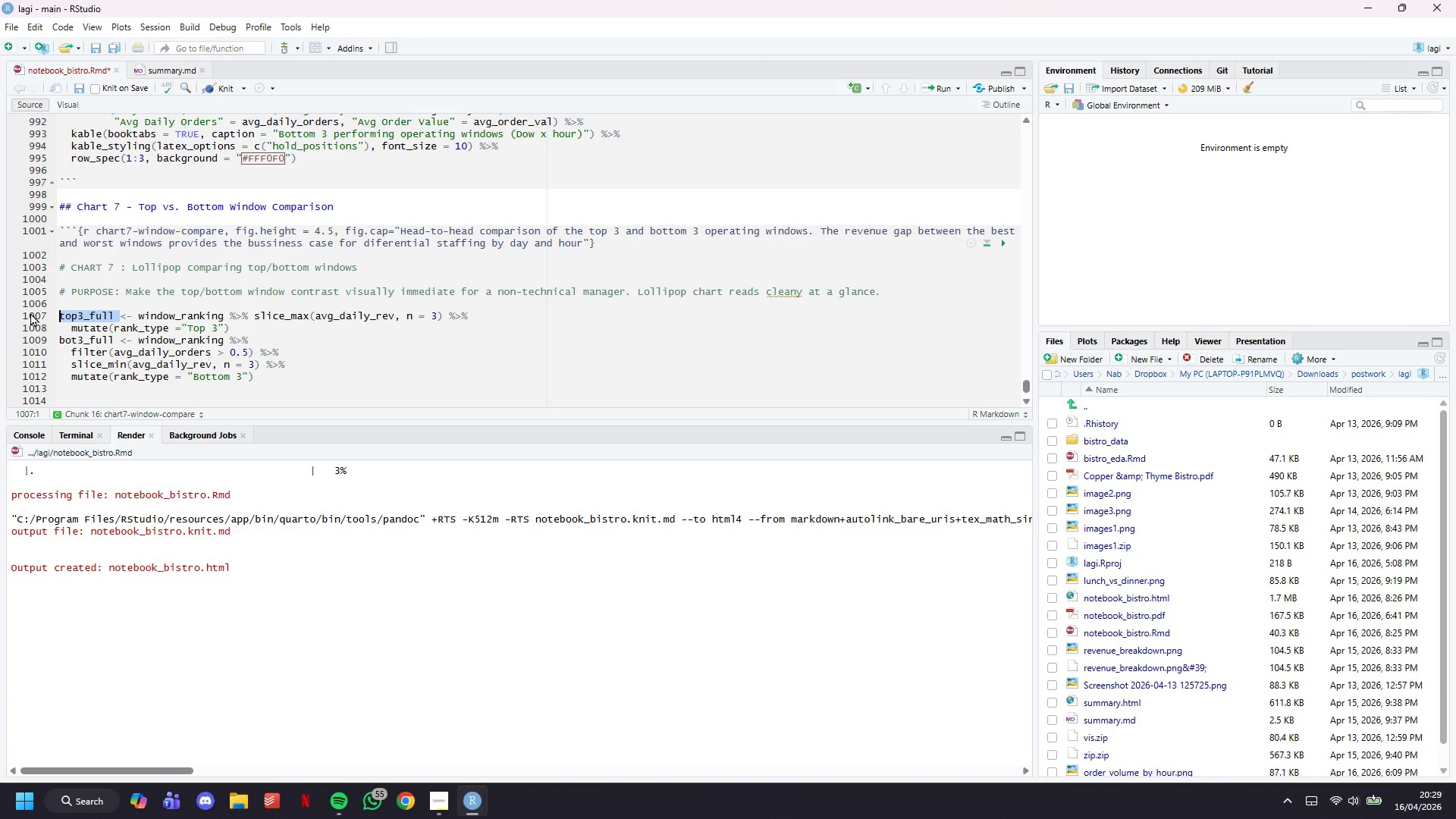 
key(Control+C)
 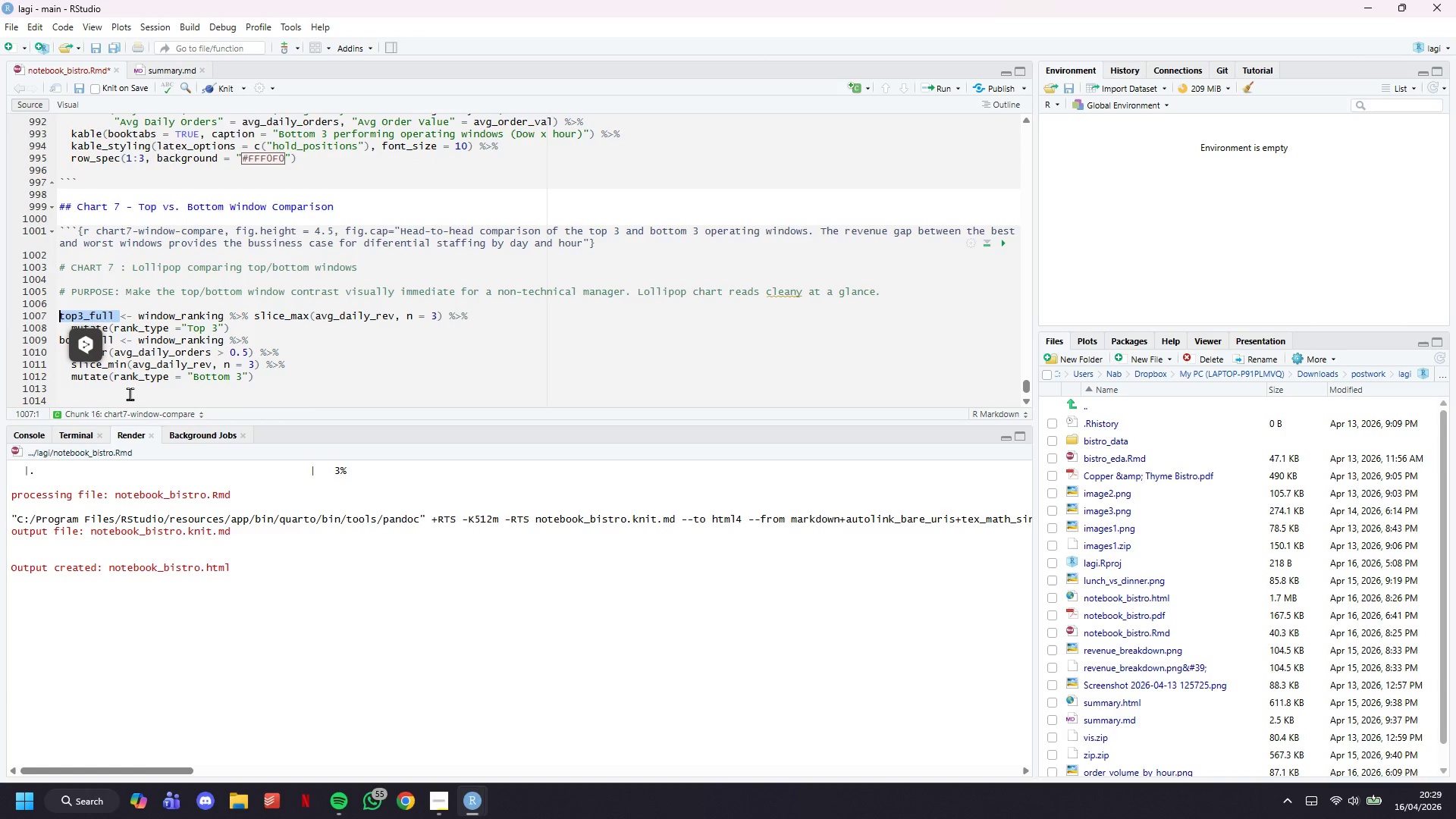 
left_click([130, 394])
 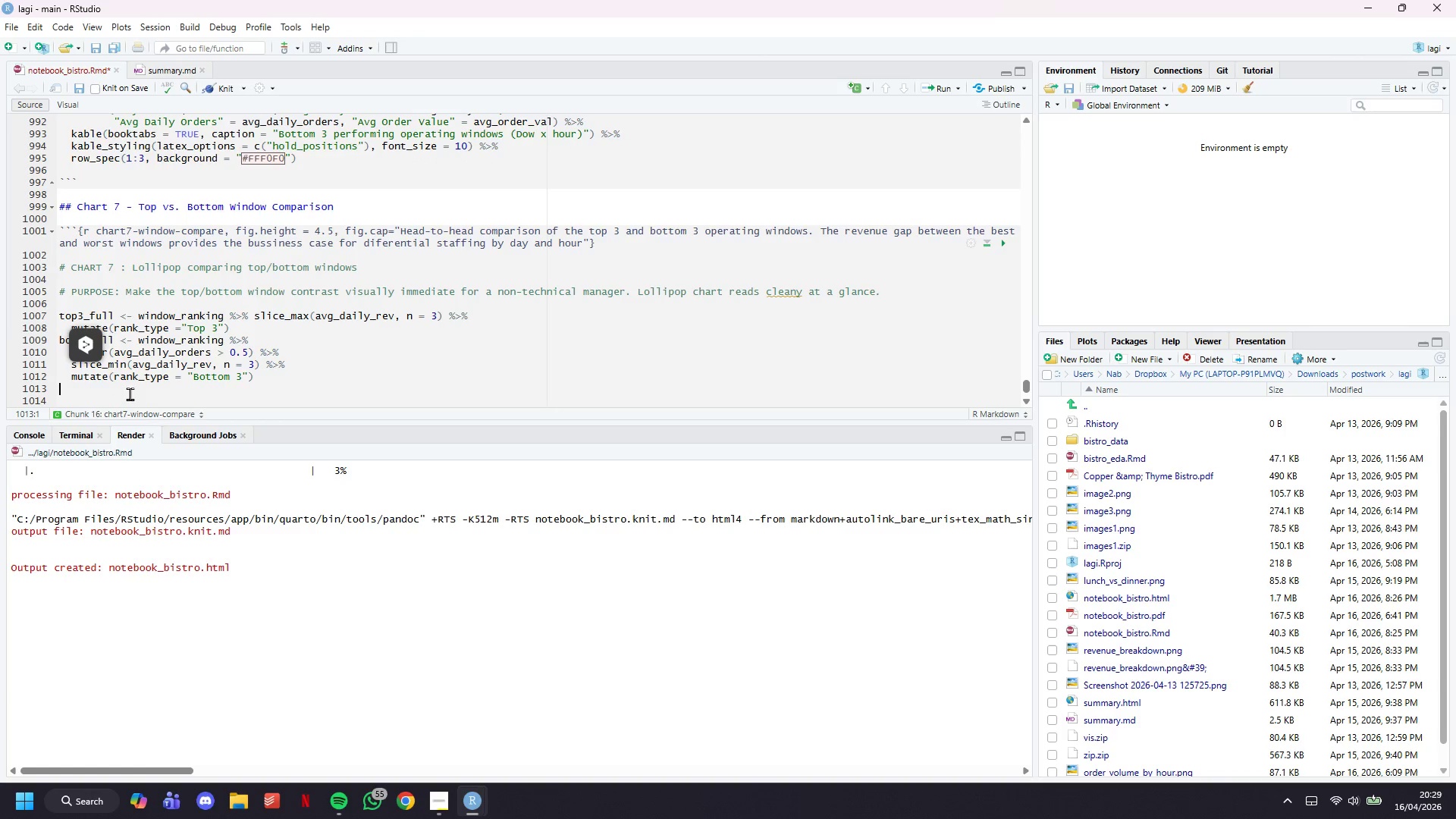 
key(Control+V)
 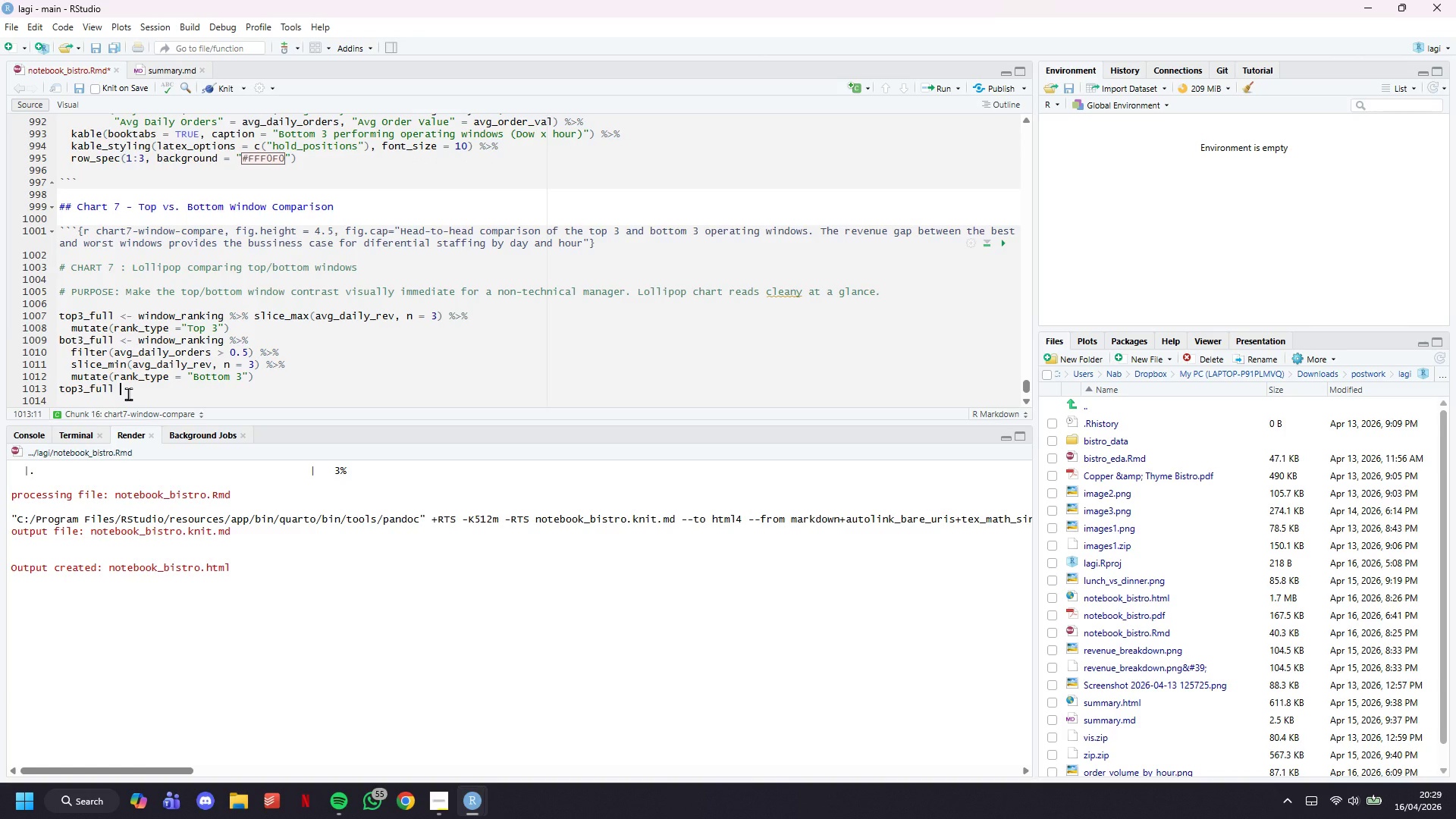 
key(Control+S)
 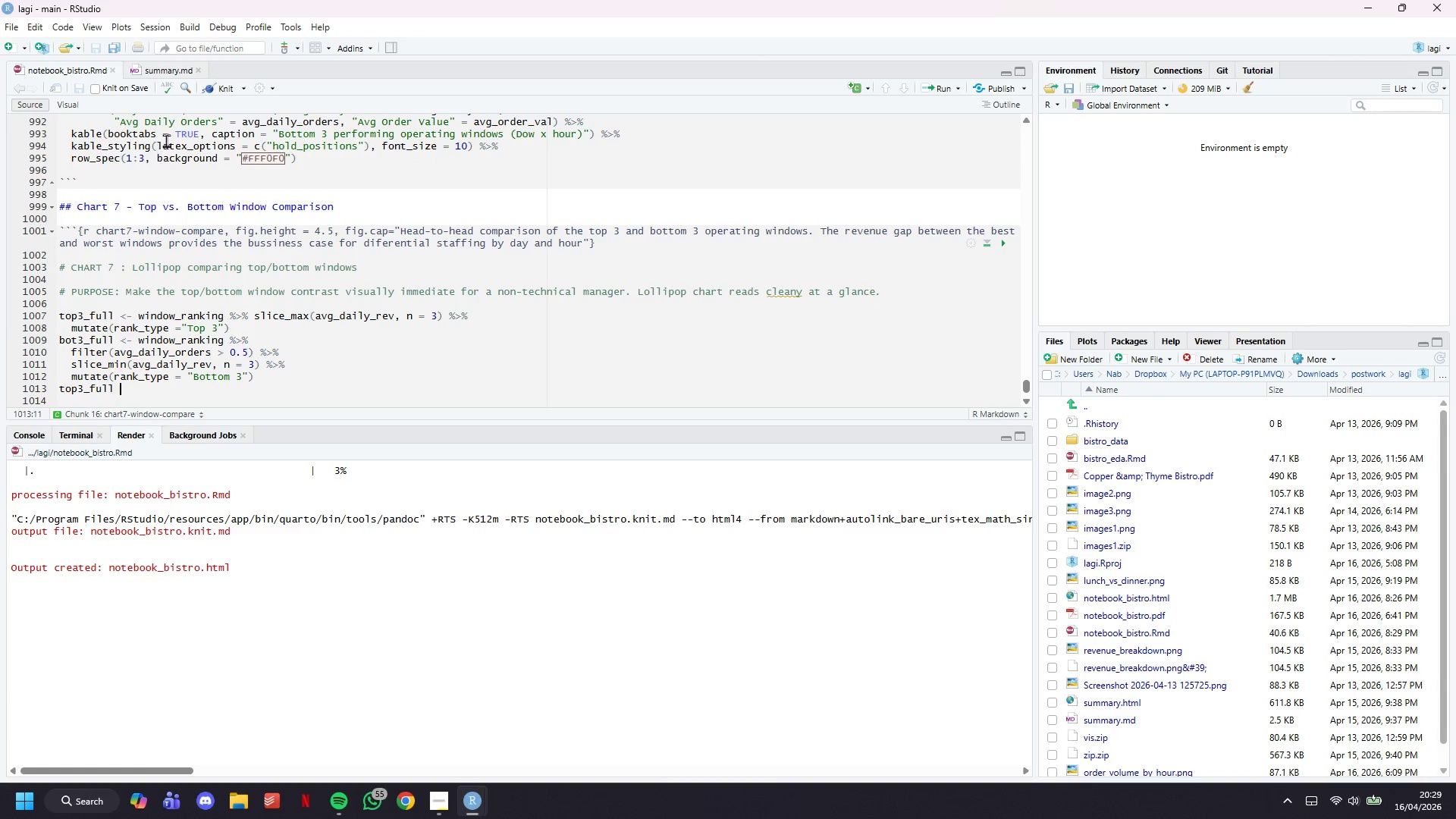 
left_click([218, 88])
 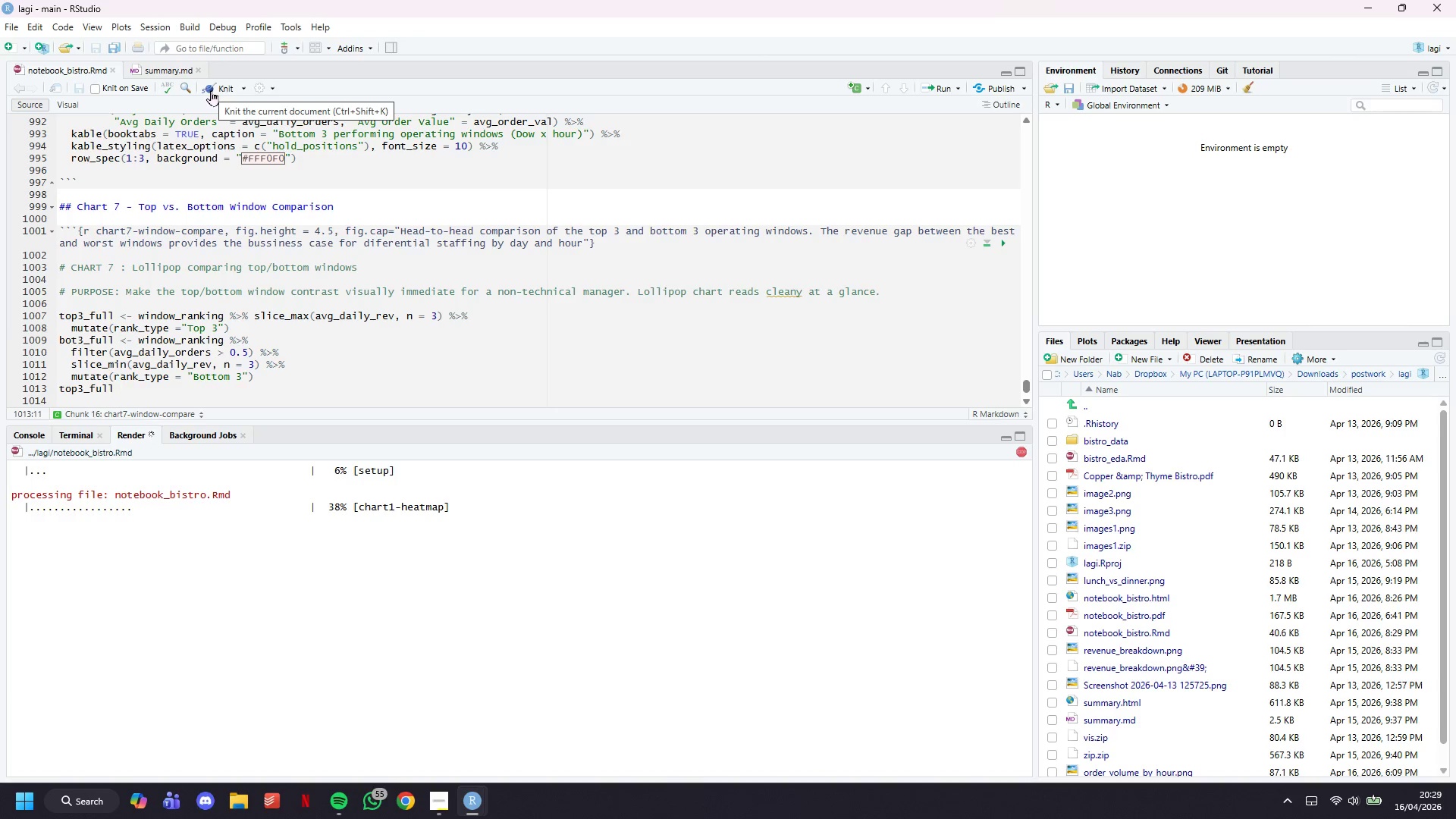 
wait(16.69)
 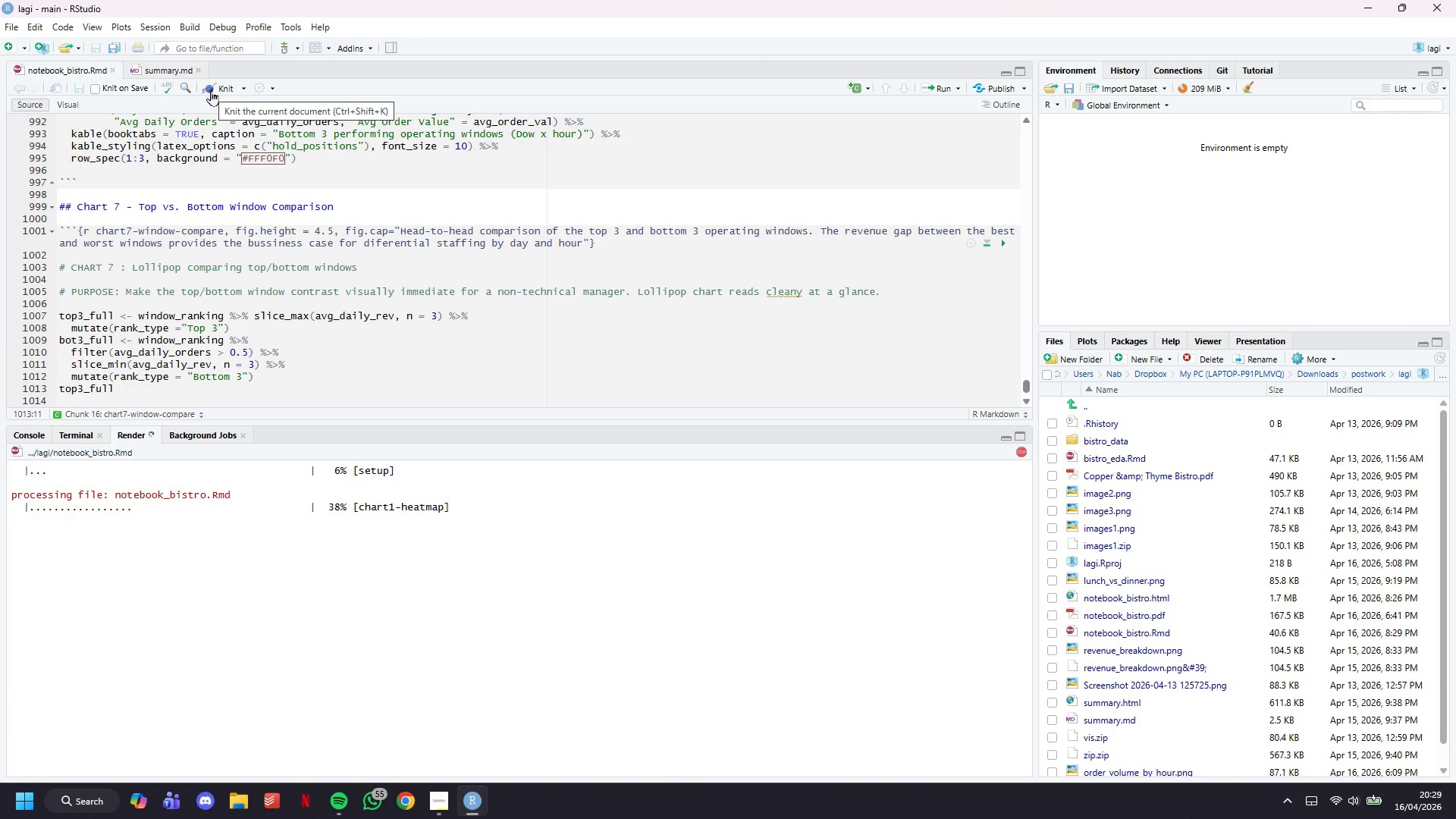 
scroll: coordinate [325, 261], scroll_direction: down, amount: 1.0
 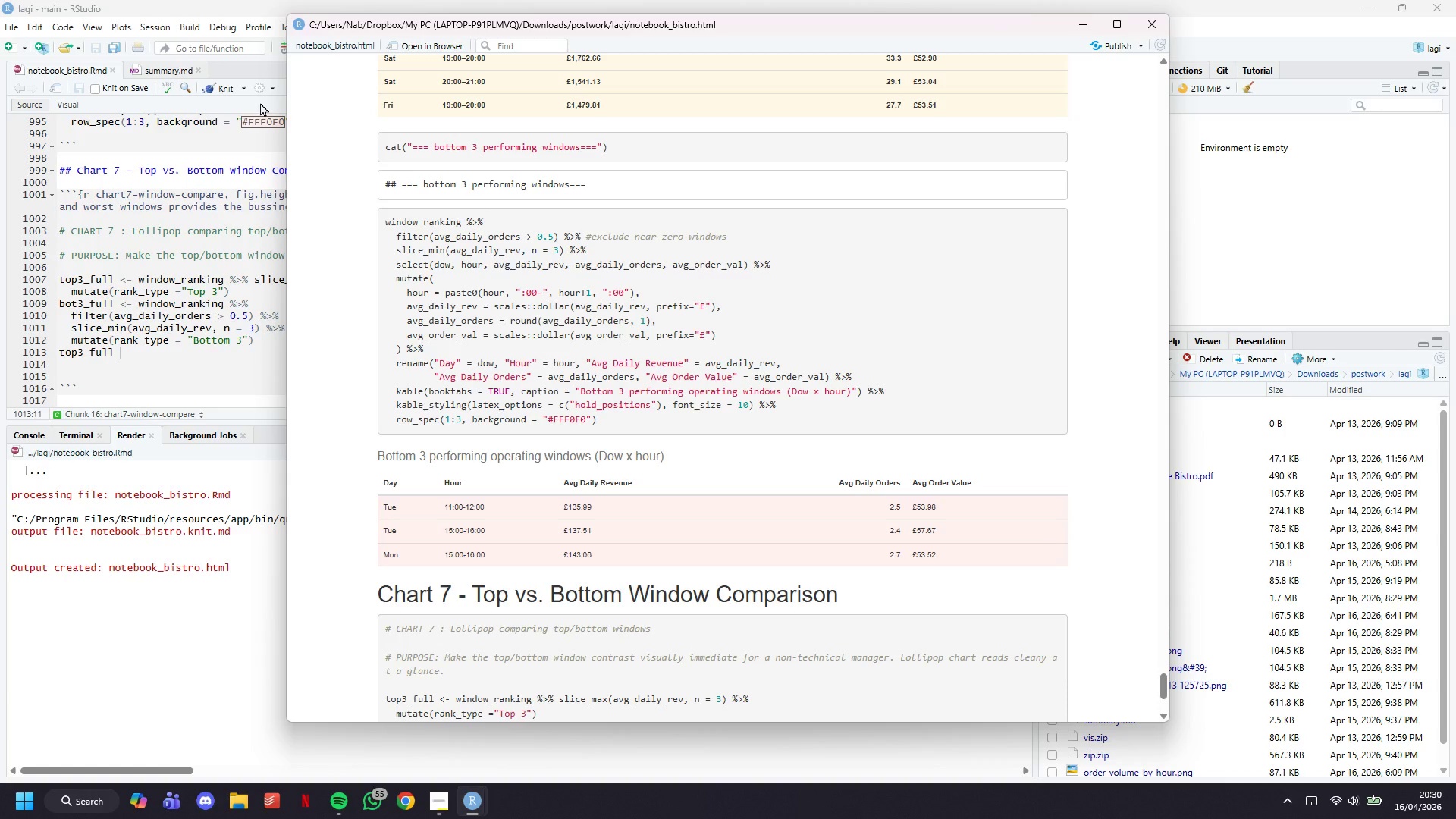 
wait(76.69)
 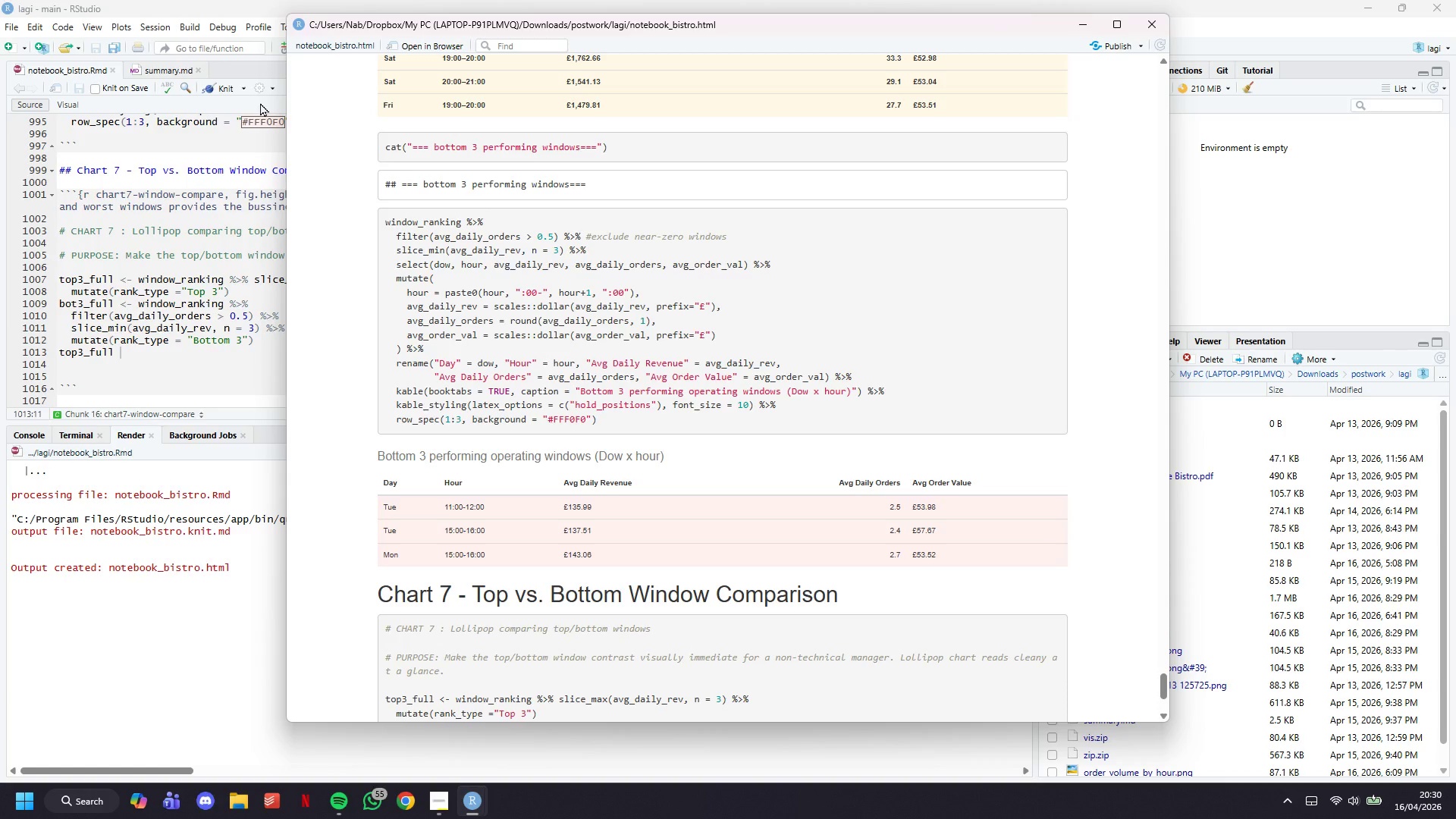 
scroll: coordinate [841, 454], scroll_direction: down, amount: 16.0
 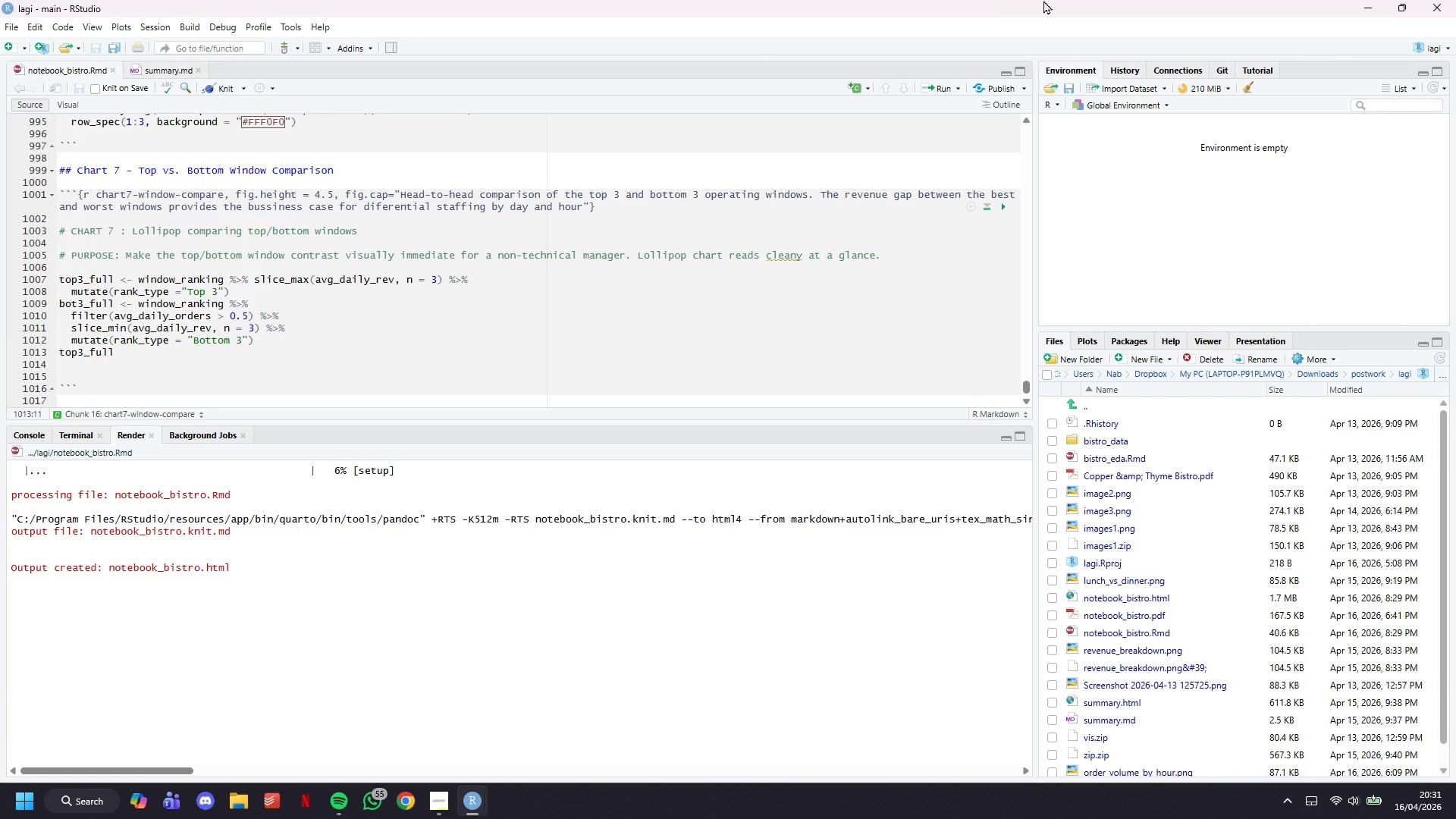 
wait(7.58)
 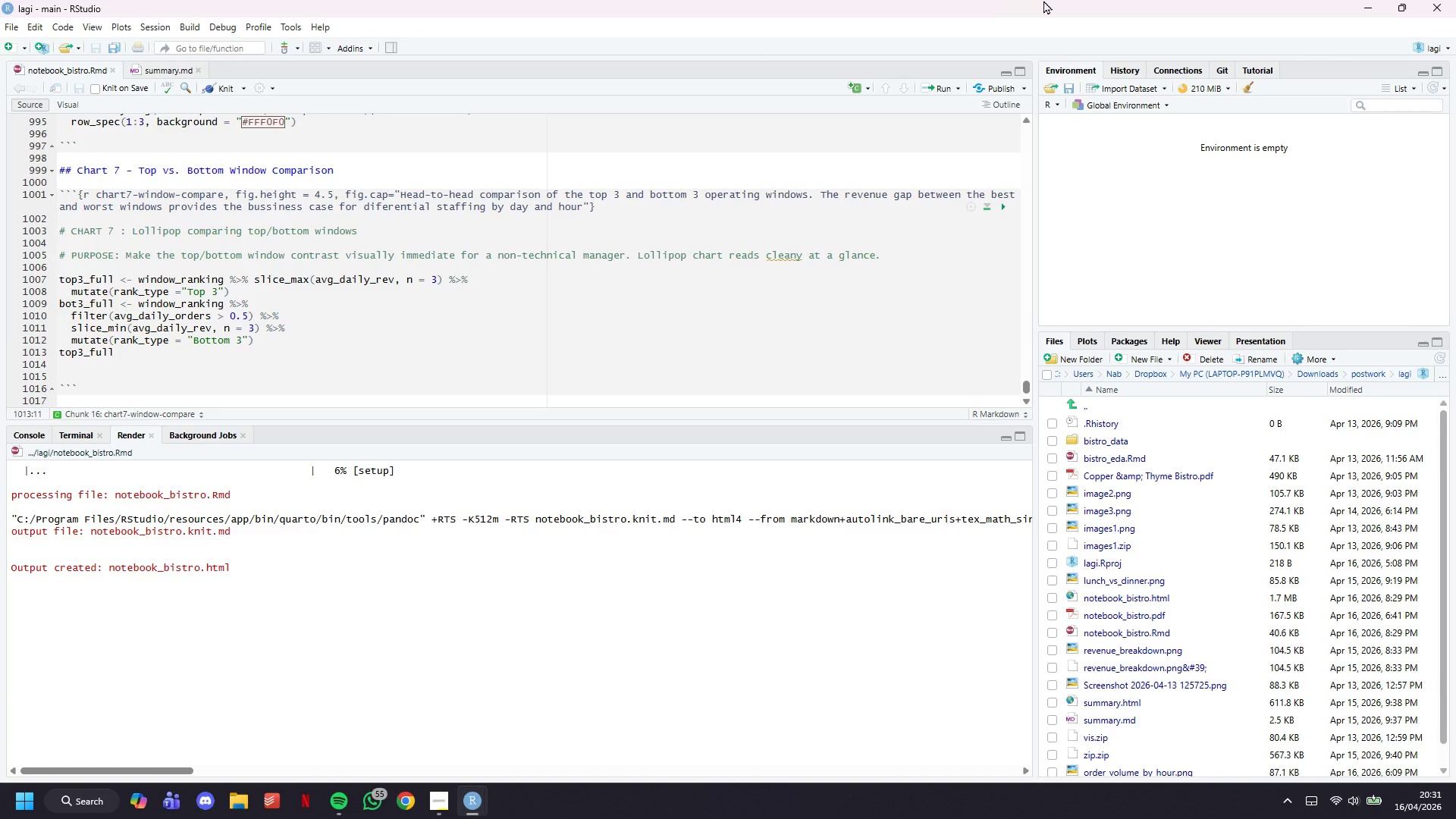 
key(Backspace)
 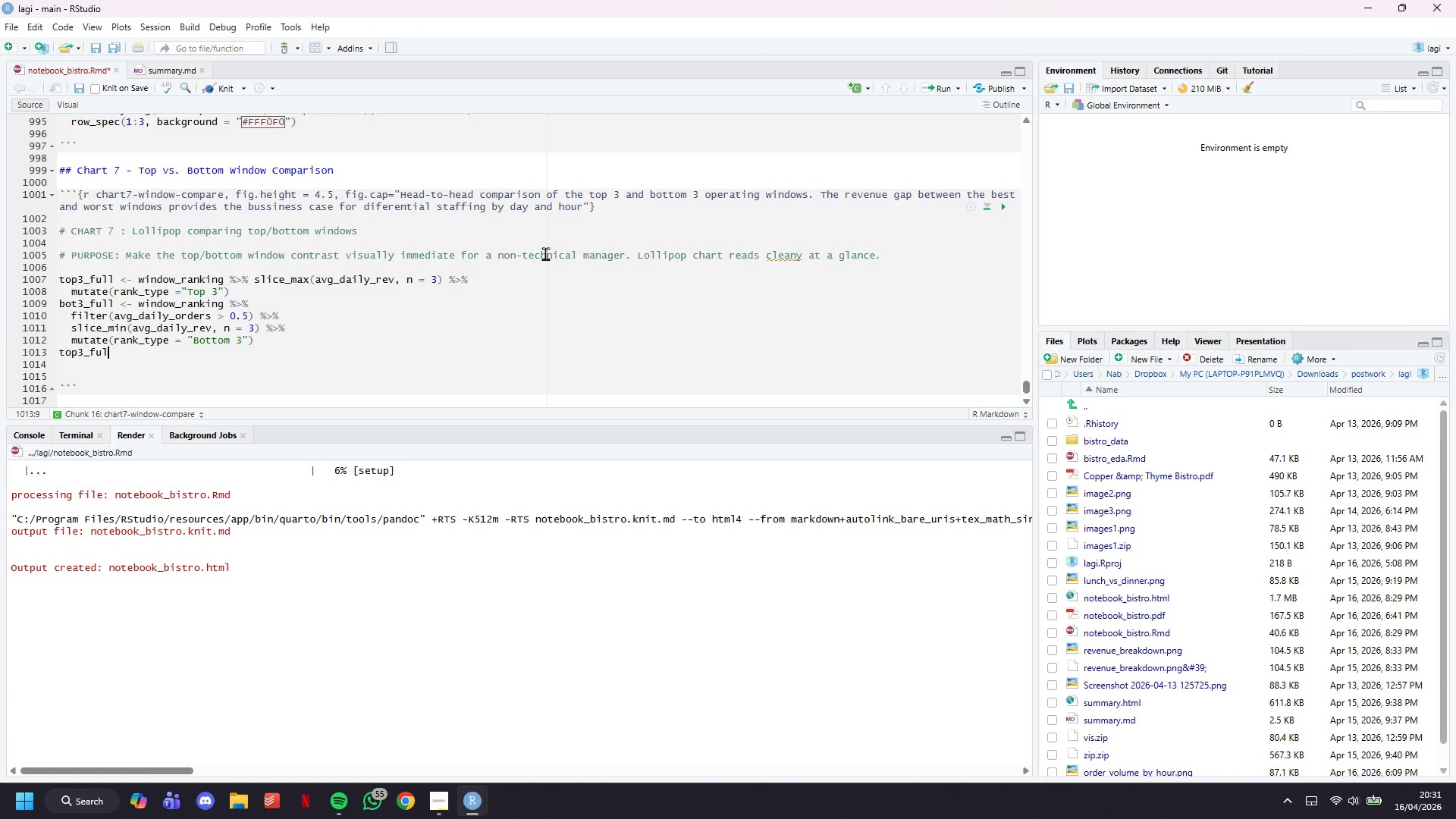 
key(Backspace)
 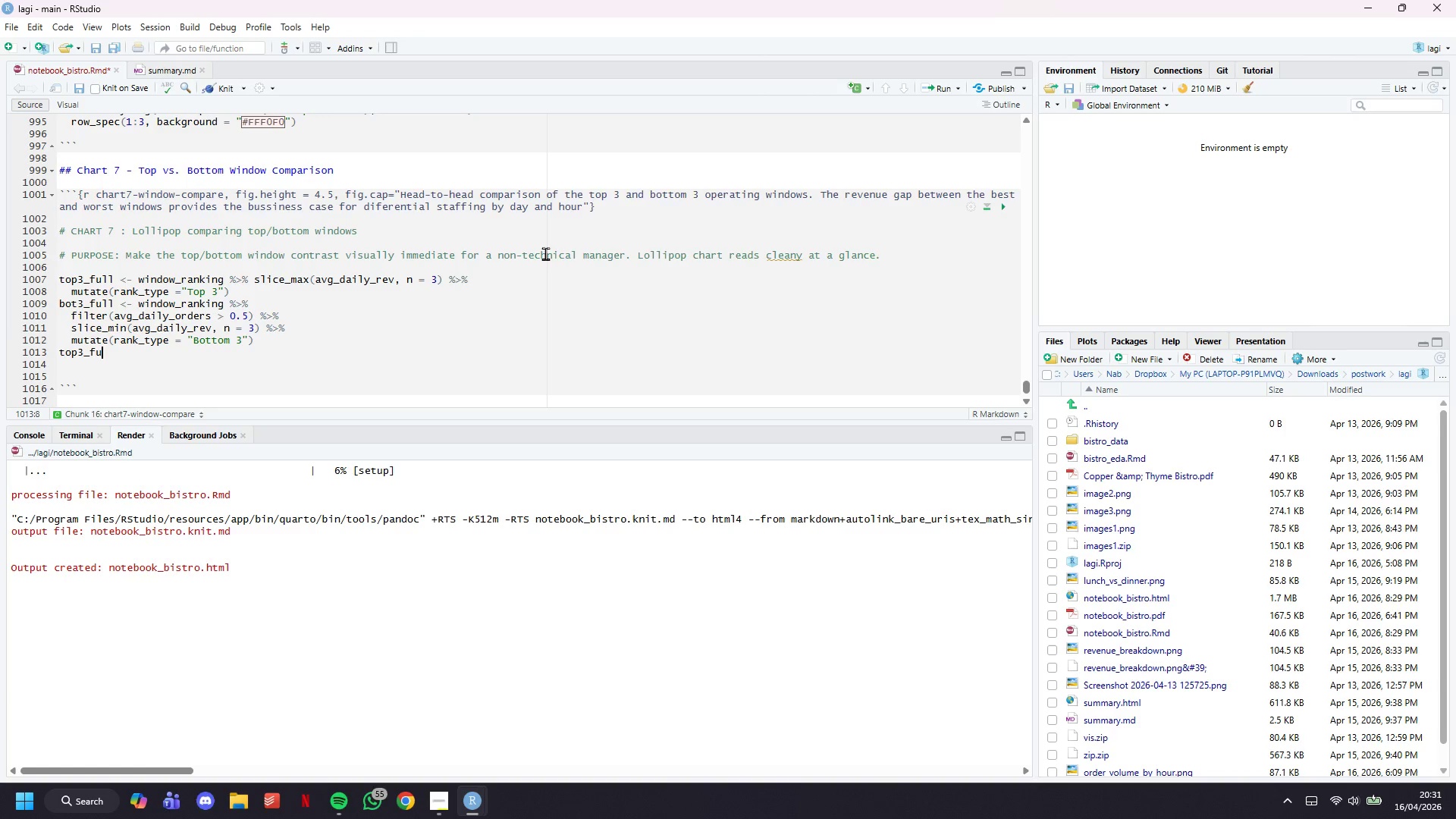 
key(Backspace)
 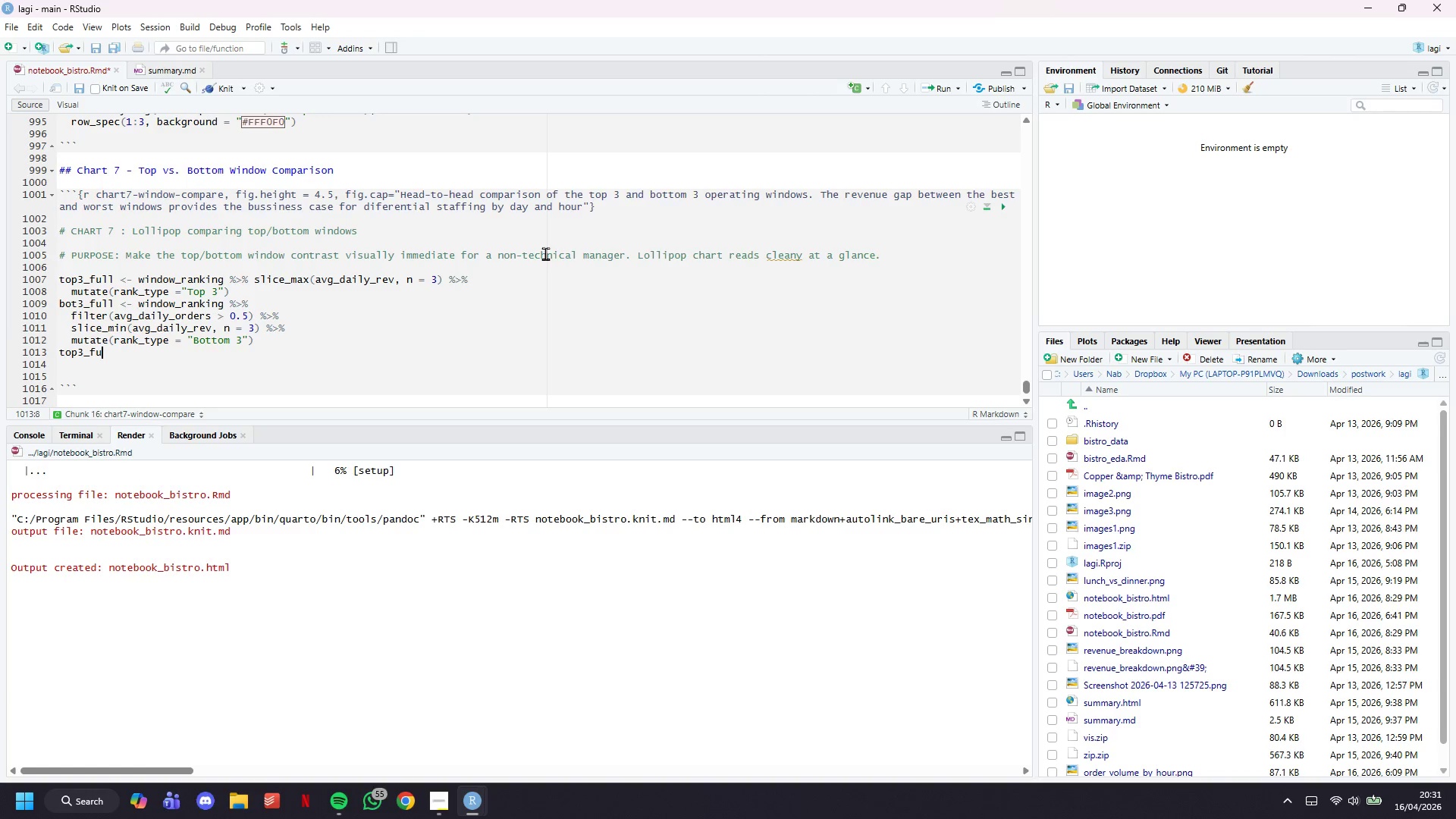 
key(Backspace)
 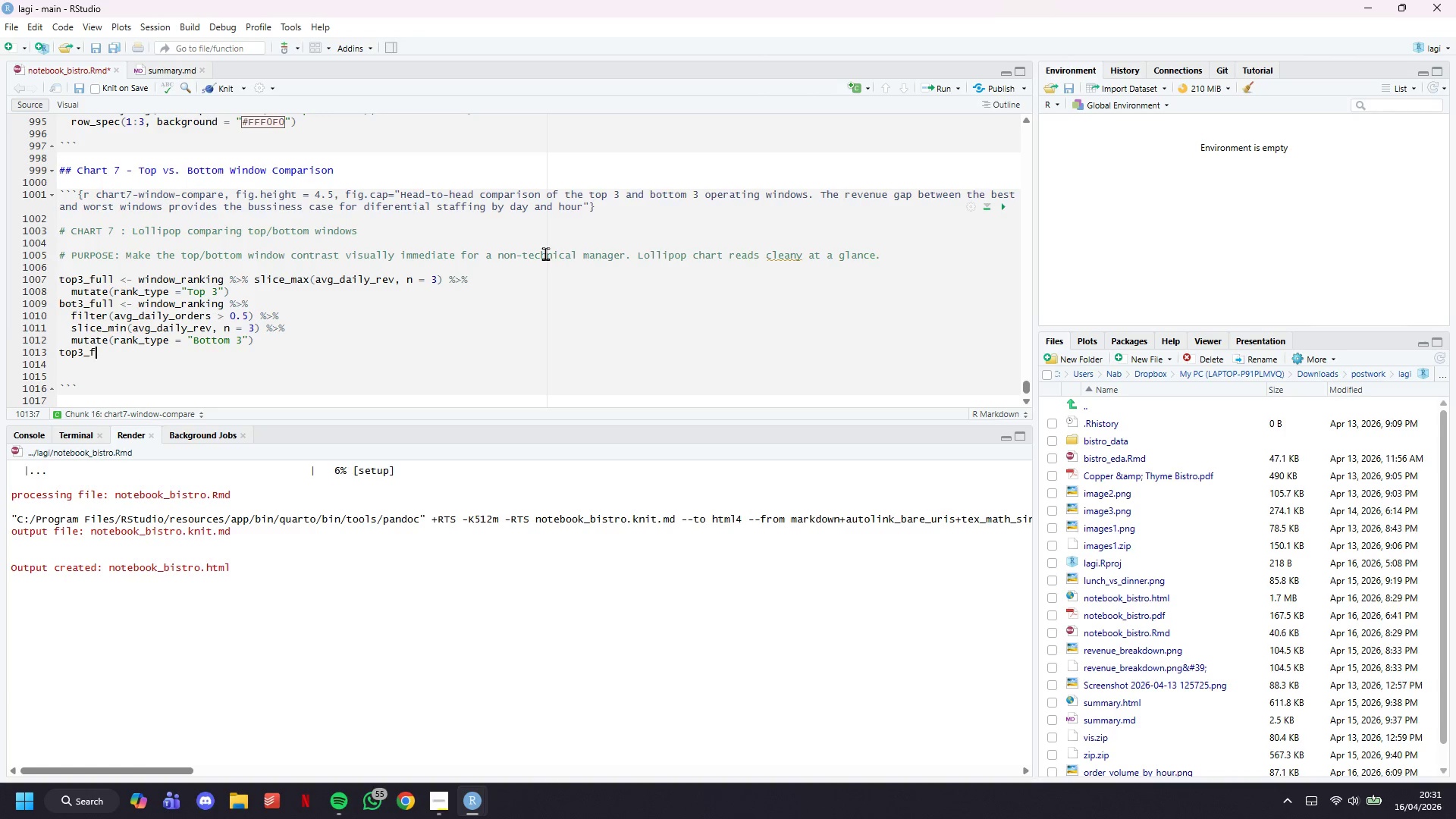 
key(Backspace)
 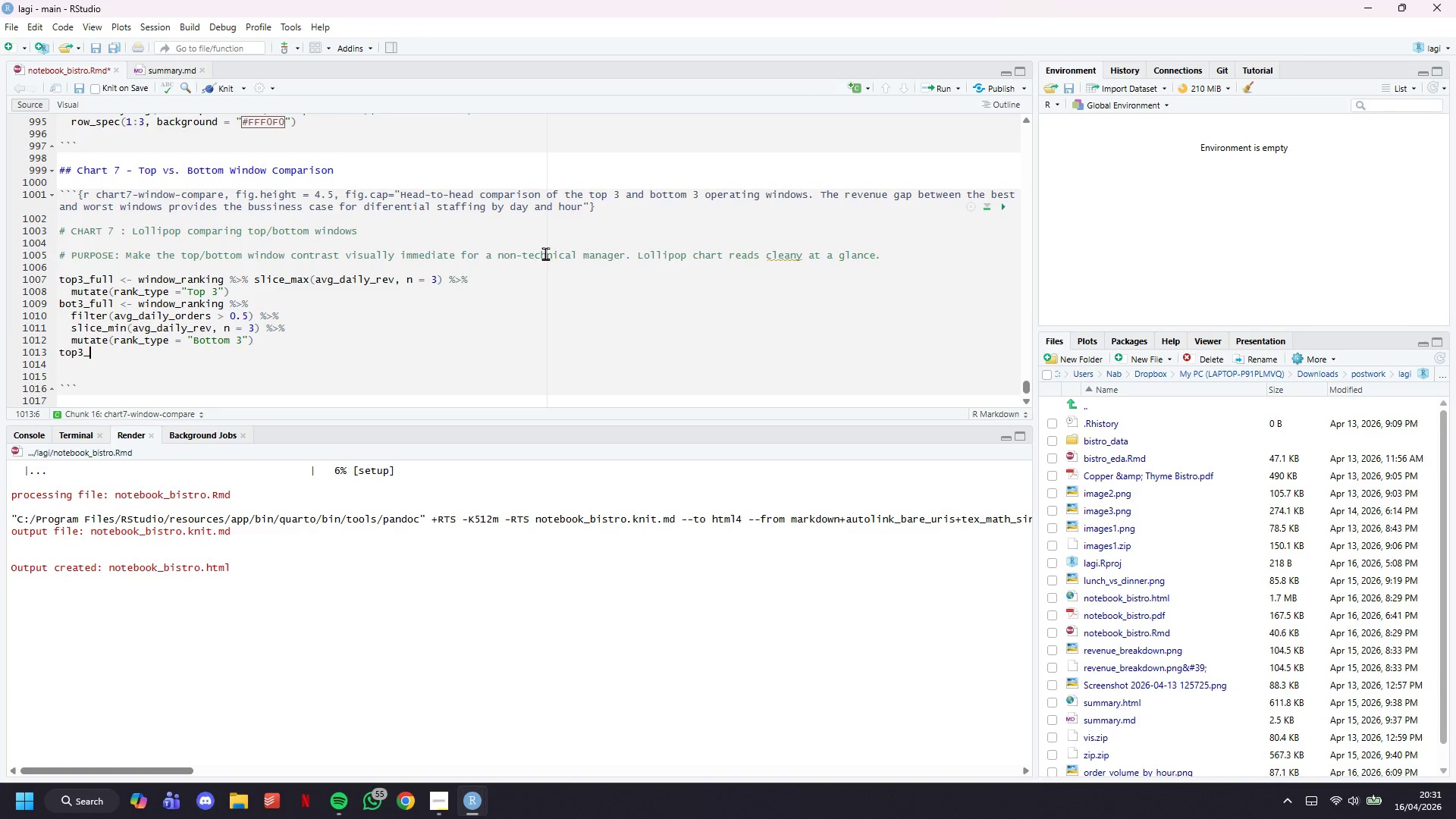 
key(Backspace)
 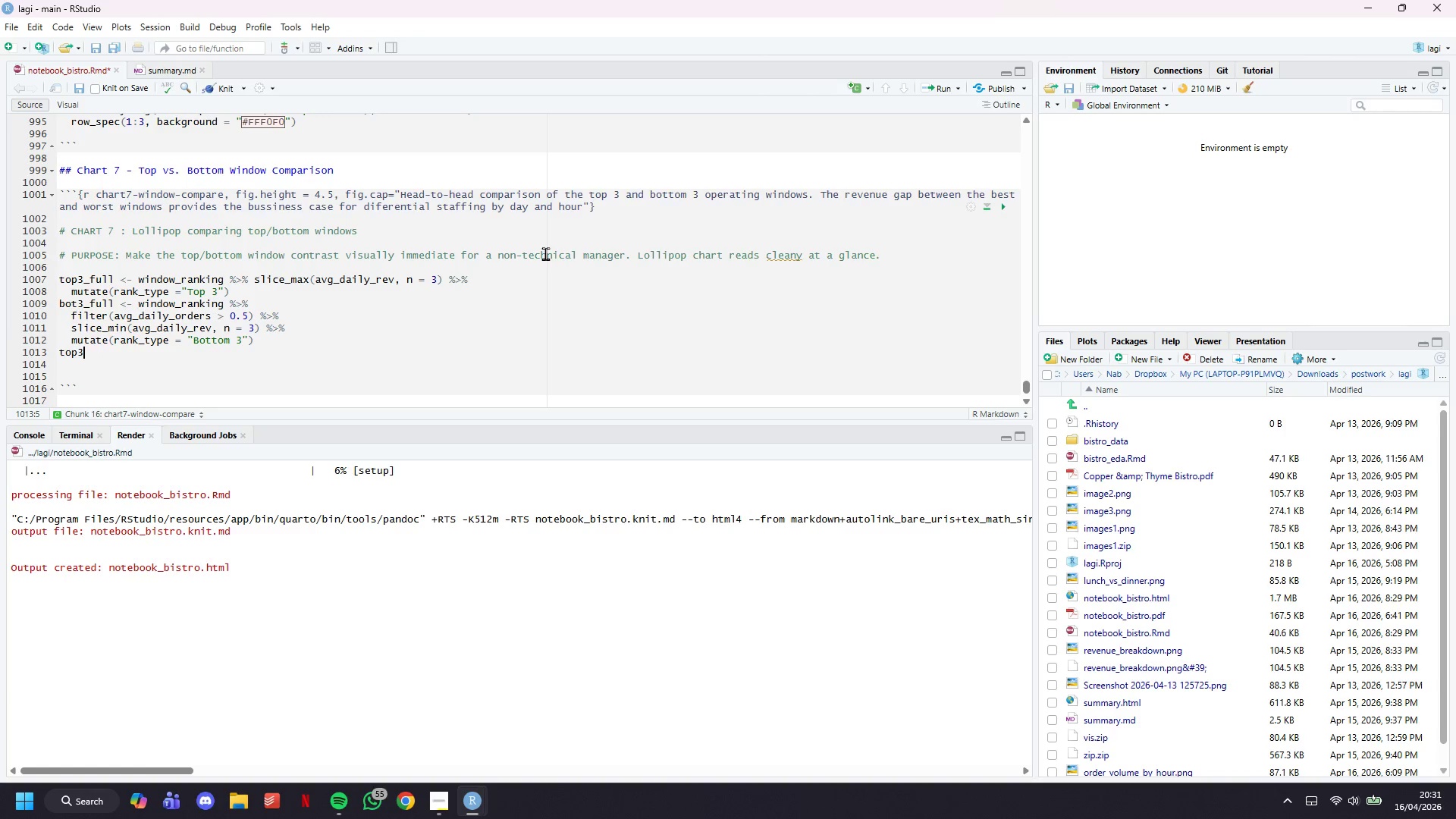 
key(Backspace)
 